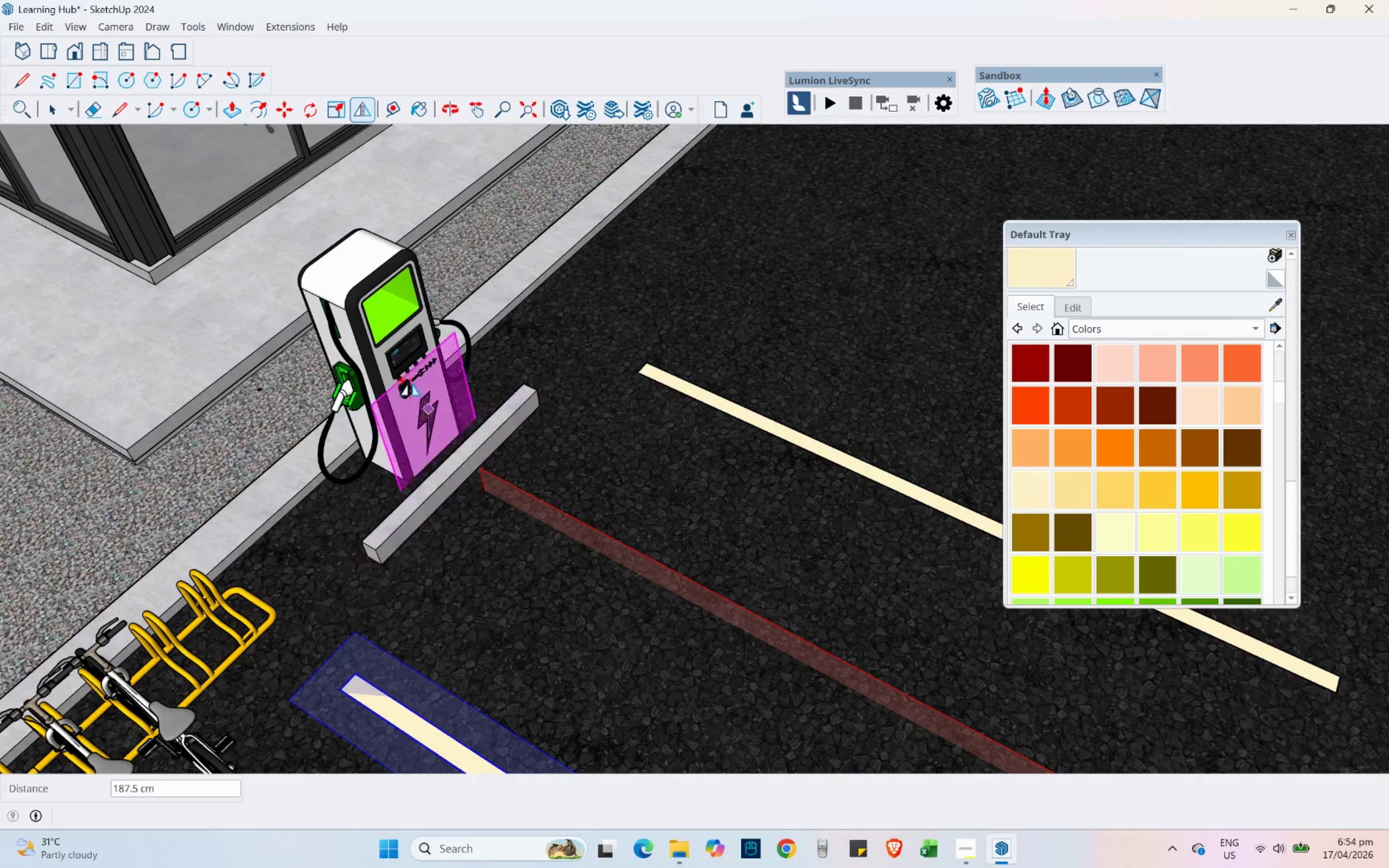 
scroll: coordinate [402, 368], scroll_direction: down, amount: 9.0
 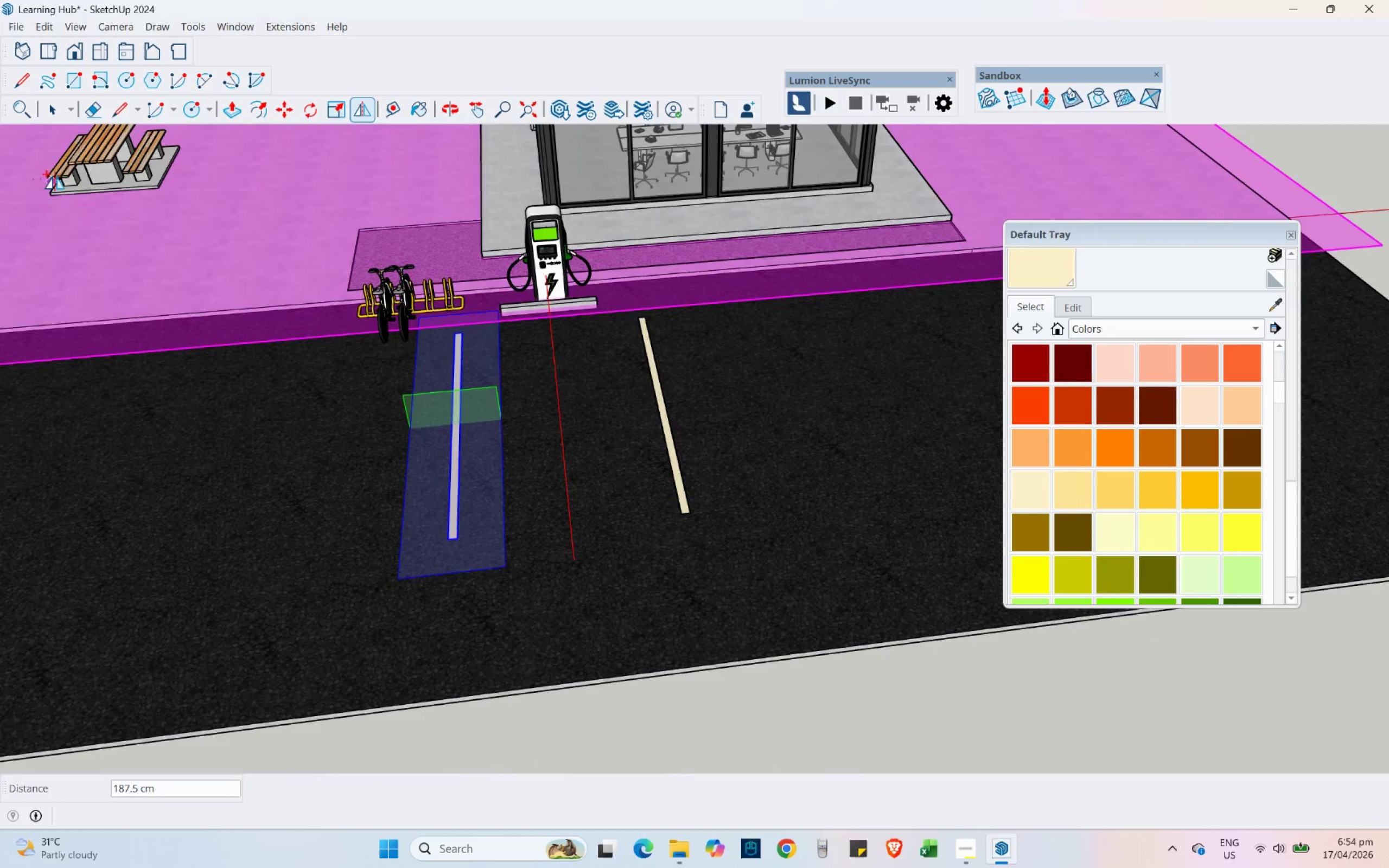 
left_click([58, 110])
 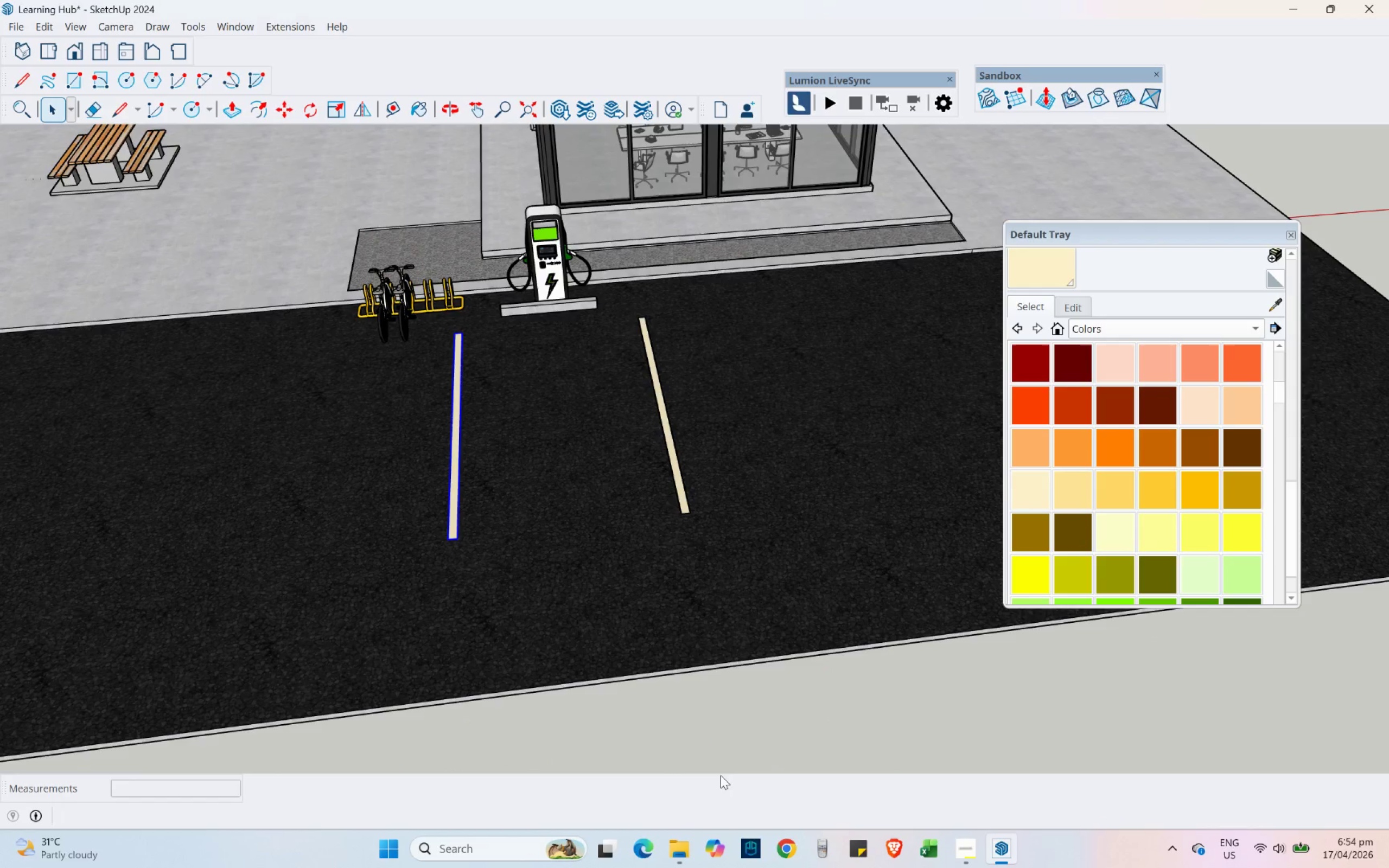 
key(Escape)
 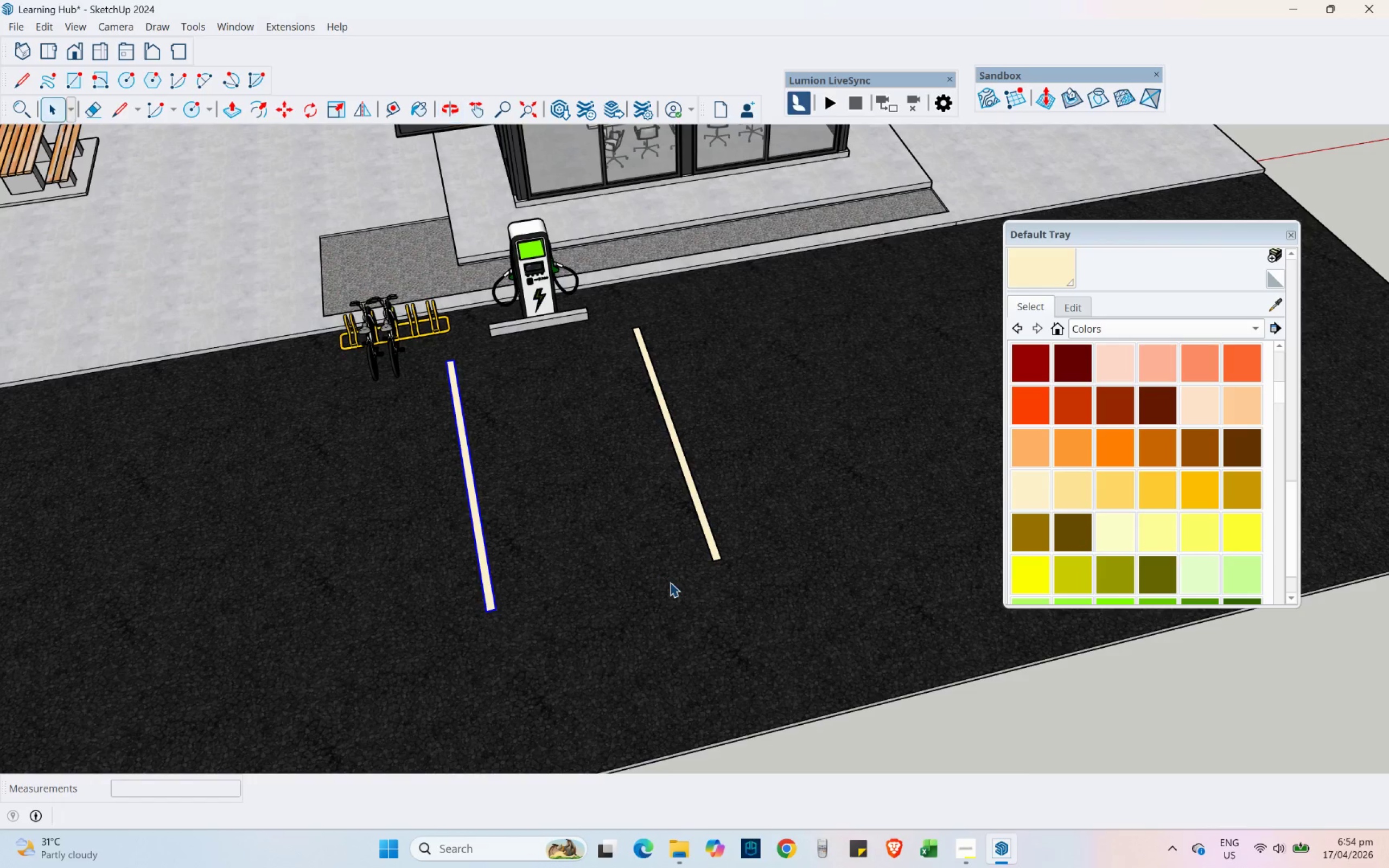 
scroll: coordinate [575, 334], scroll_direction: up, amount: 2.0
 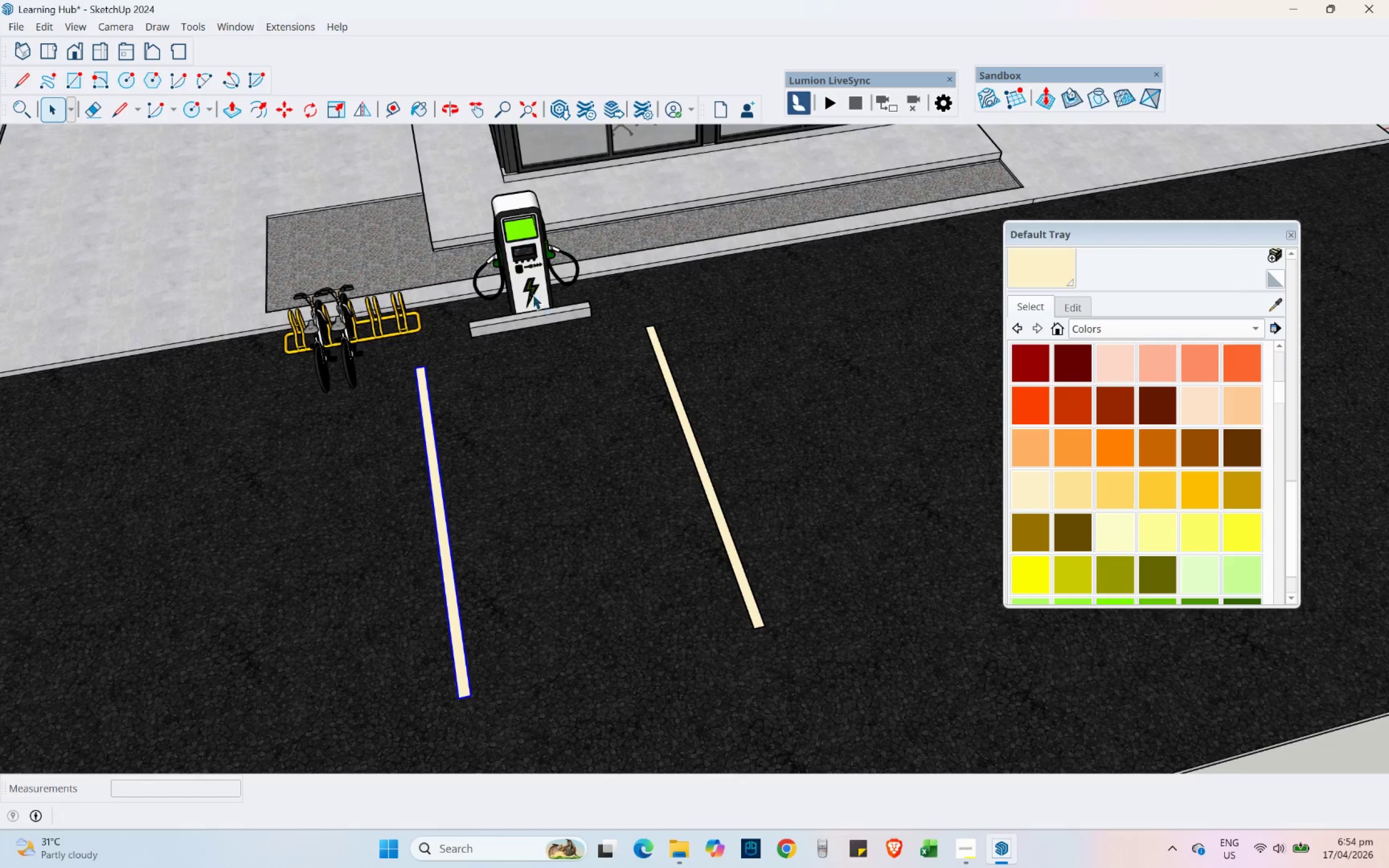 
hold_key(key=ControlLeft, duration=1.52)
left_click([531, 293])
 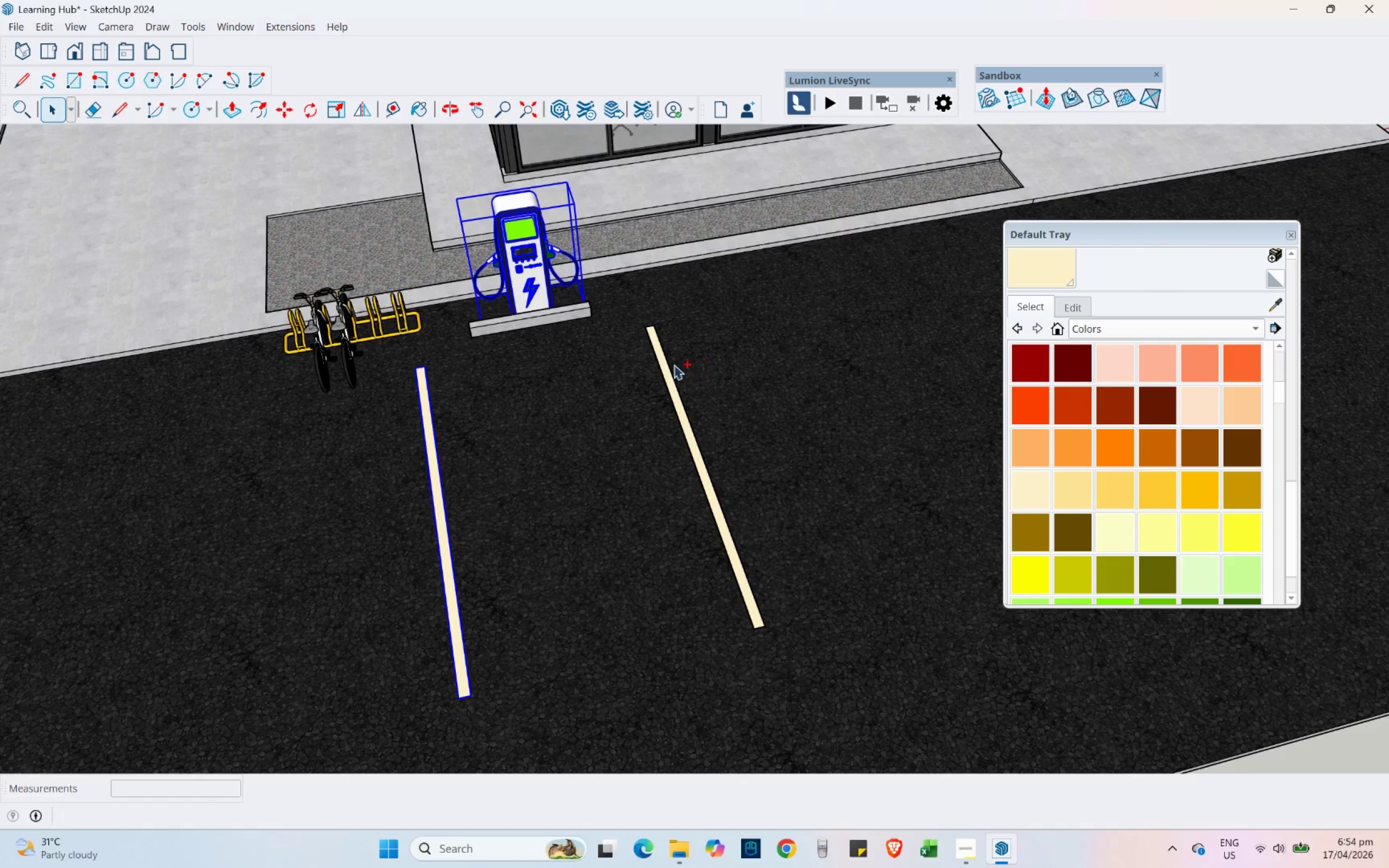 
left_click([667, 364])
 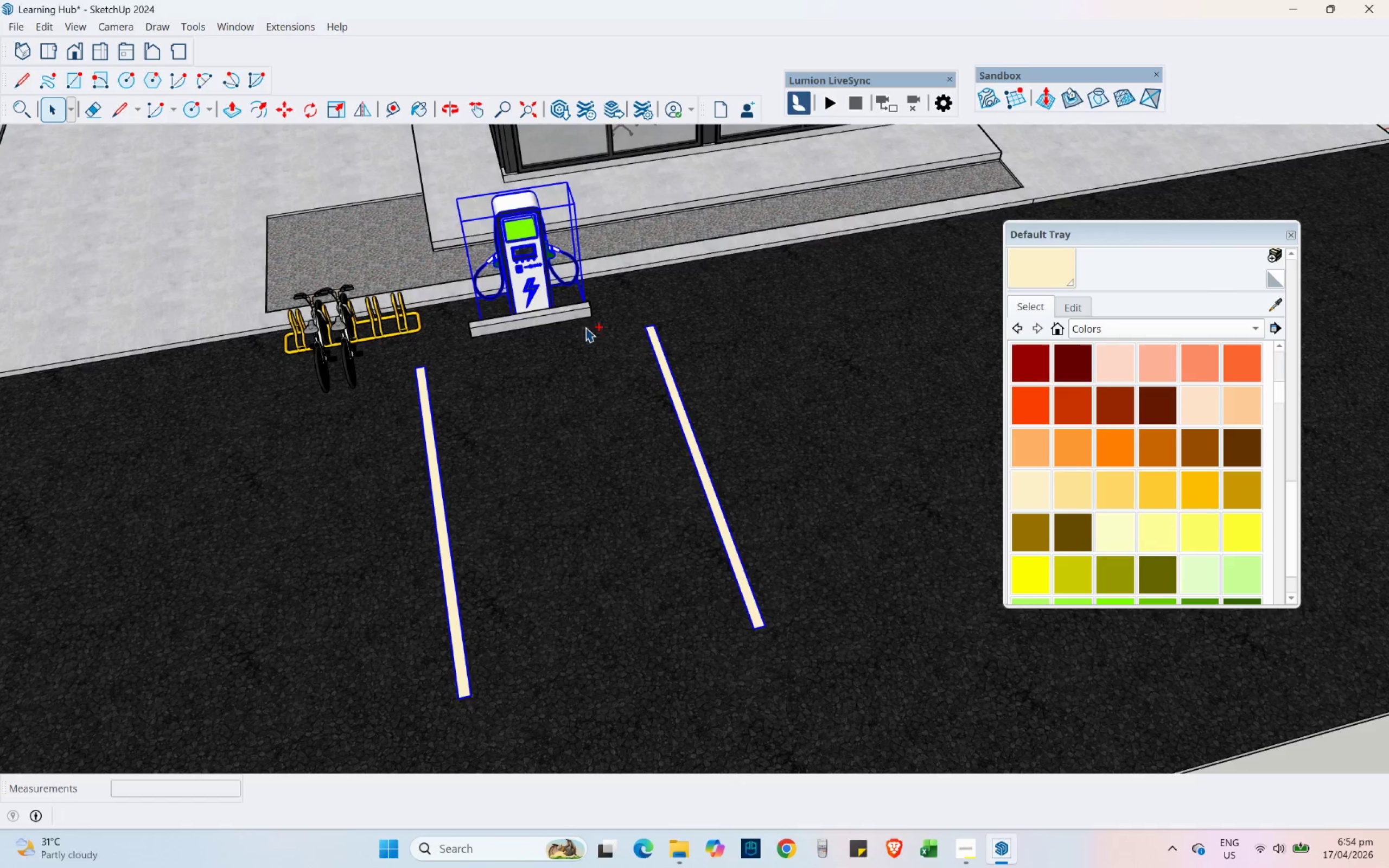 
hold_key(key=ControlLeft, duration=0.42)
left_click([557, 310])
 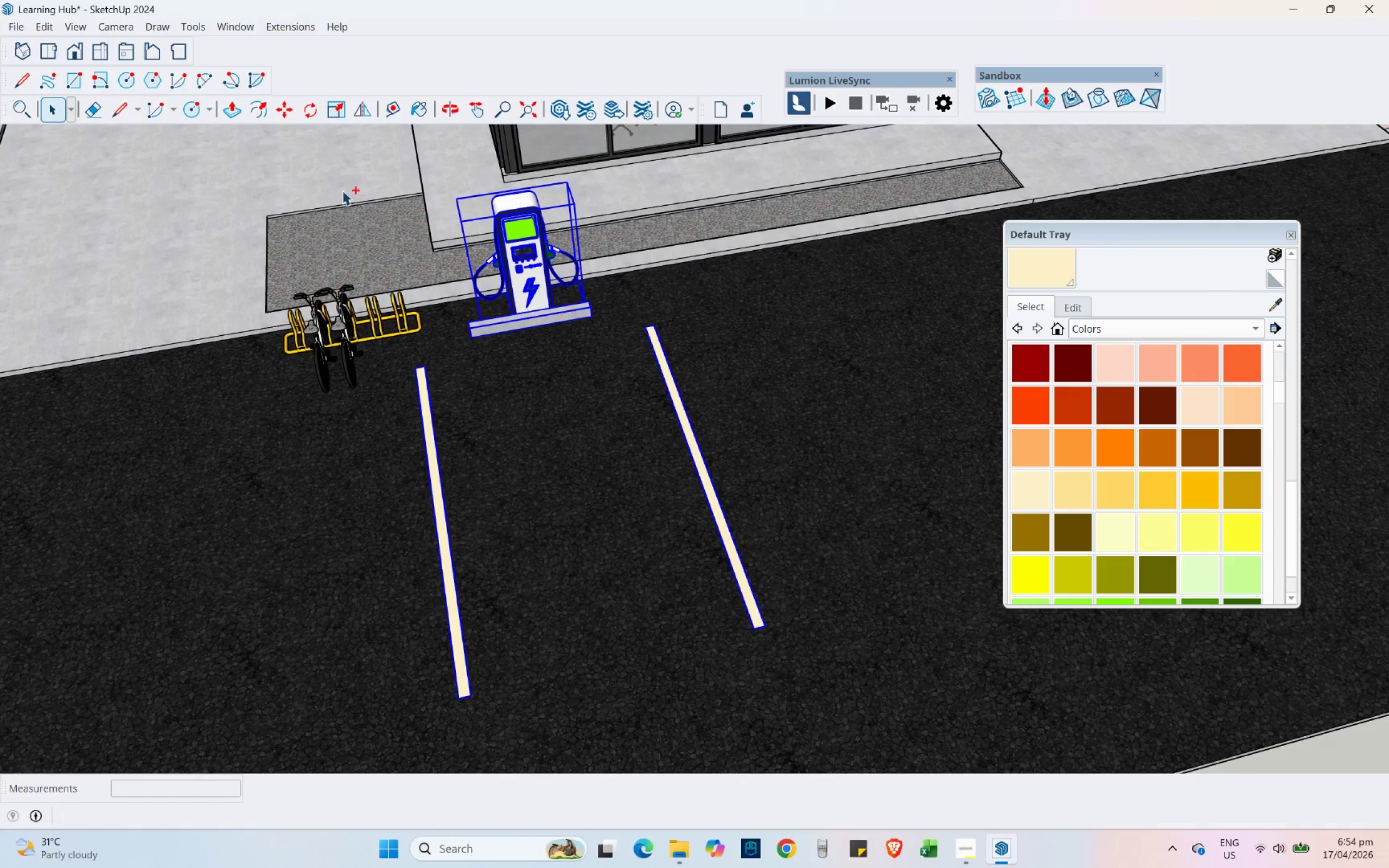 
hold_key(key=ControlLeft, duration=11.89)
left_click([279, 111])
 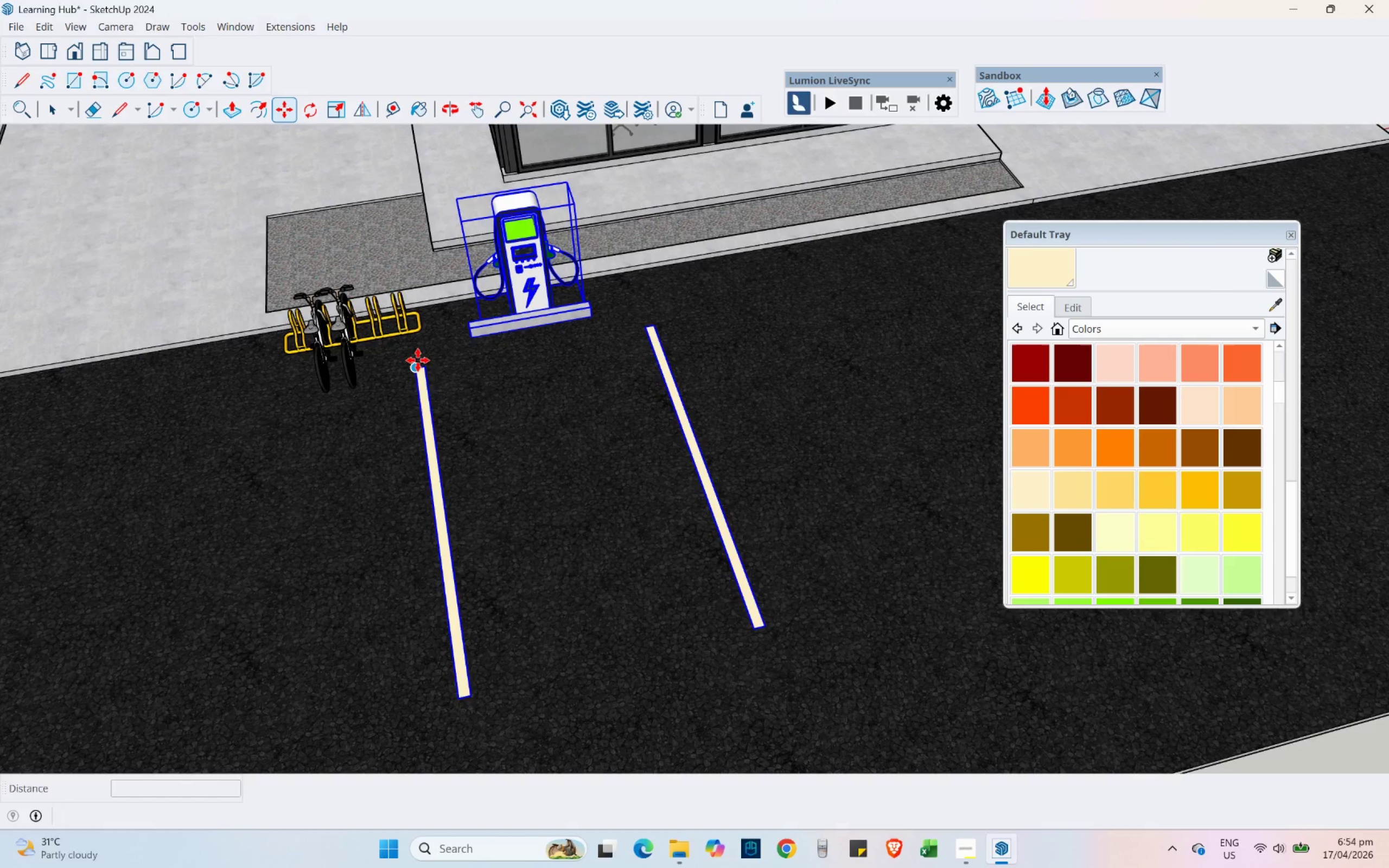 
left_click([418, 360])
 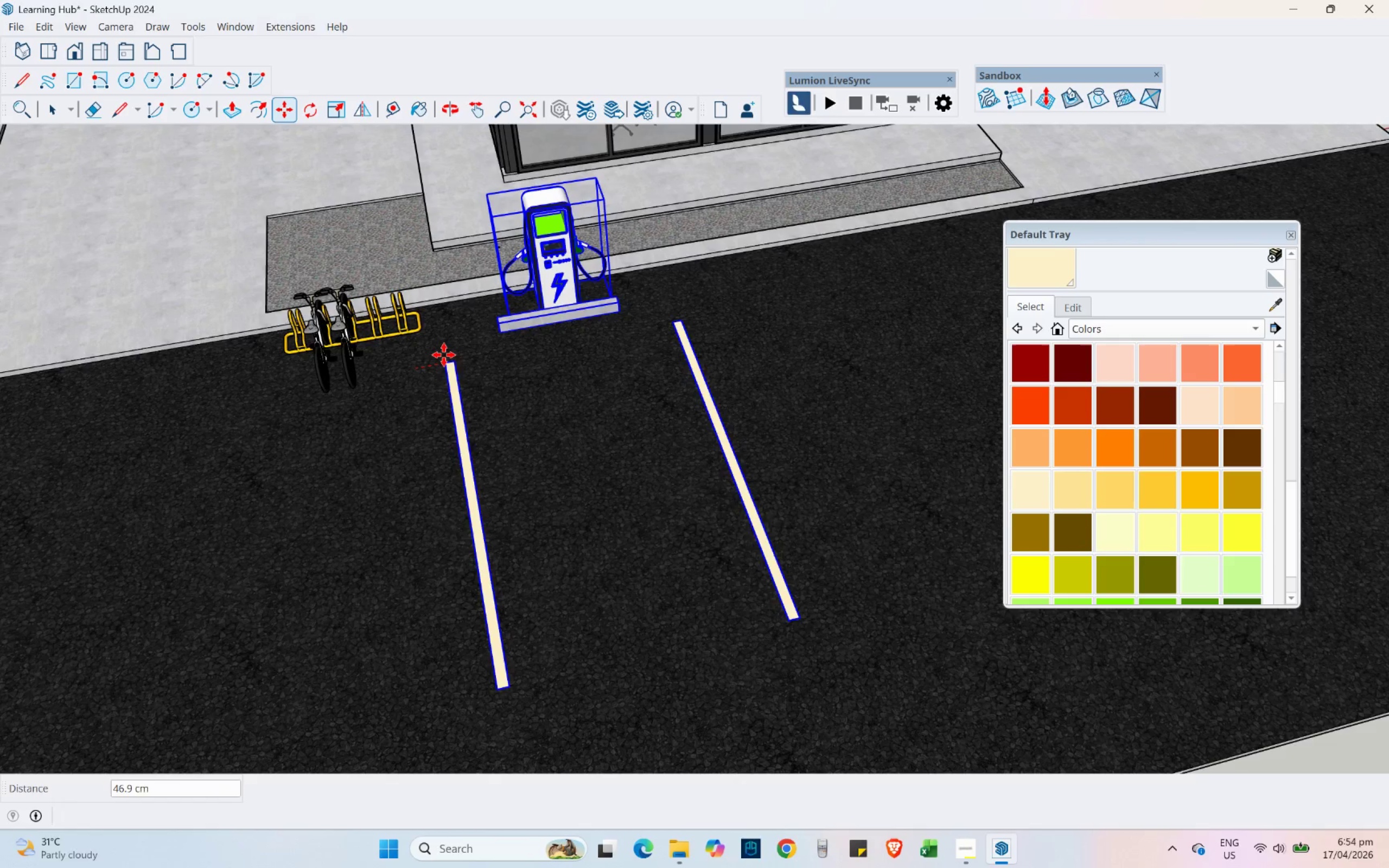 
hold_key(key=ShiftLeft, duration=1.05)
left_click([437, 241])
 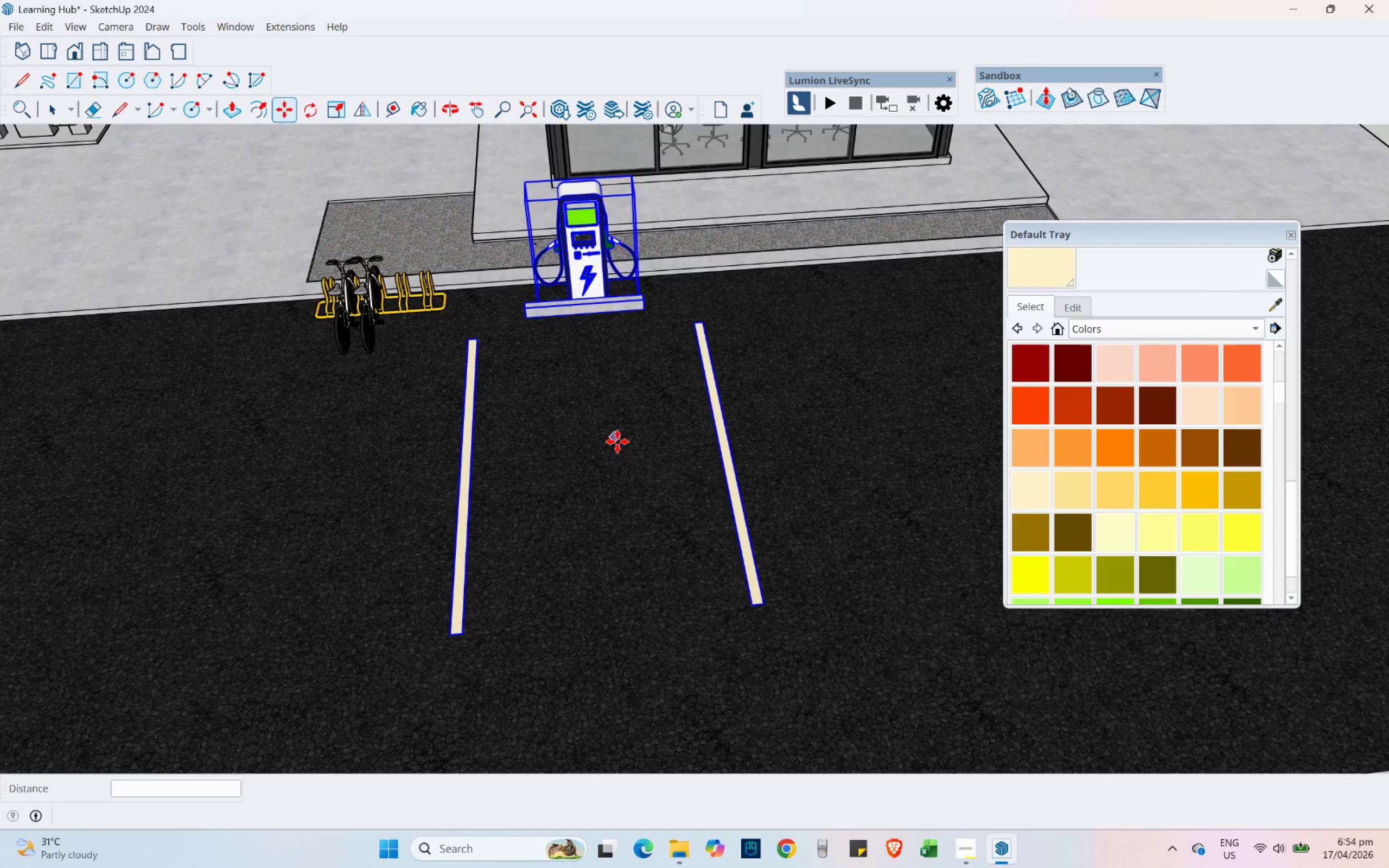 
scroll: coordinate [635, 510], scroll_direction: down, amount: 2.0
 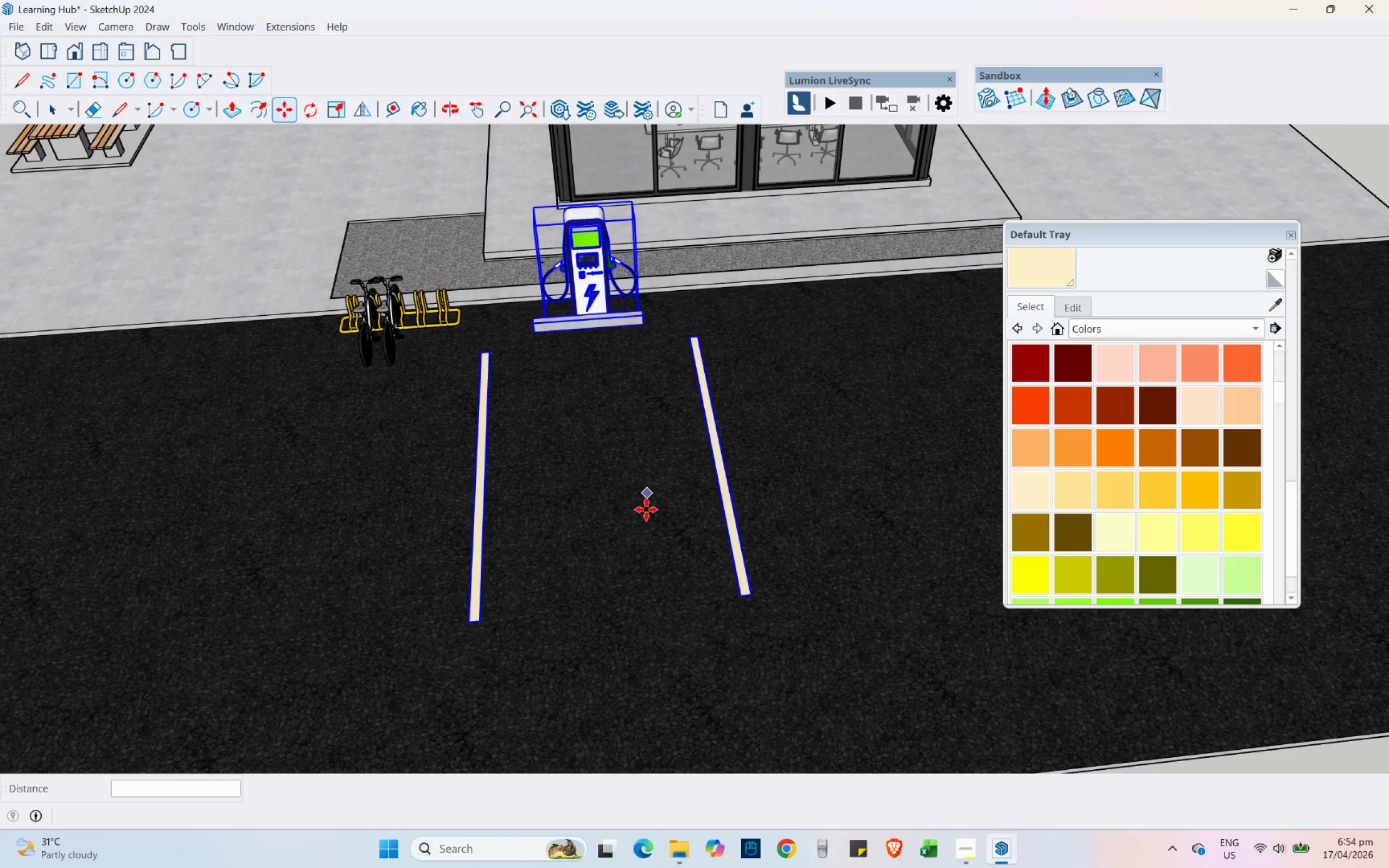 
left_click([59, 105])
 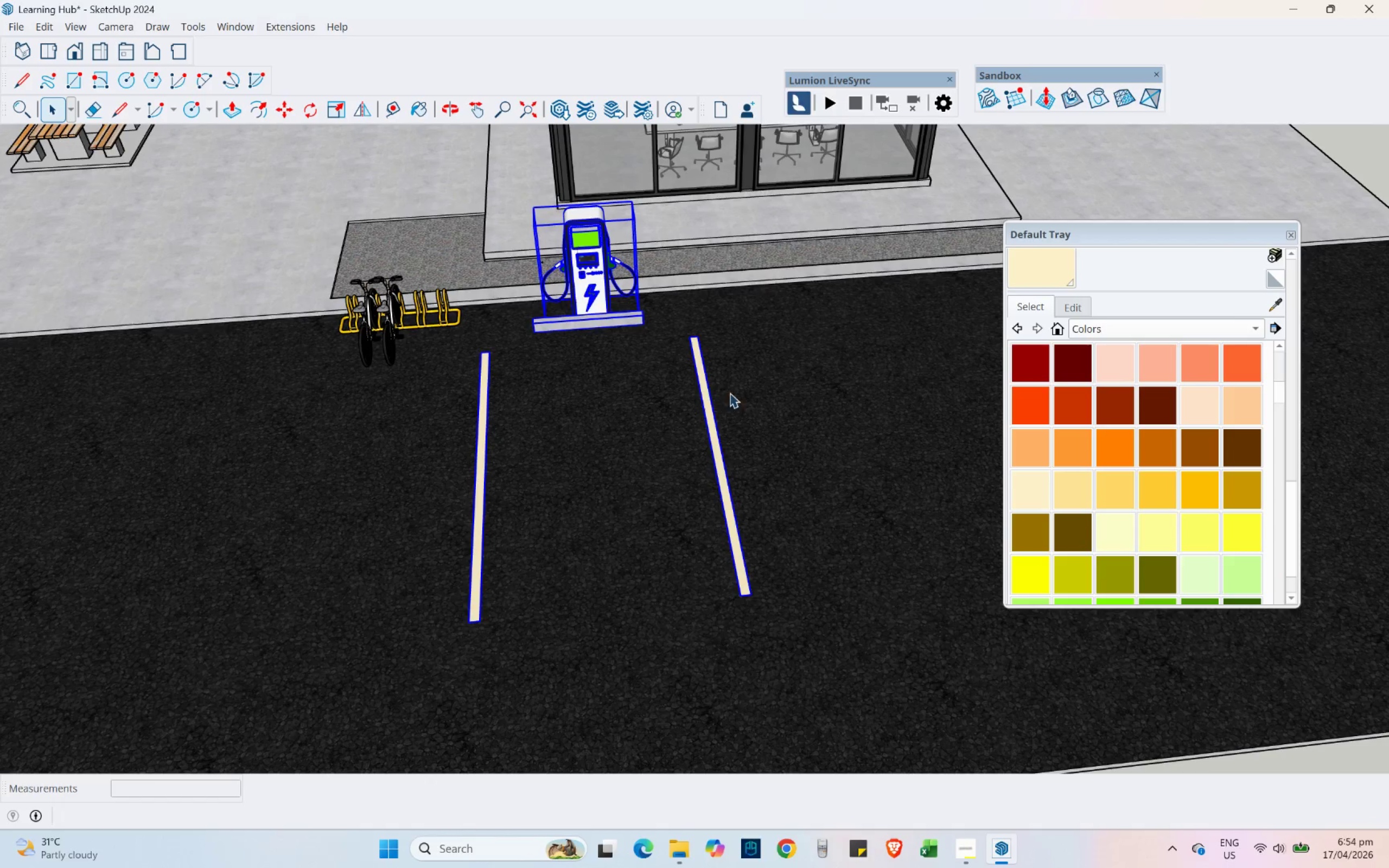 
left_click([712, 404])
 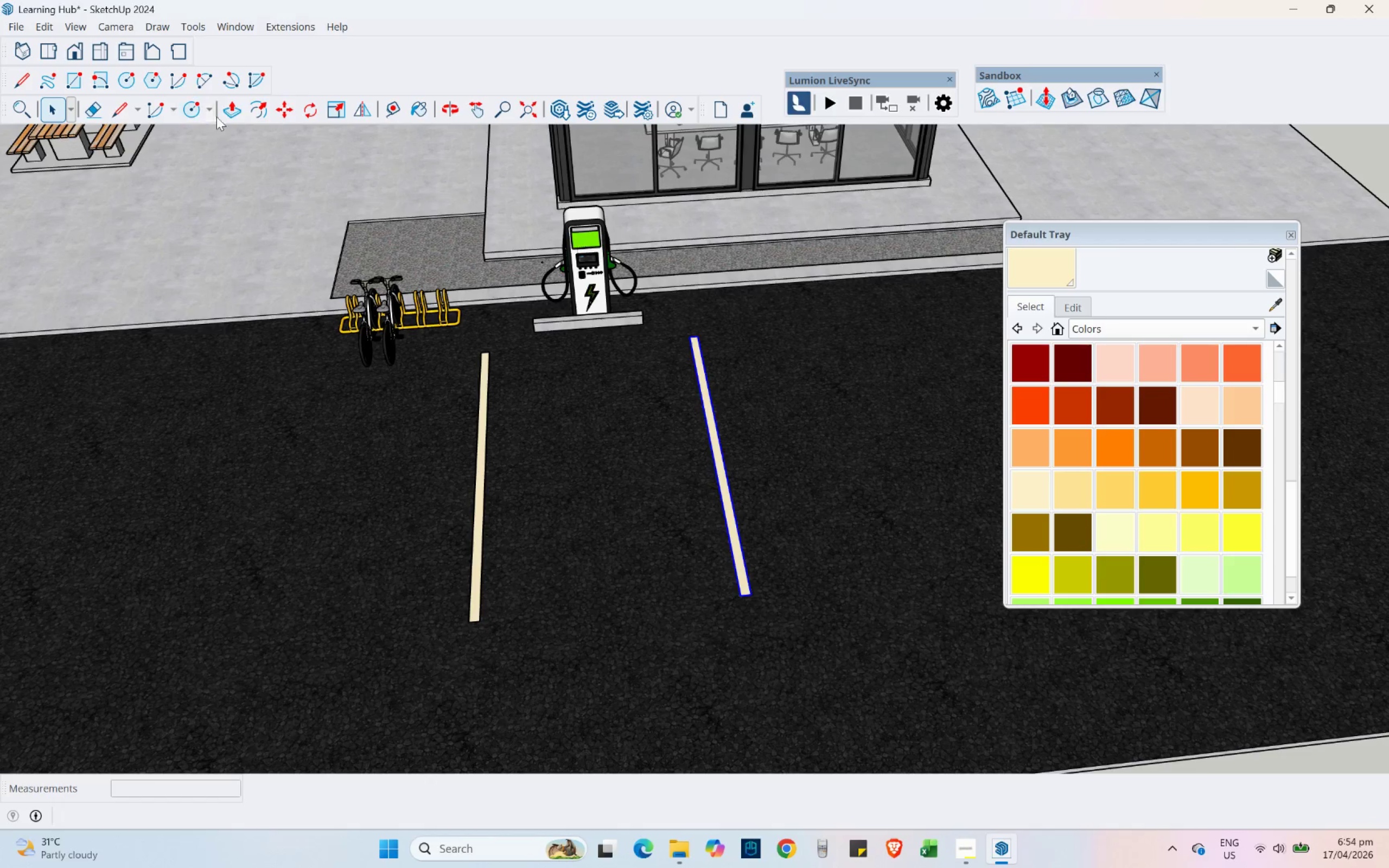 
left_click([279, 111])
 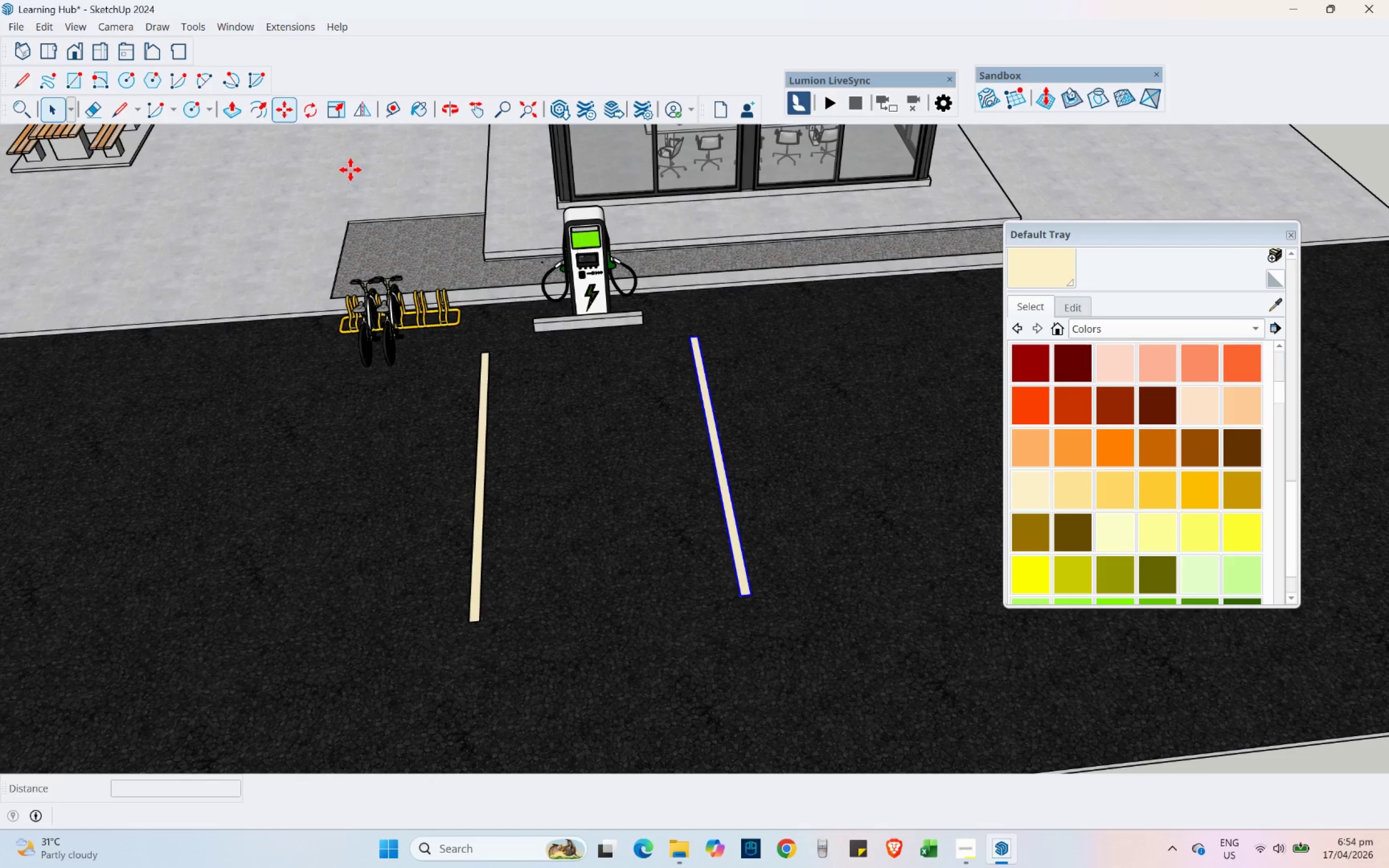 
scroll: coordinate [508, 392], scroll_direction: up, amount: 15.0
 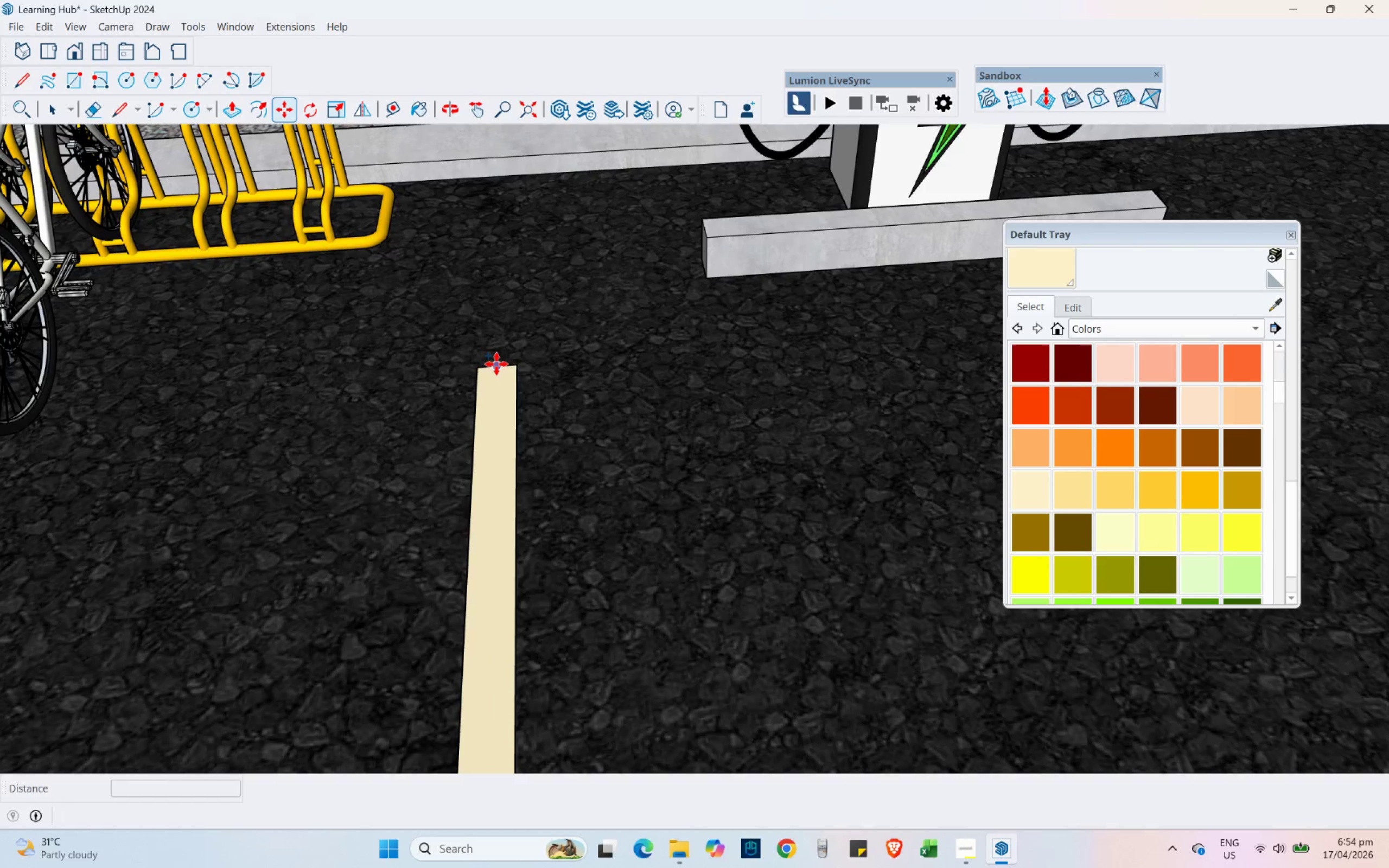 
left_click([496, 364])
 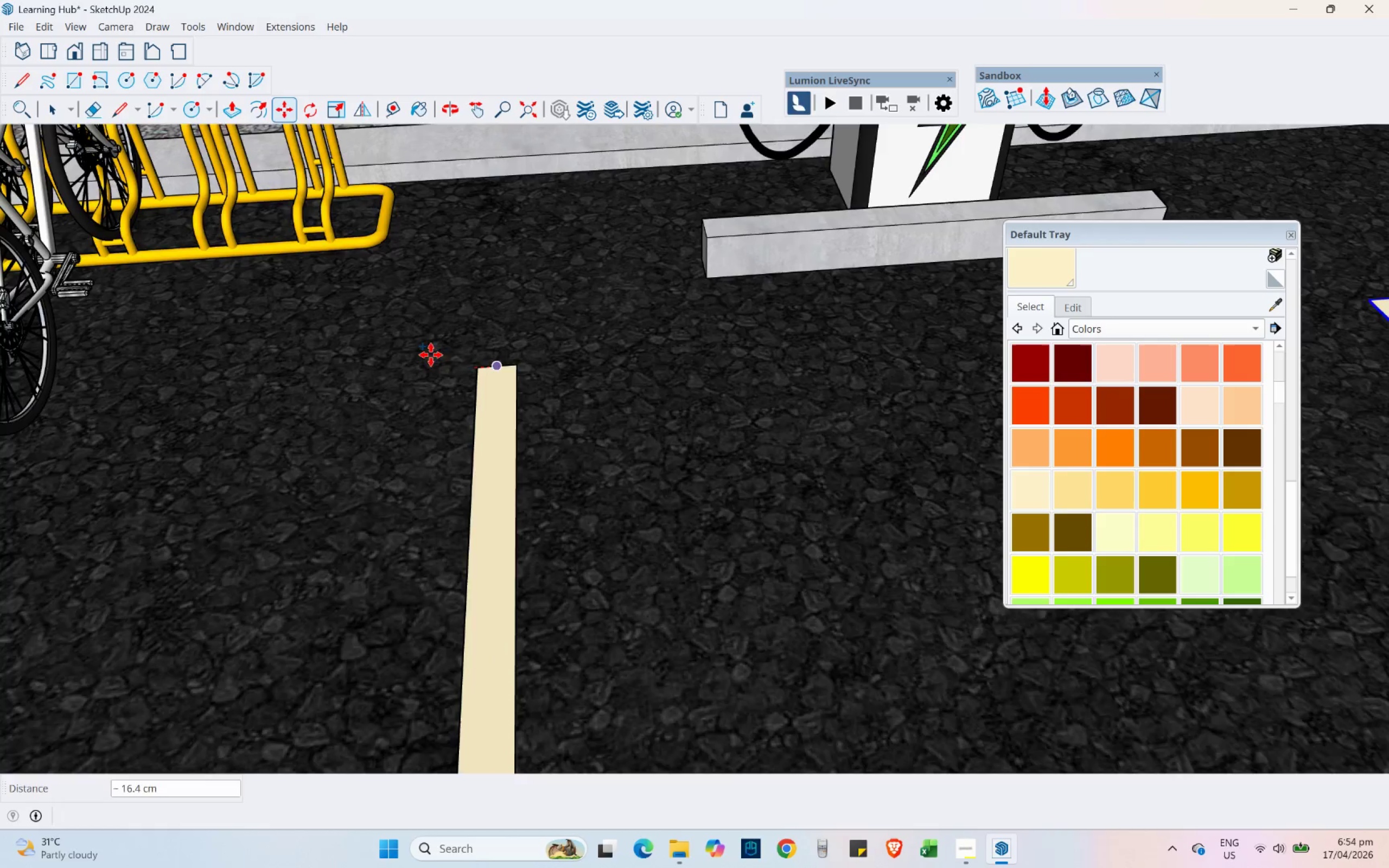 
scroll: coordinate [736, 339], scroll_direction: down, amount: 6.0
 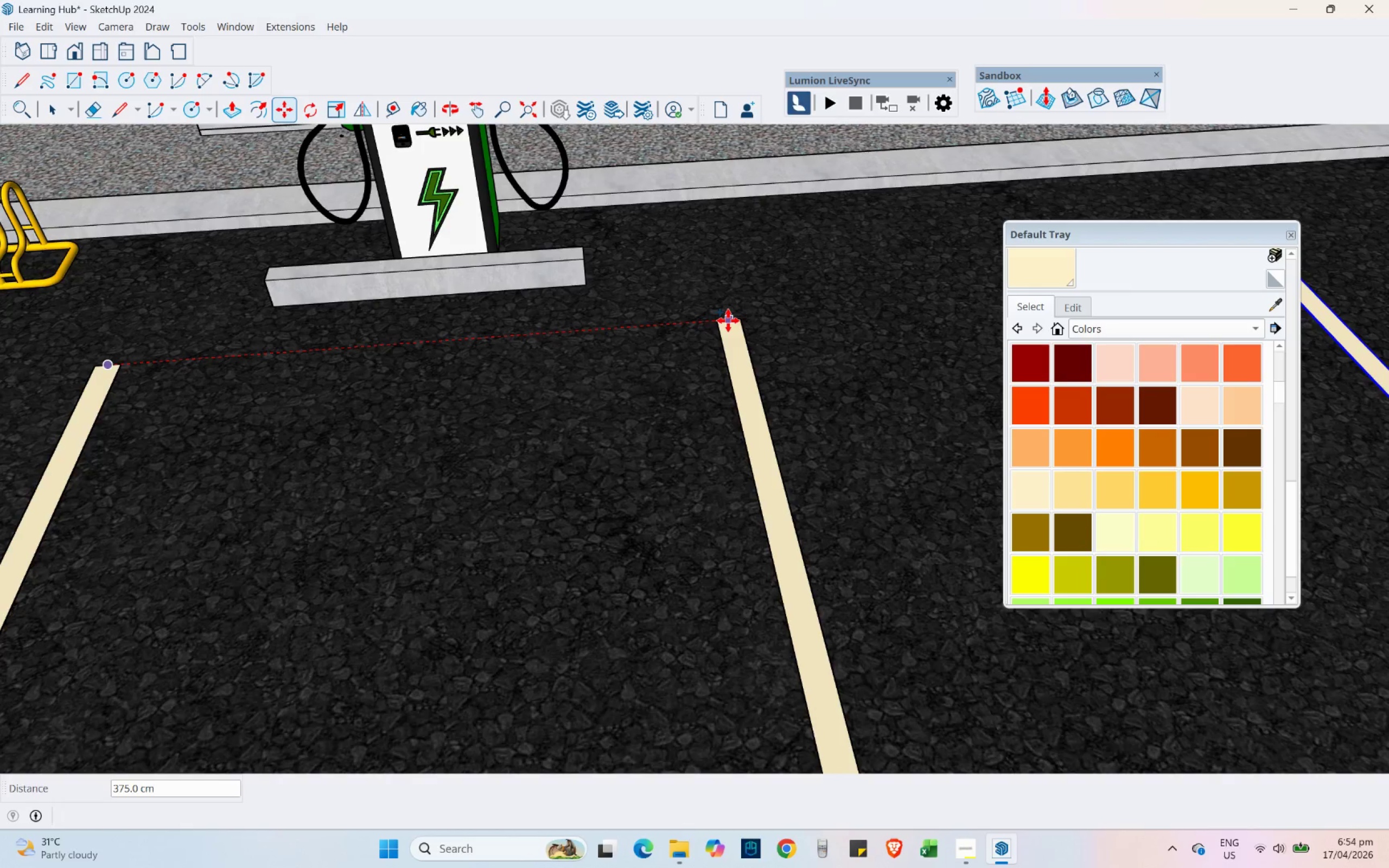 
left_click([728, 321])
 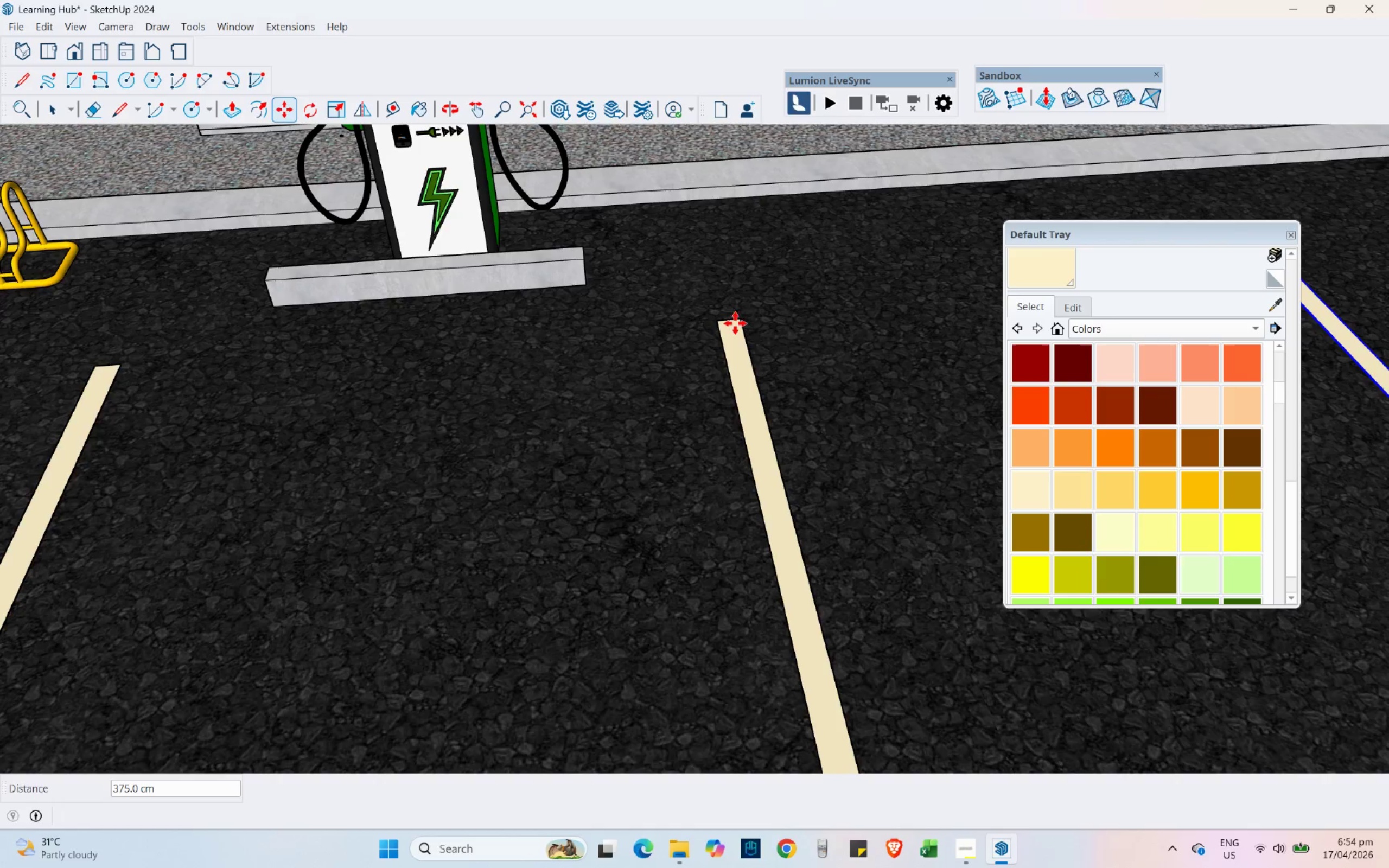 
key(Control+ControlLeft)
 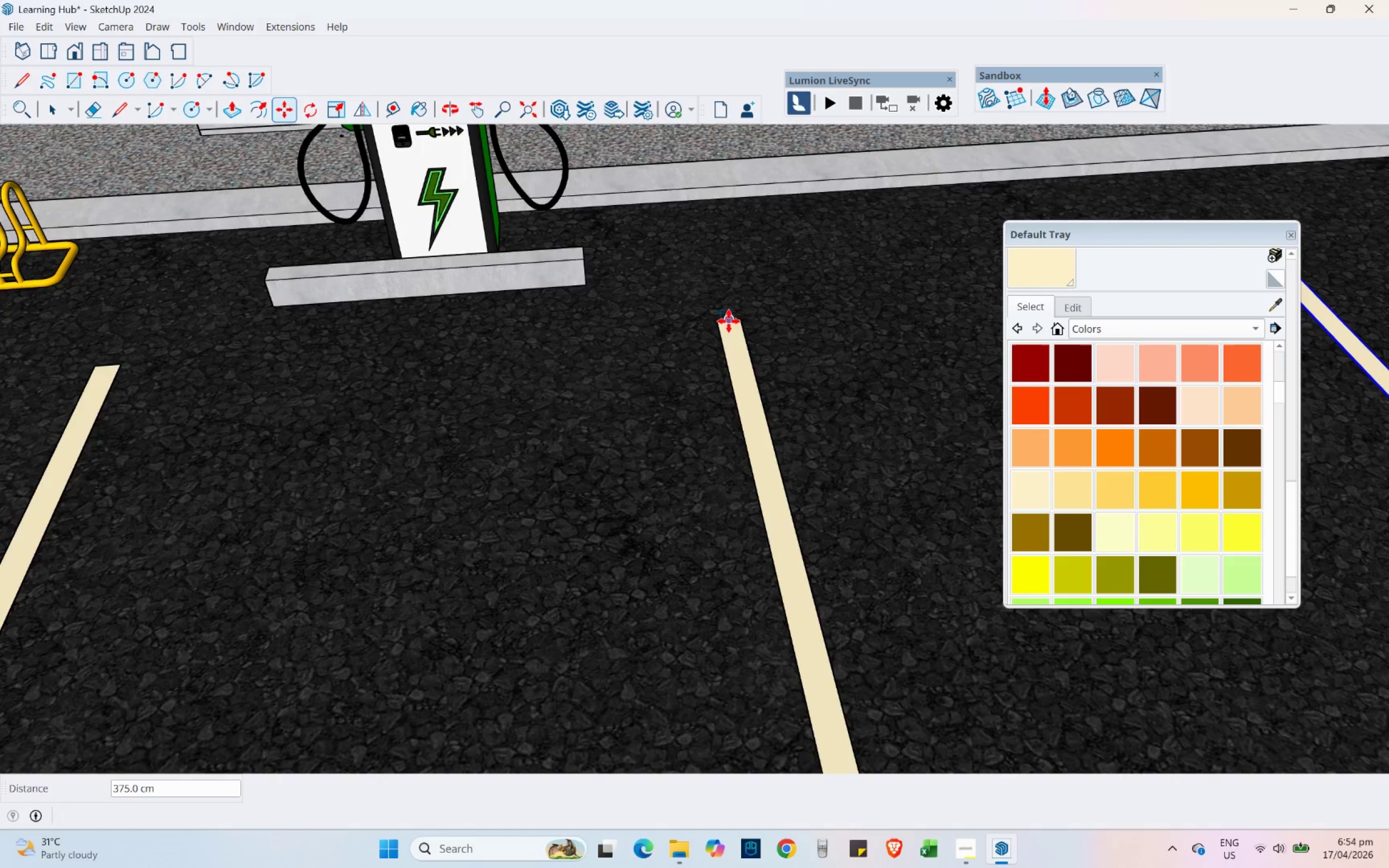 
left_click([729, 321])
 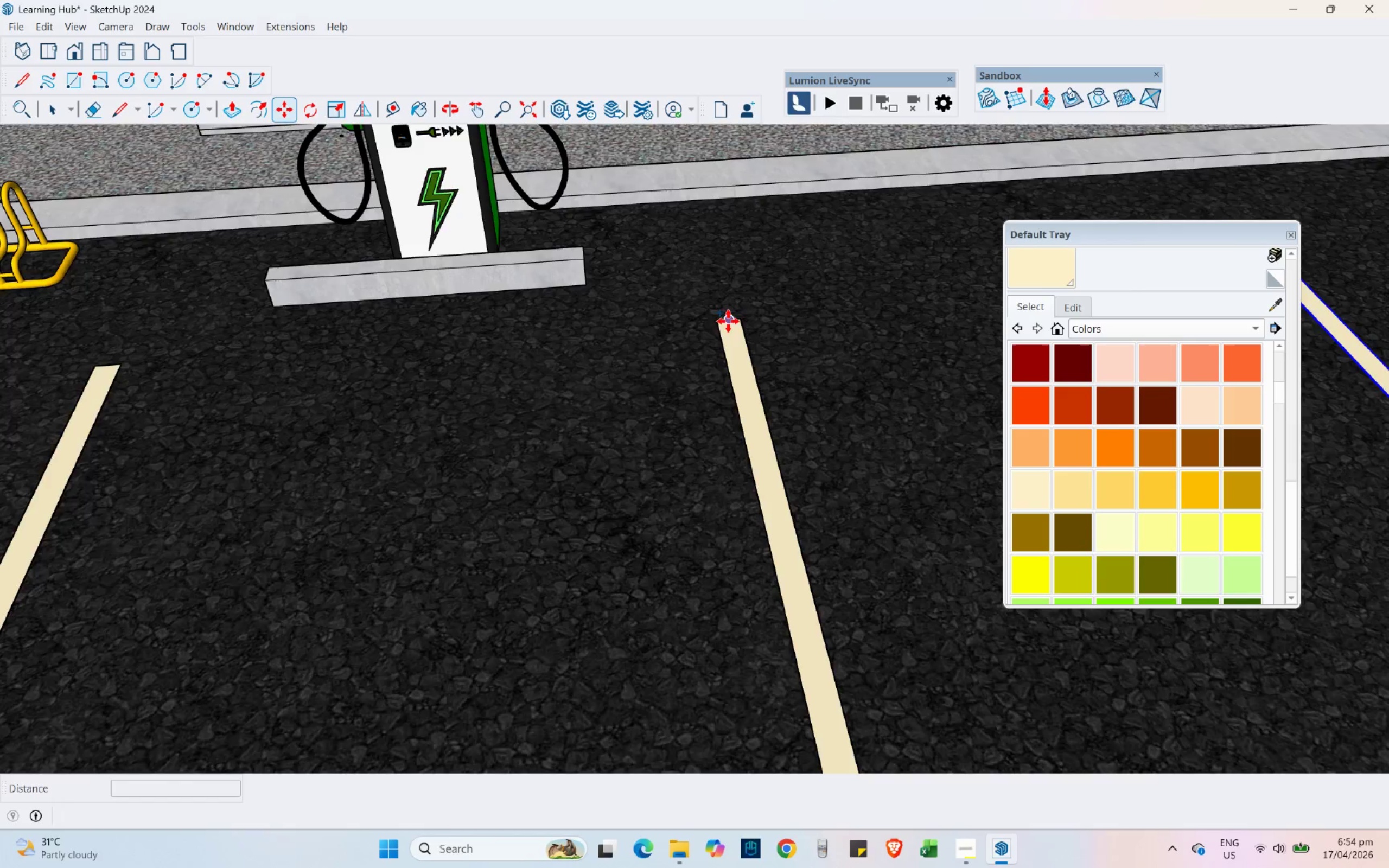 
scroll: coordinate [367, 372], scroll_direction: down, amount: 11.0
 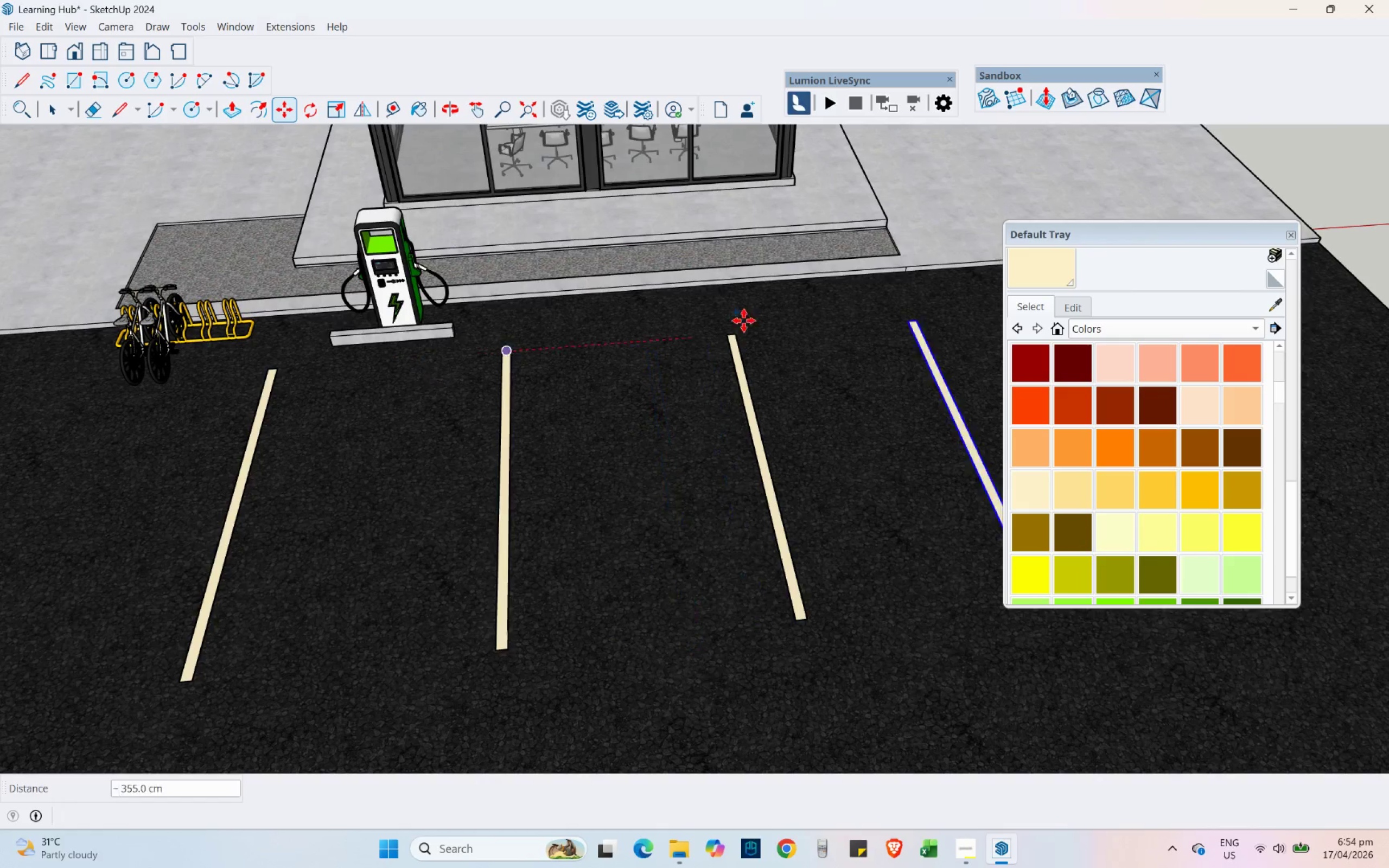 
scroll: coordinate [703, 343], scroll_direction: up, amount: 10.0
 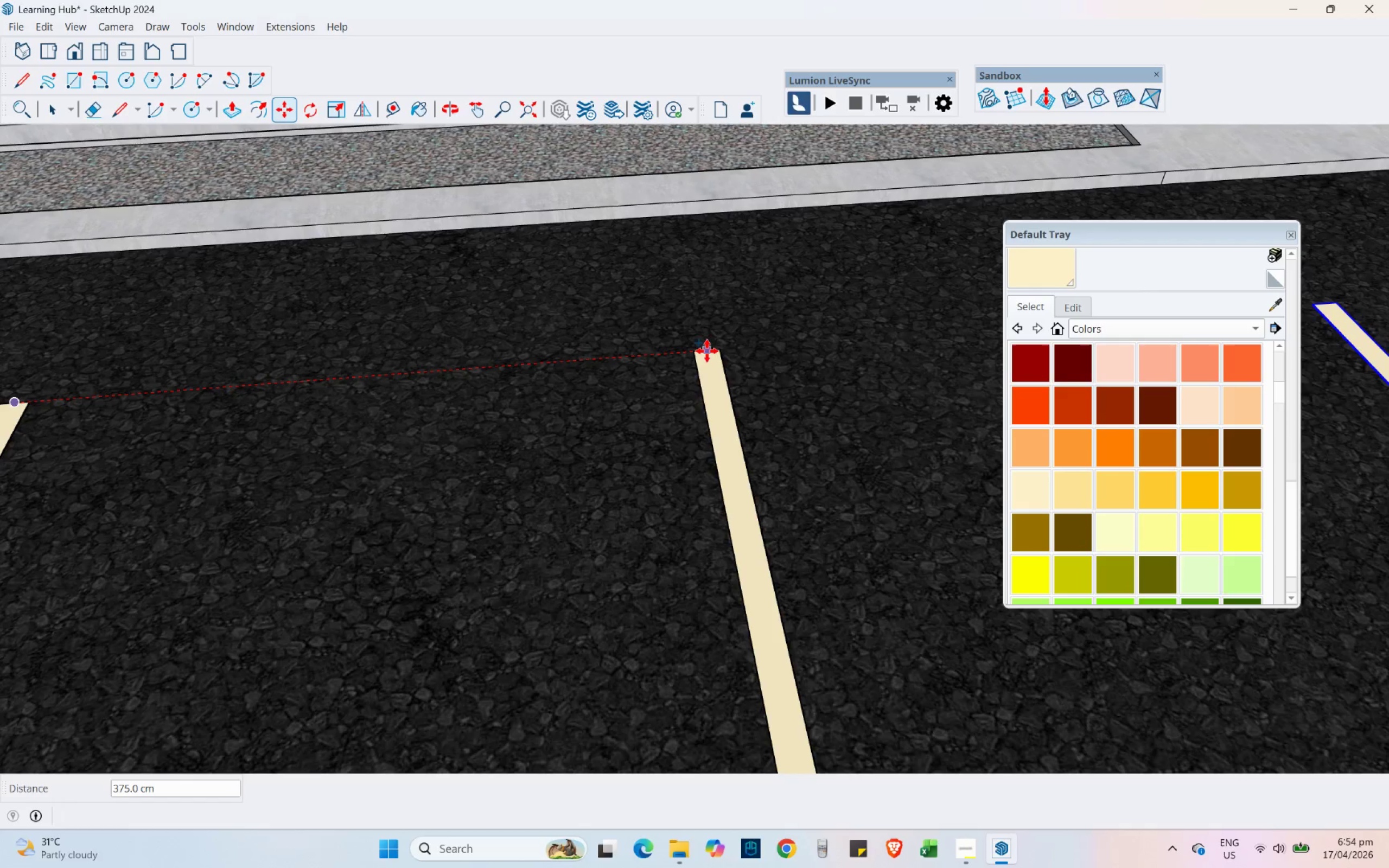 
left_click([707, 351])
 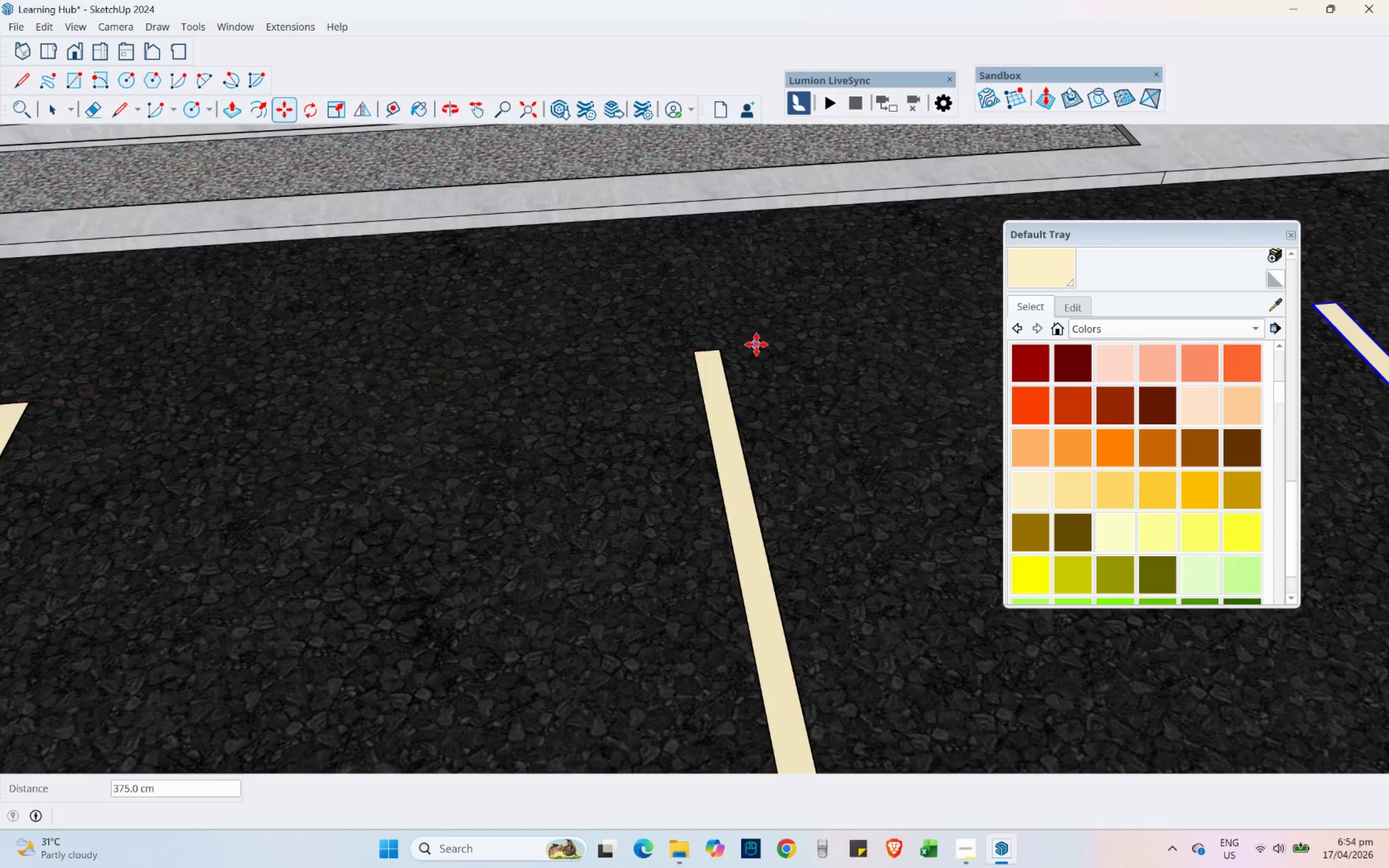 
scroll: coordinate [609, 341], scroll_direction: down, amount: 12.0
 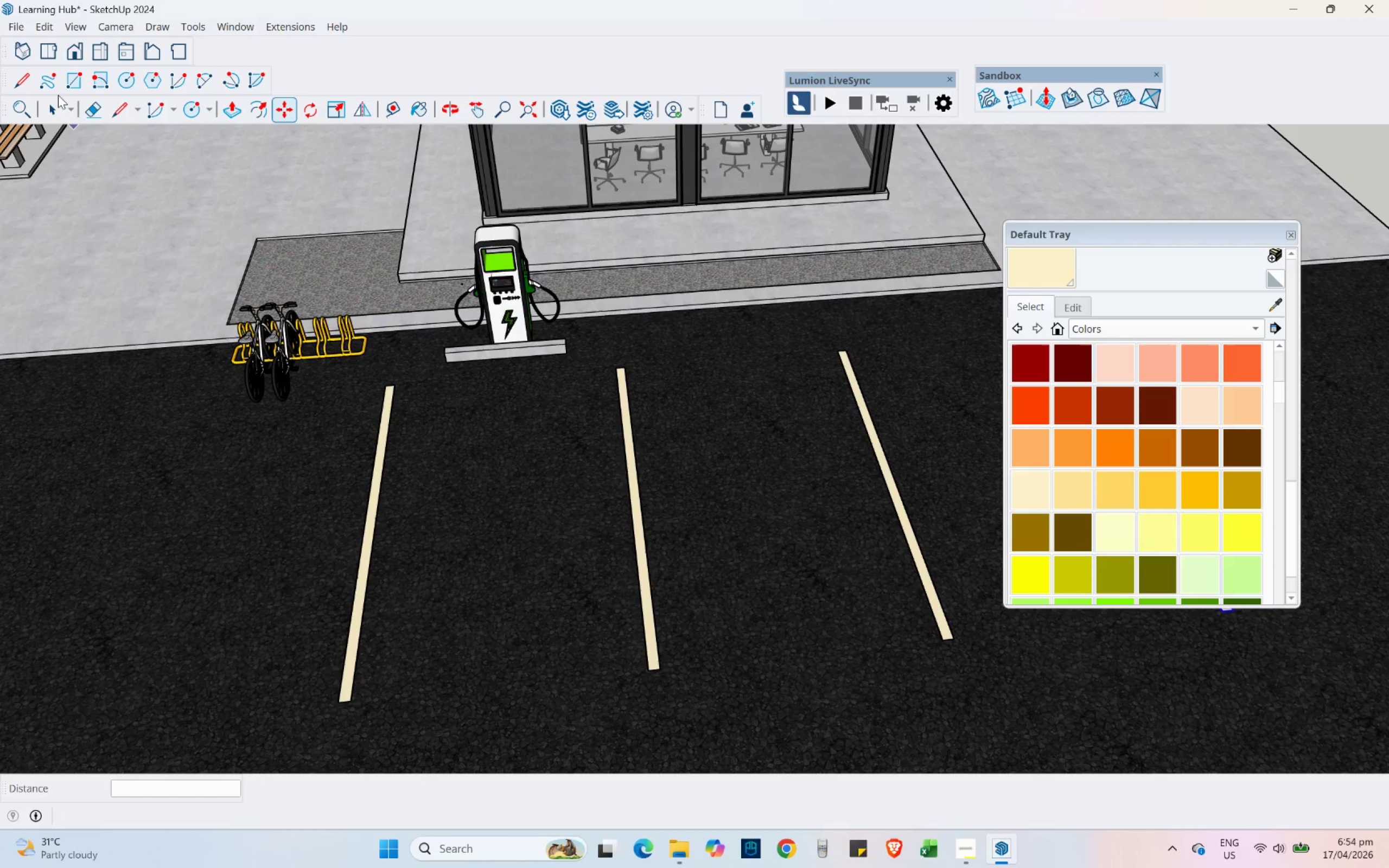 
left_click([52, 107])
 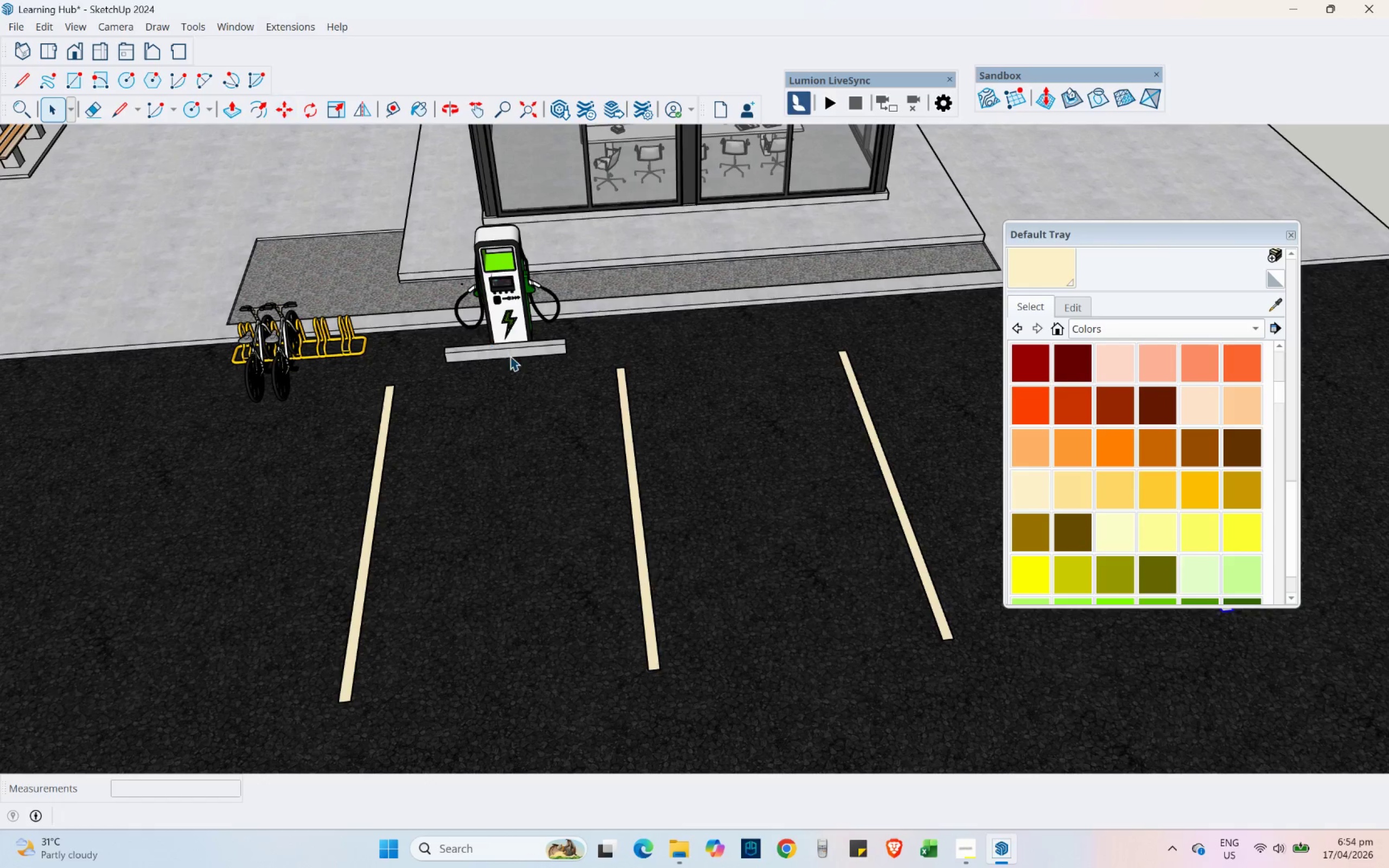 
left_click([508, 350])
 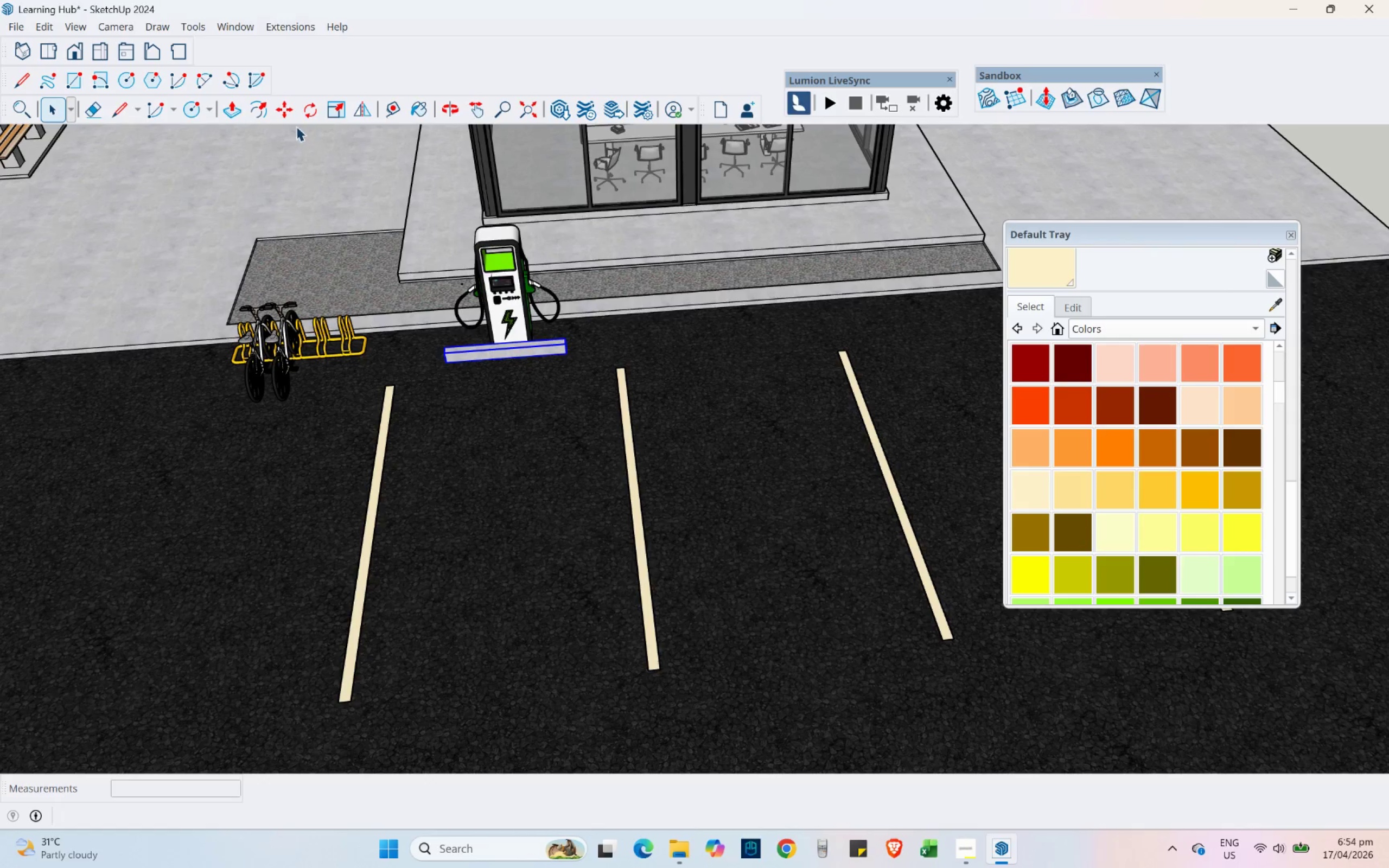 
left_click([283, 115])
 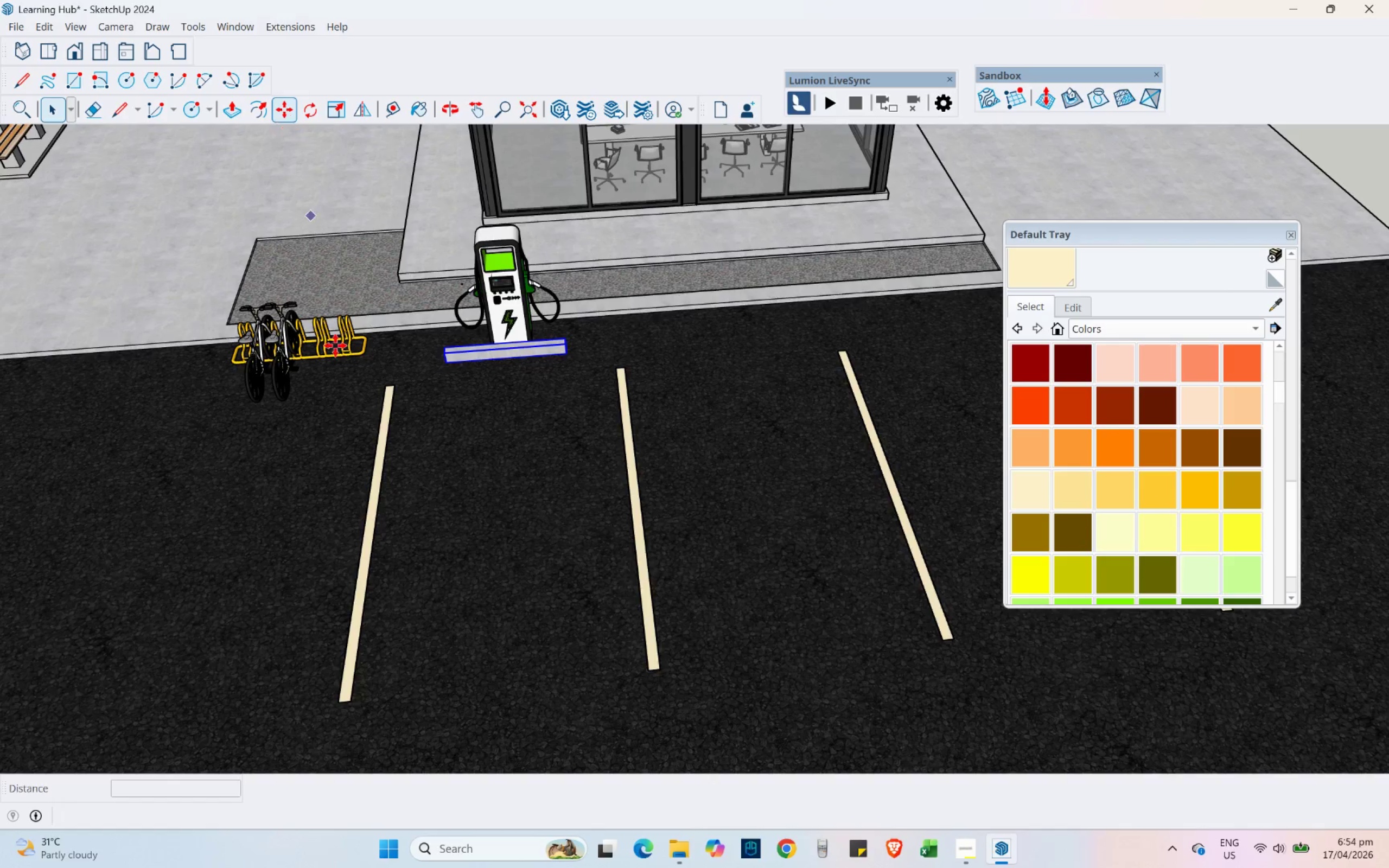 
key(Control+ControlLeft)
 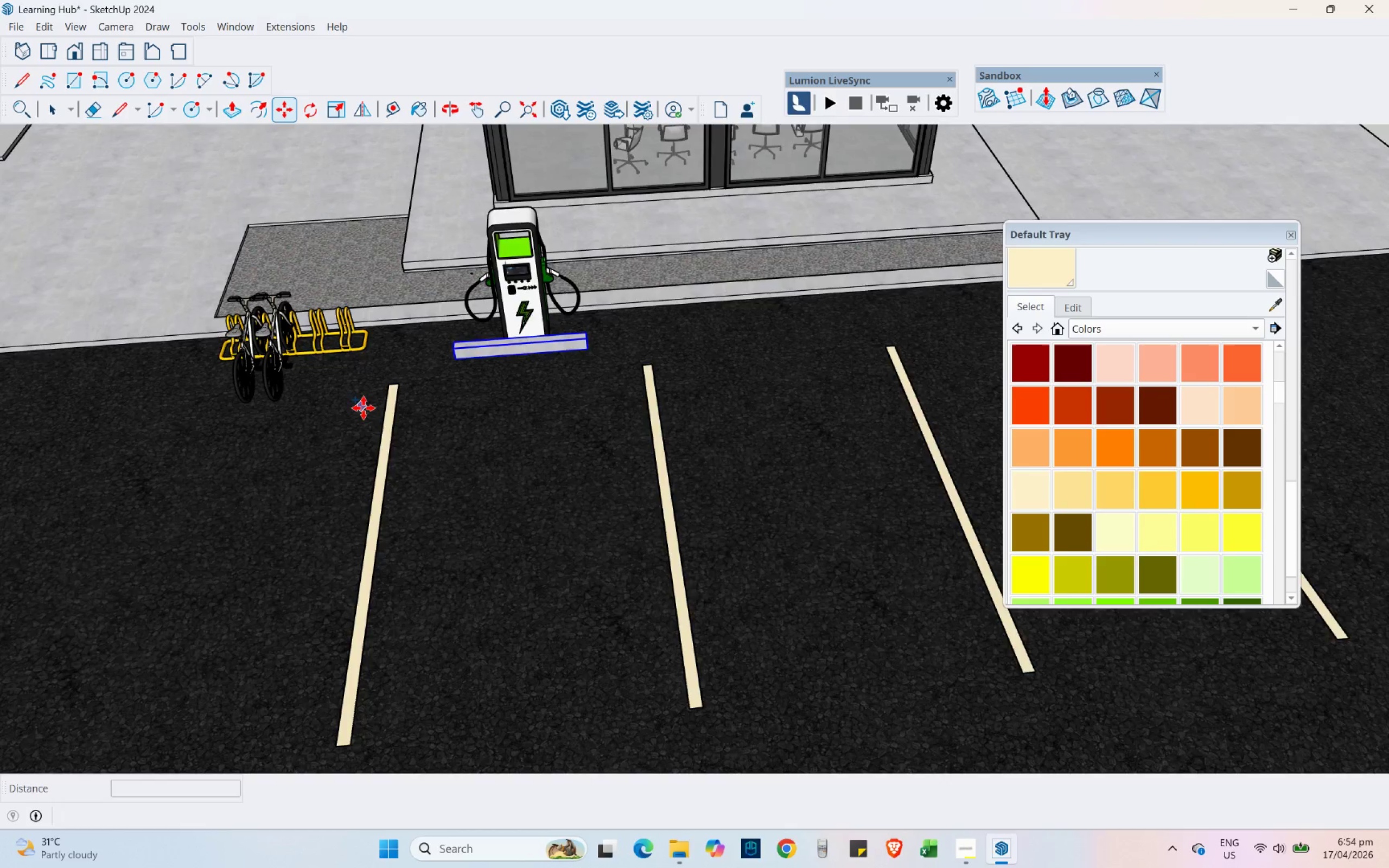 
scroll: coordinate [408, 379], scroll_direction: up, amount: 10.0
 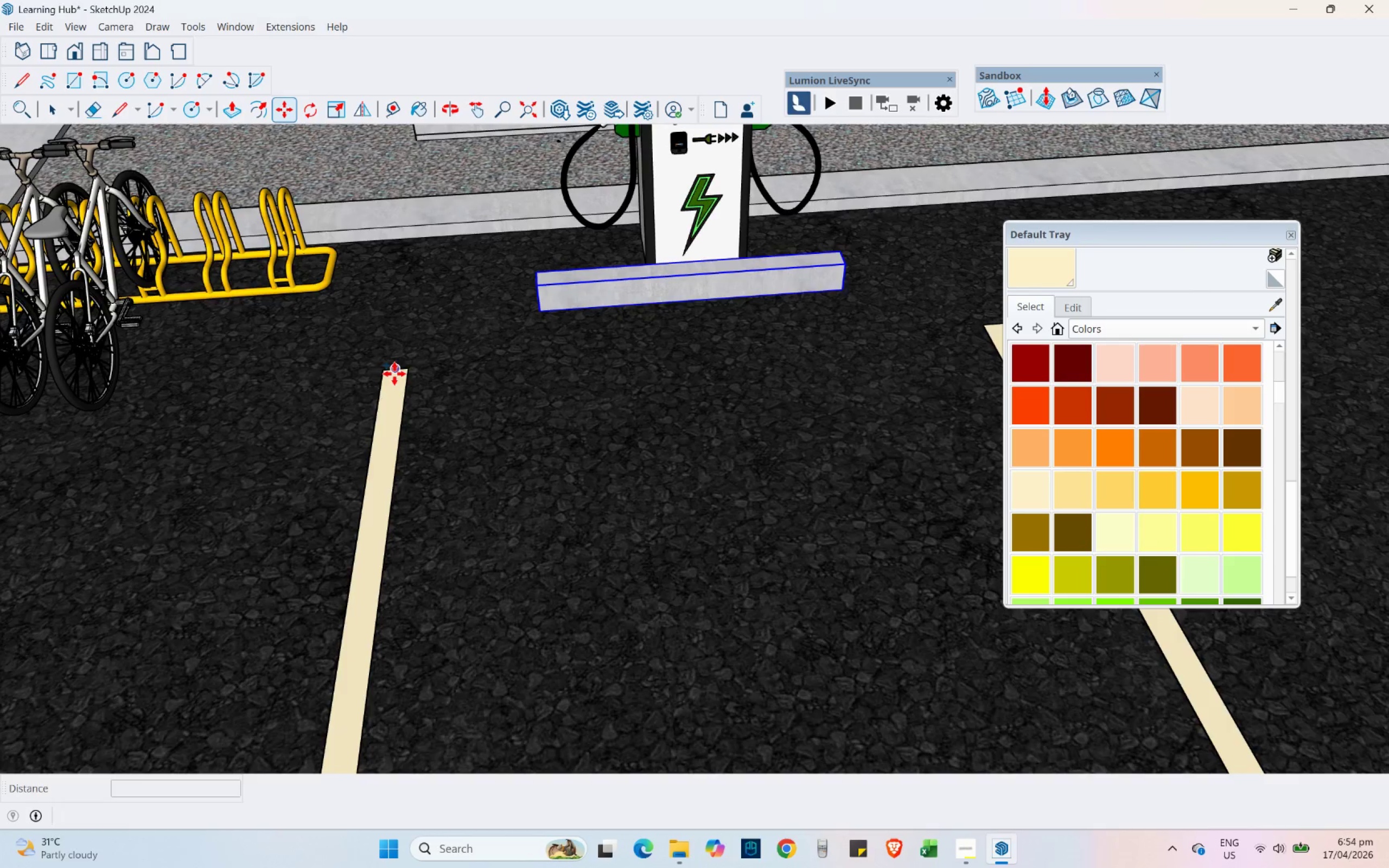 
left_click([394, 371])
 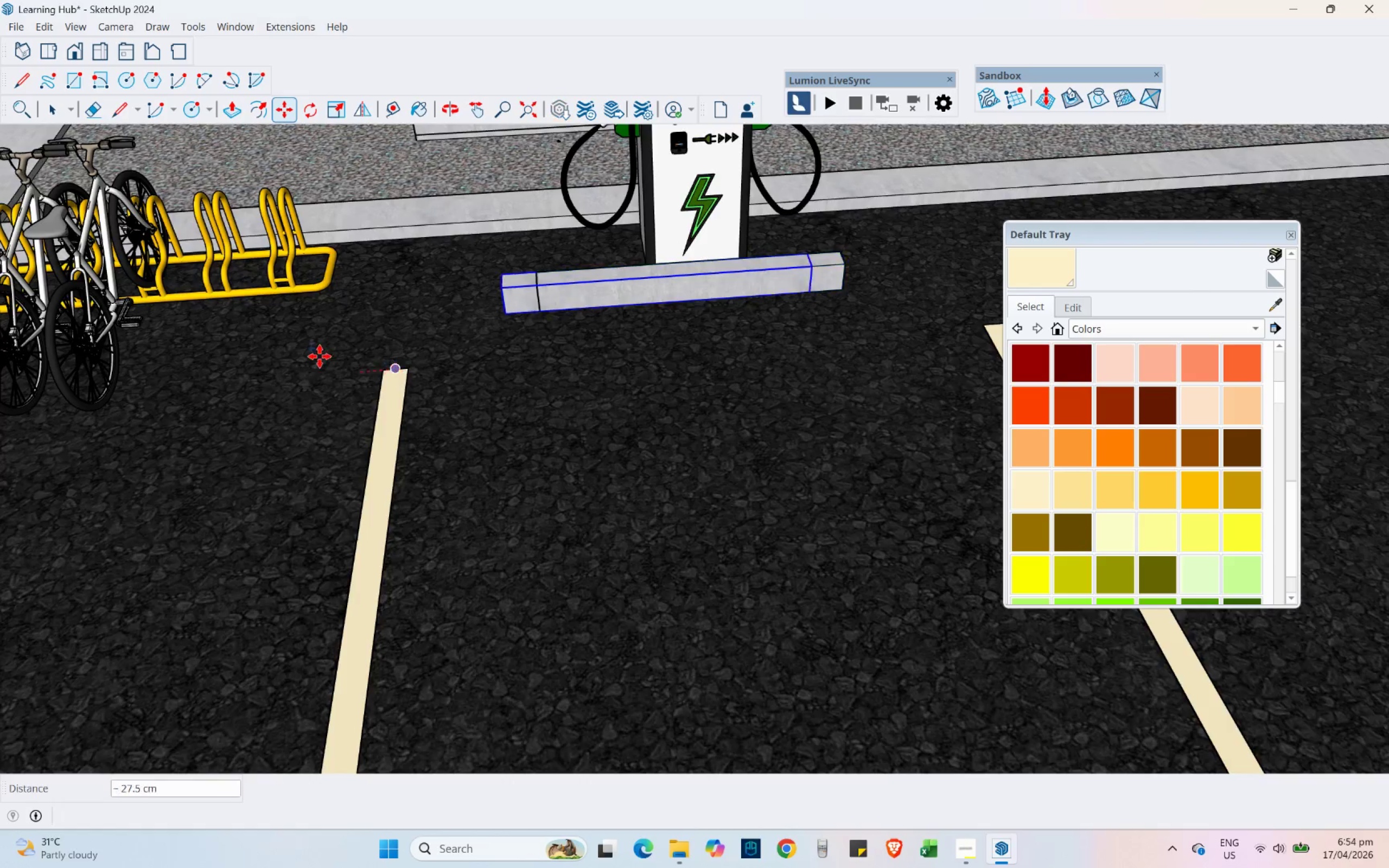 
scroll: coordinate [777, 354], scroll_direction: up, amount: 1.0
 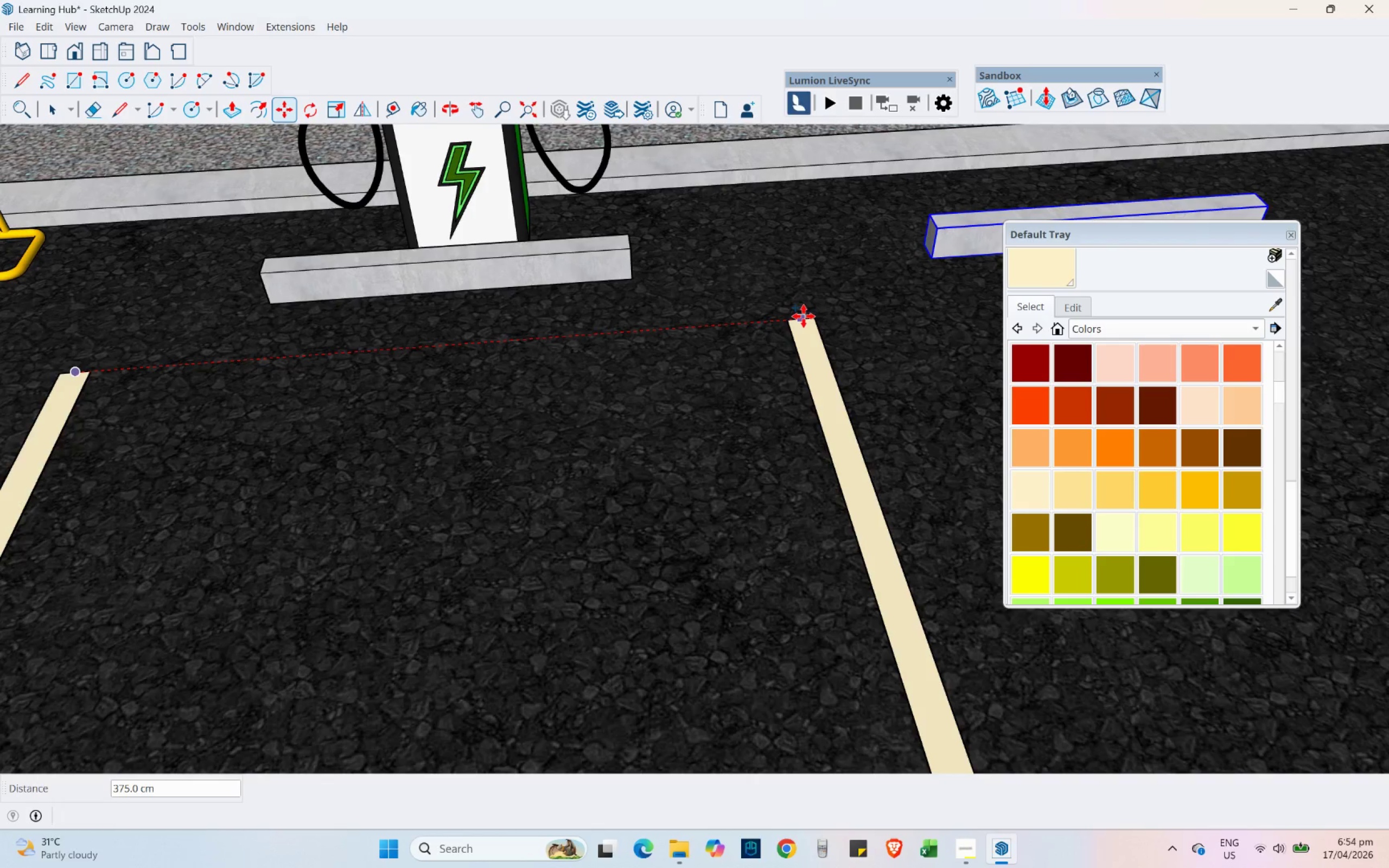 
left_click([804, 316])
 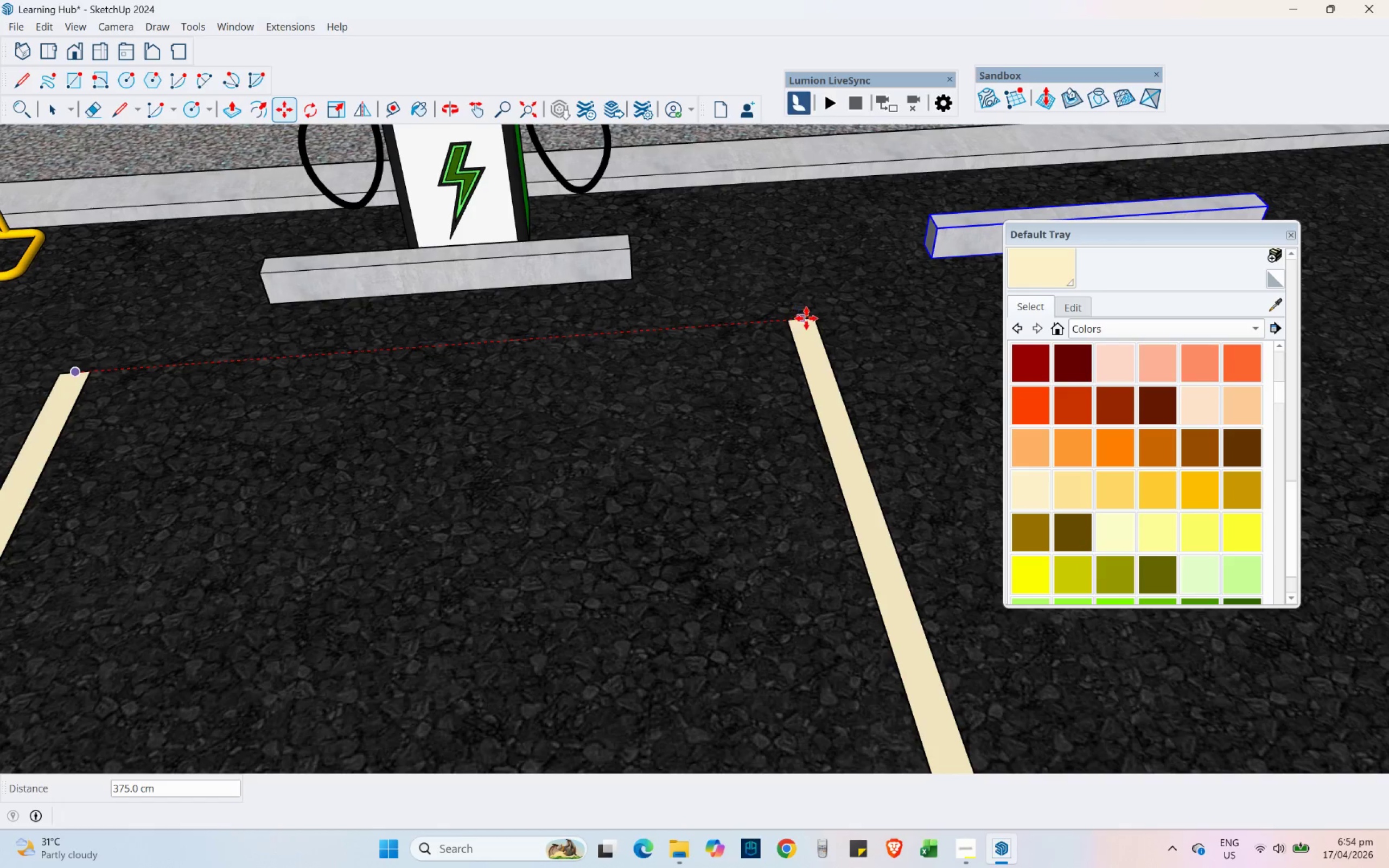 
key(Control+ControlLeft)
 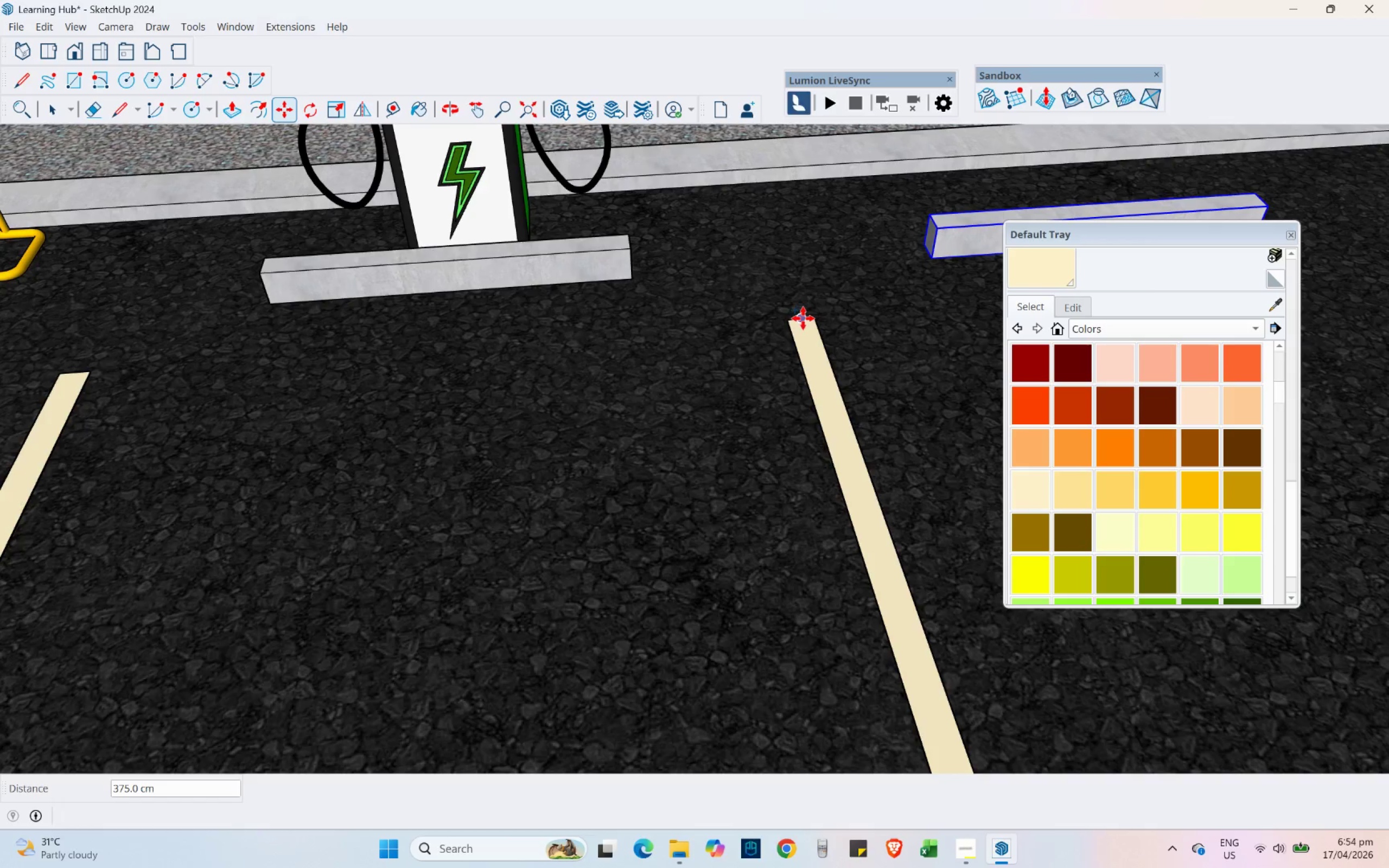 
left_click([803, 318])
 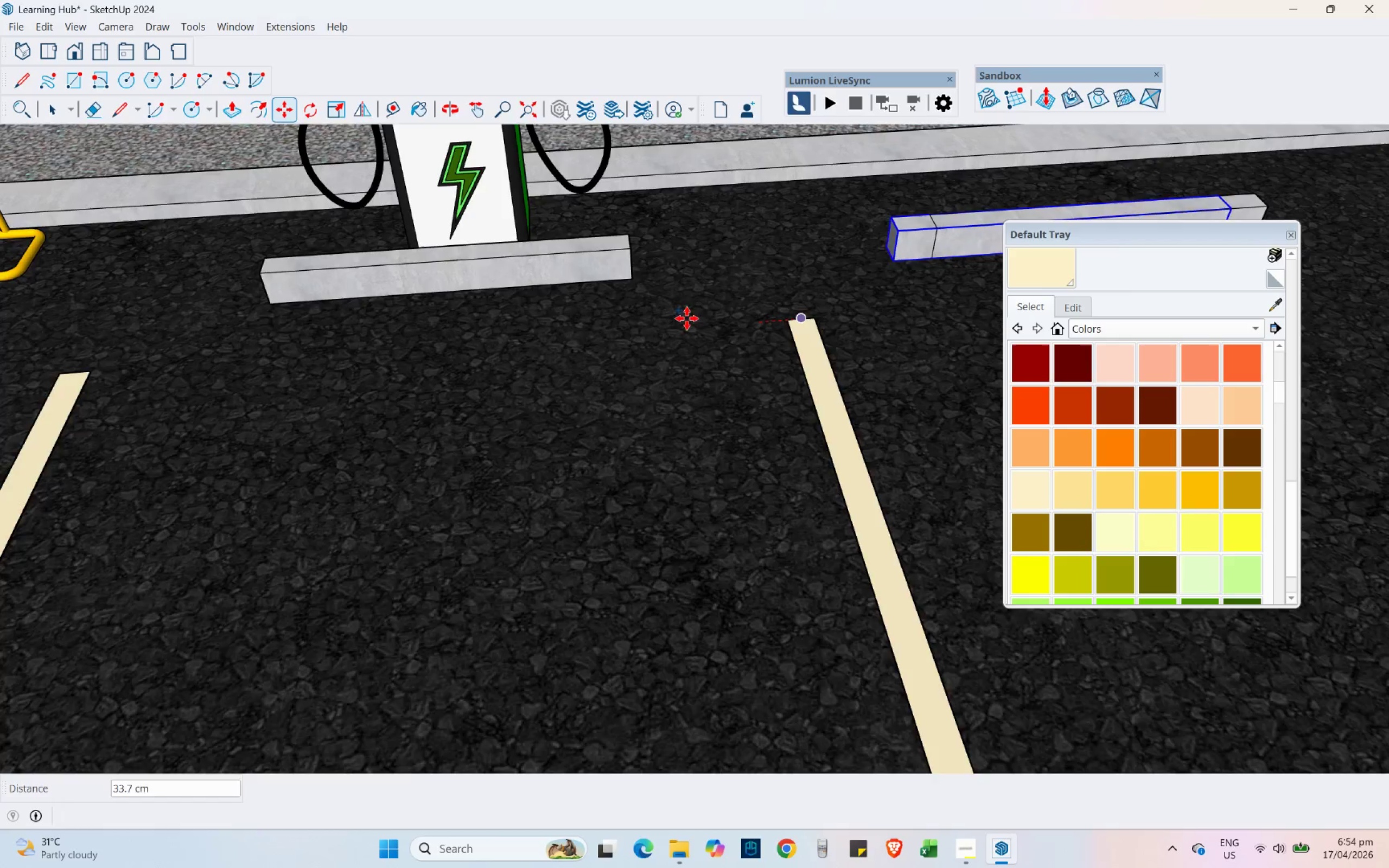 
hold_key(key=ShiftLeft, duration=0.34)
 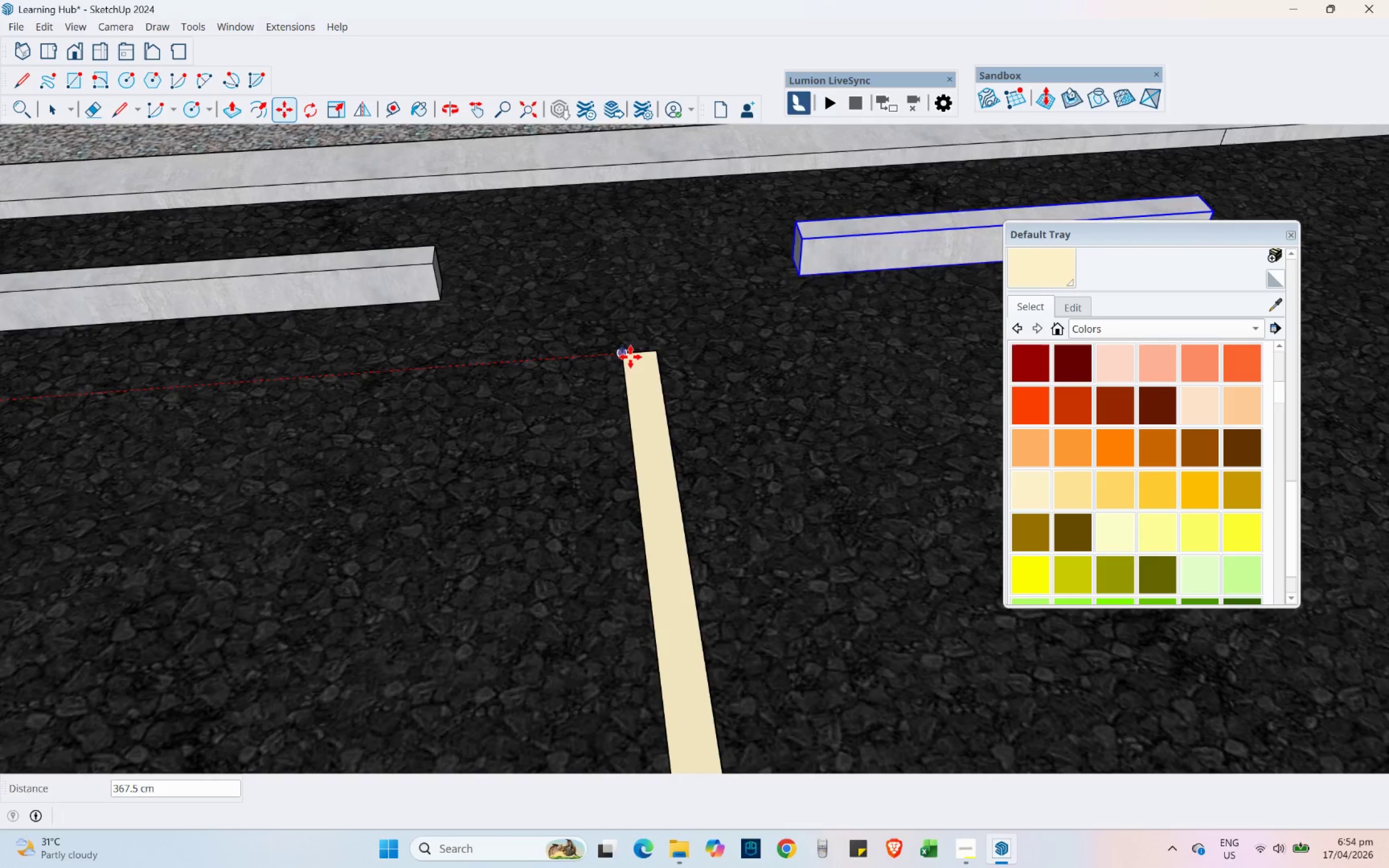 
scroll: coordinate [283, 392], scroll_direction: down, amount: 8.0
 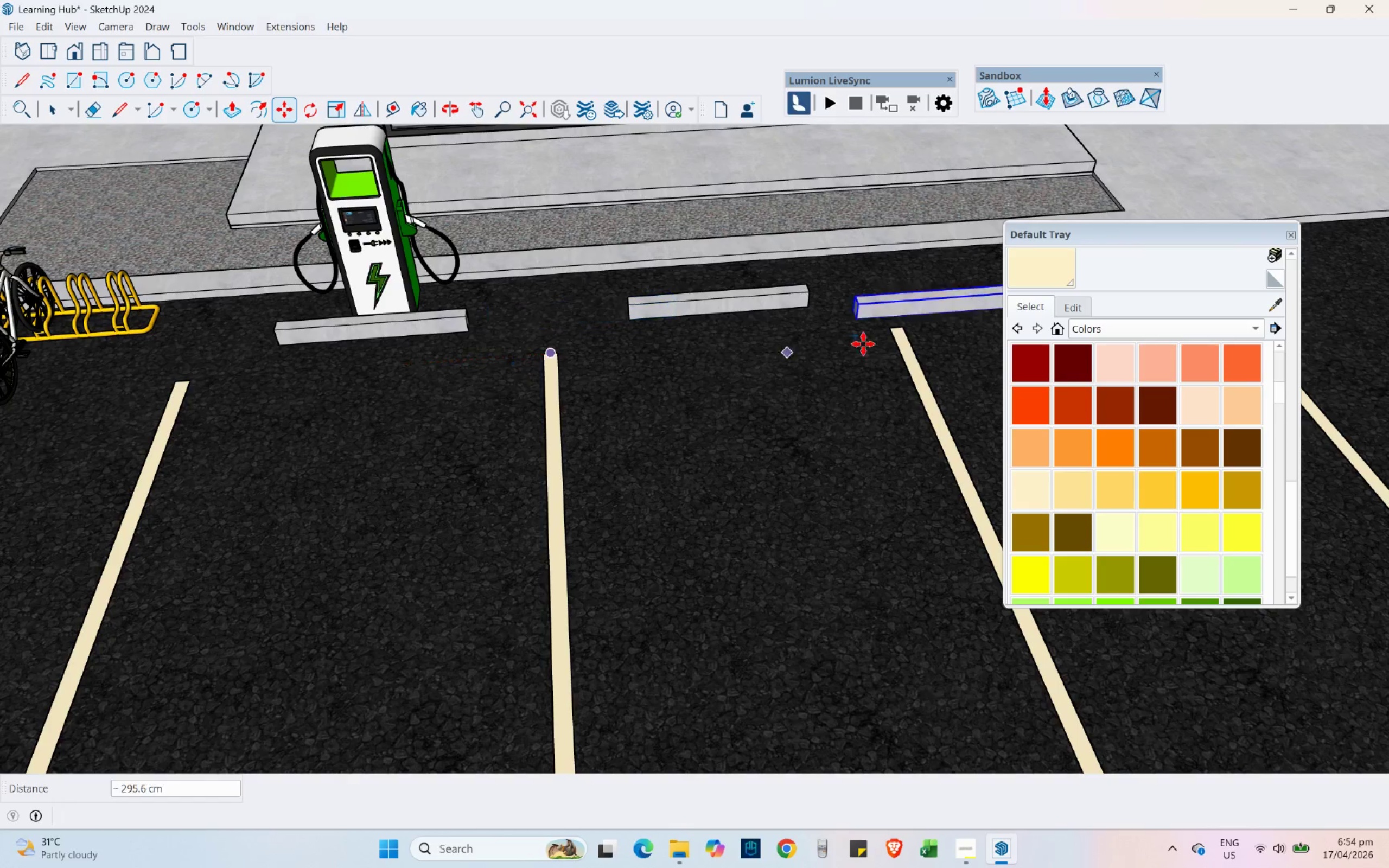 
scroll: coordinate [611, 372], scroll_direction: up, amount: 9.0
 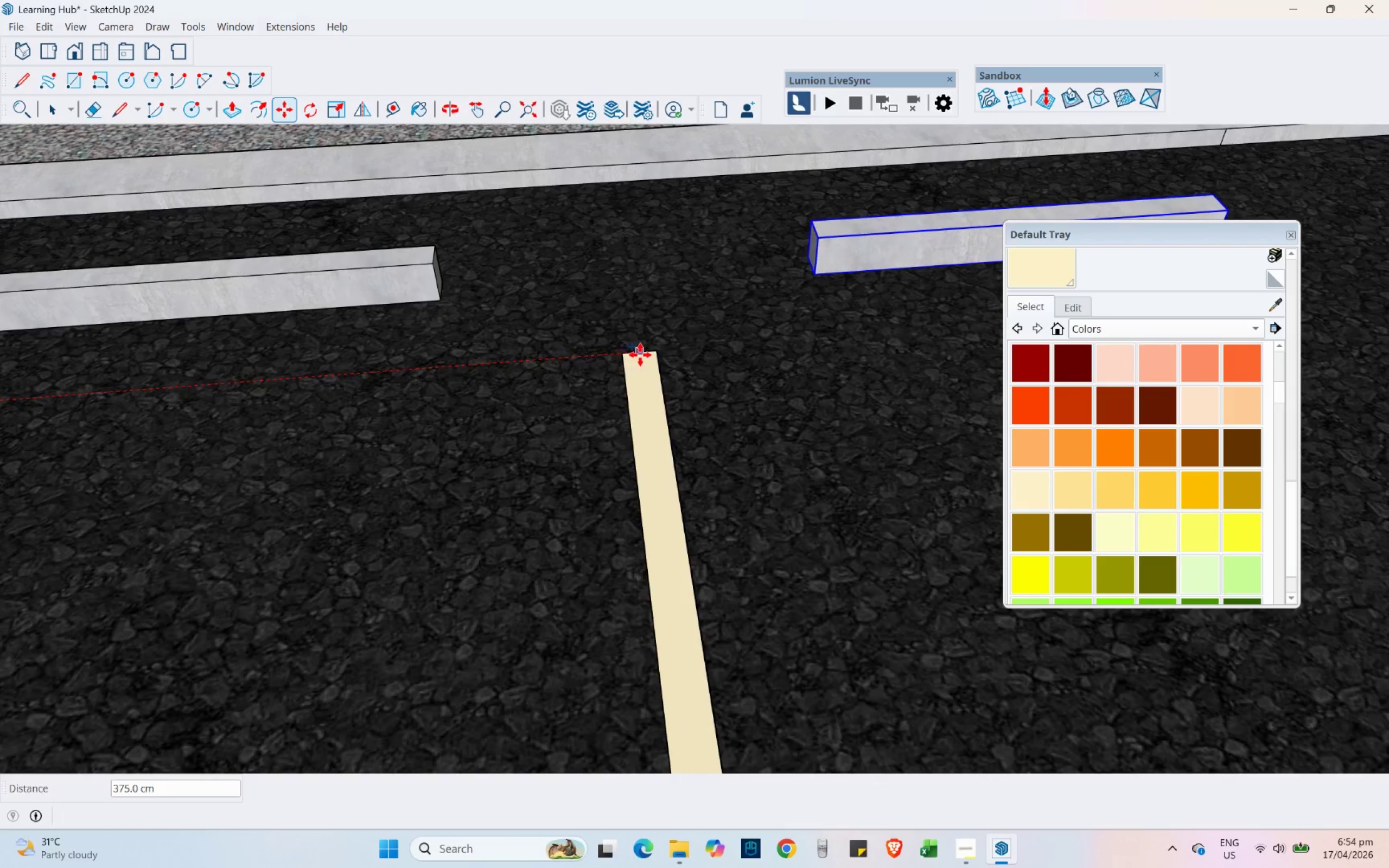 
left_click([640, 355])
 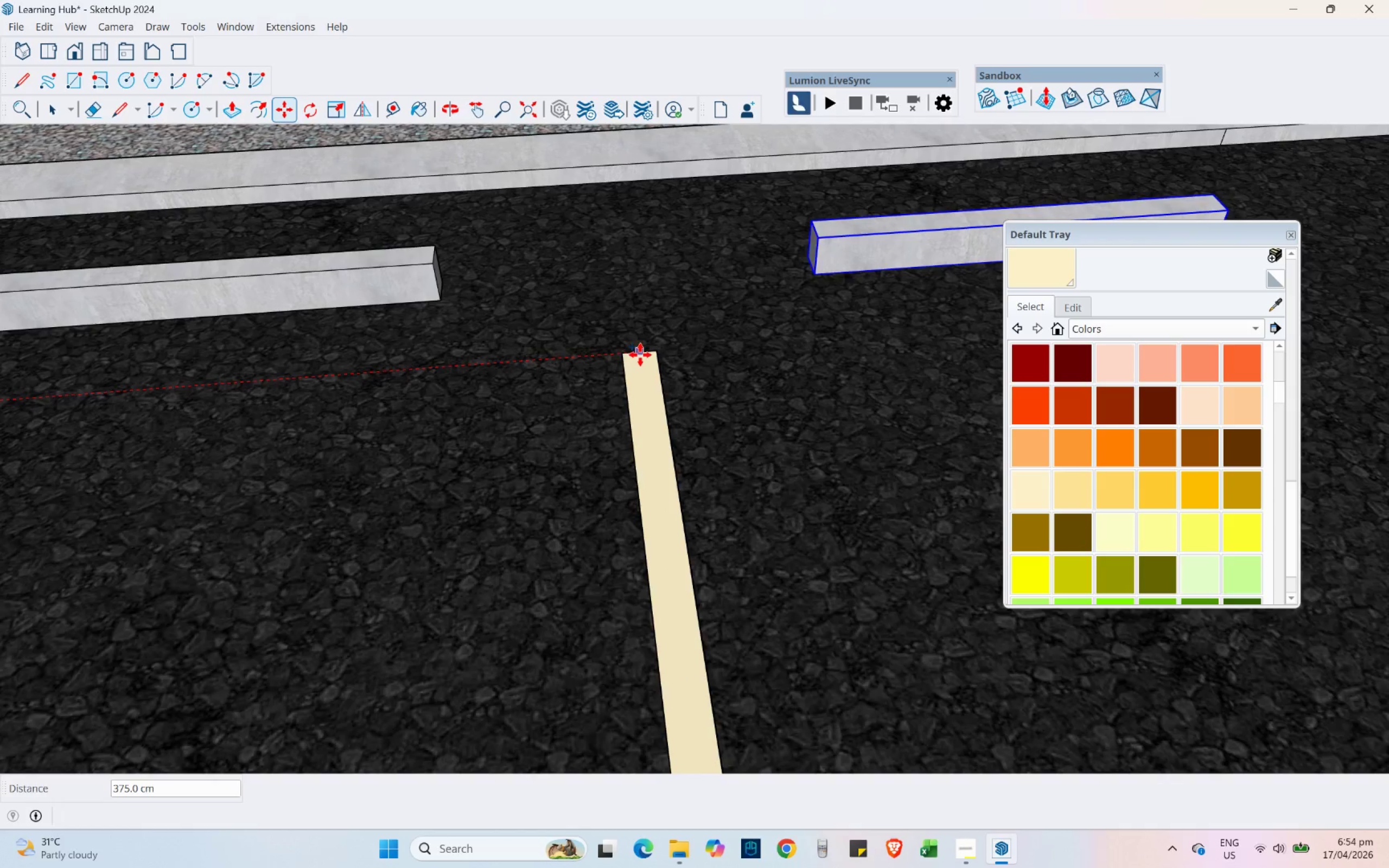 
scroll: coordinate [516, 420], scroll_direction: down, amount: 18.0
 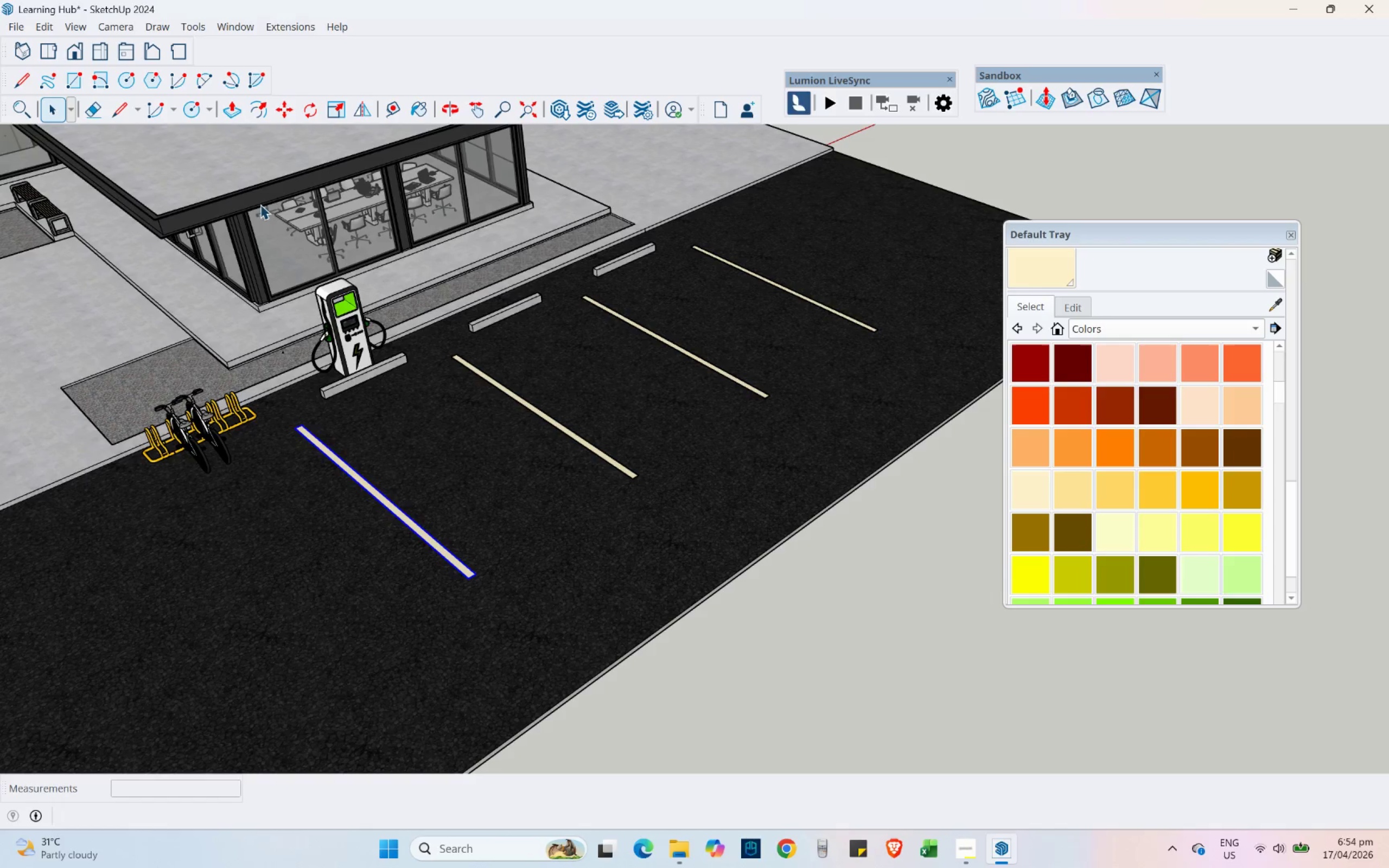 
scroll: coordinate [250, 470], scroll_direction: up, amount: 4.0
 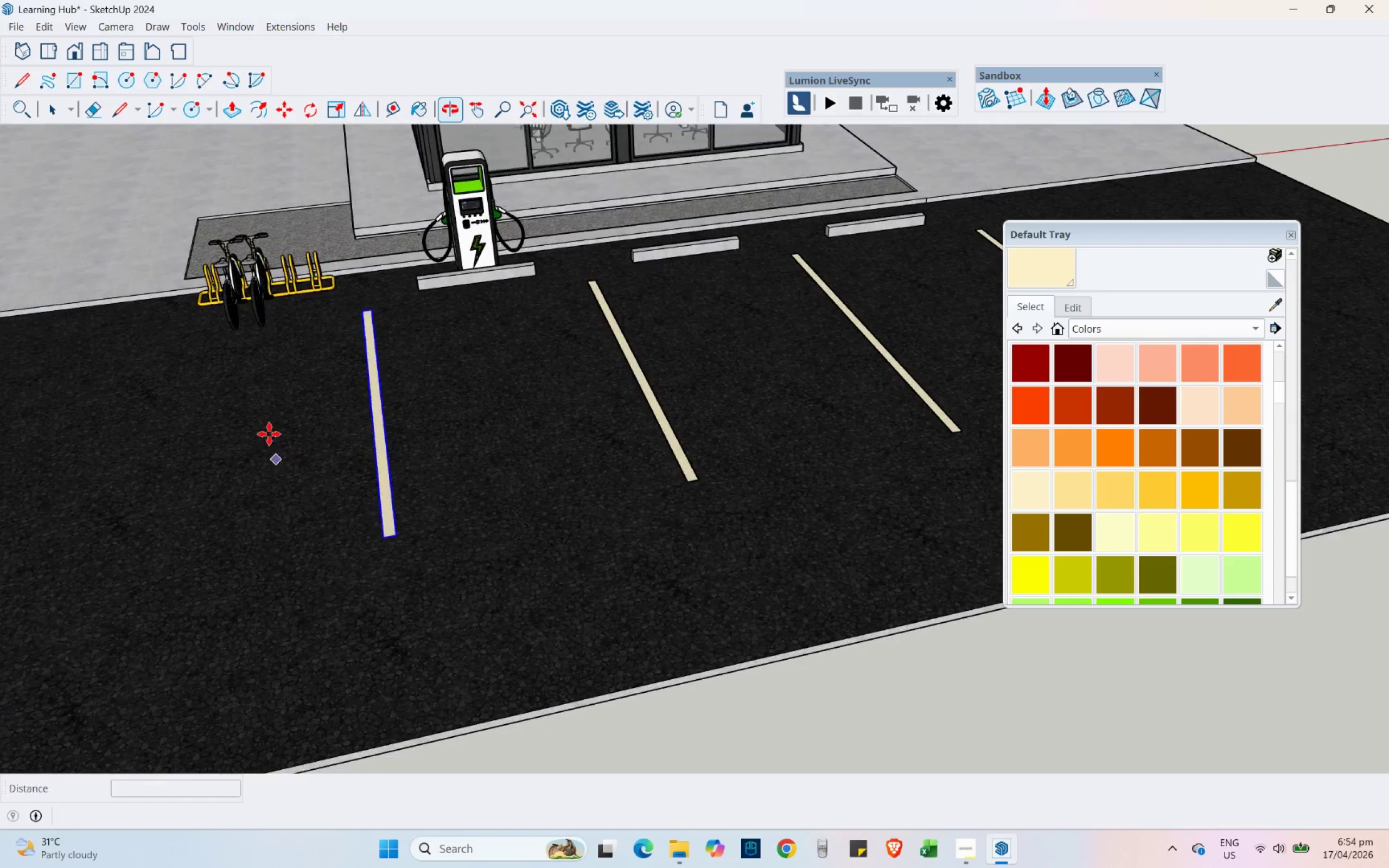 
key(Control+ControlLeft)
 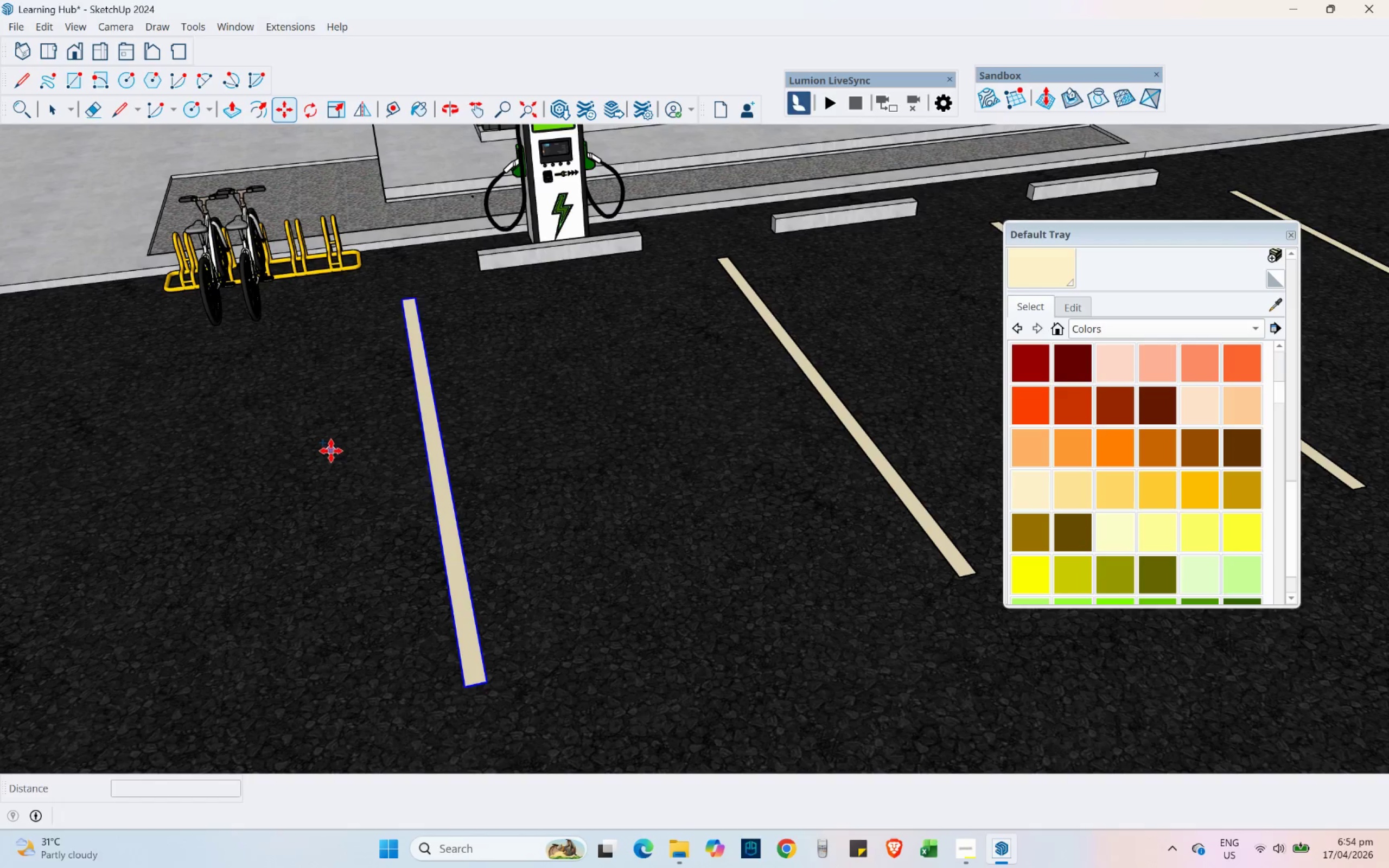 
scroll: coordinate [391, 271], scroll_direction: up, amount: 8.0
 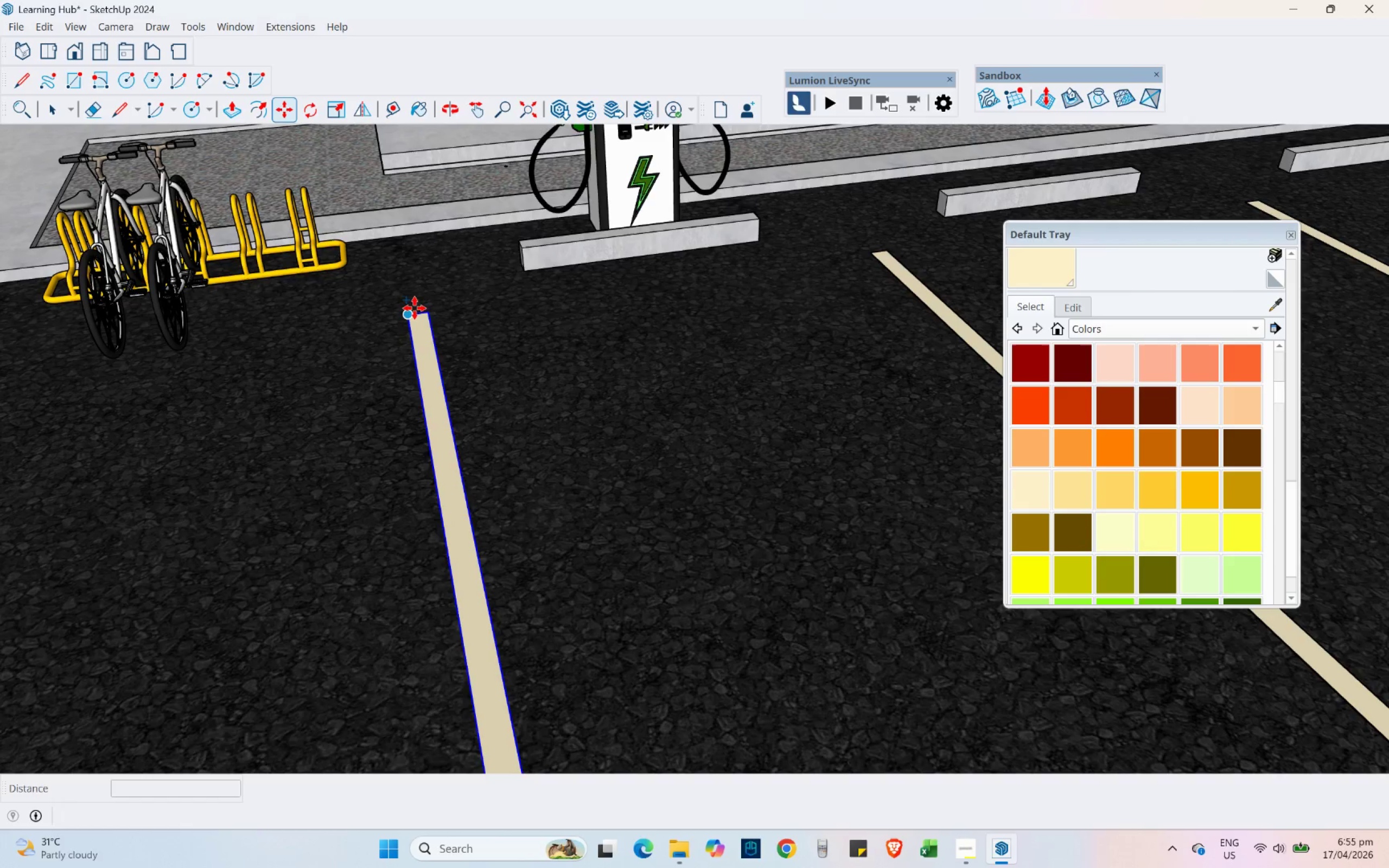 
scroll: coordinate [429, 314], scroll_direction: none, amount: 0.0
 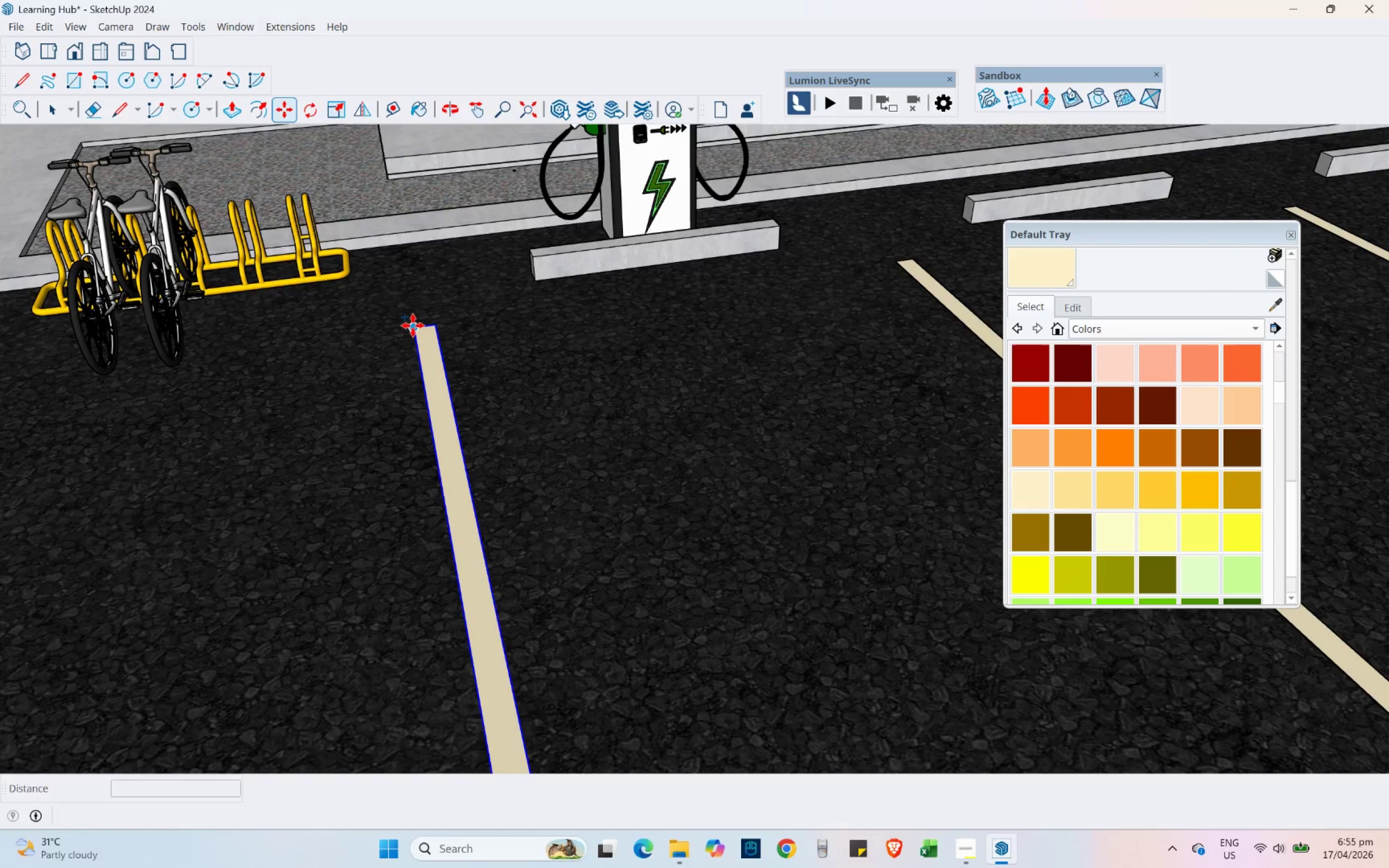 
left_click([413, 326])
 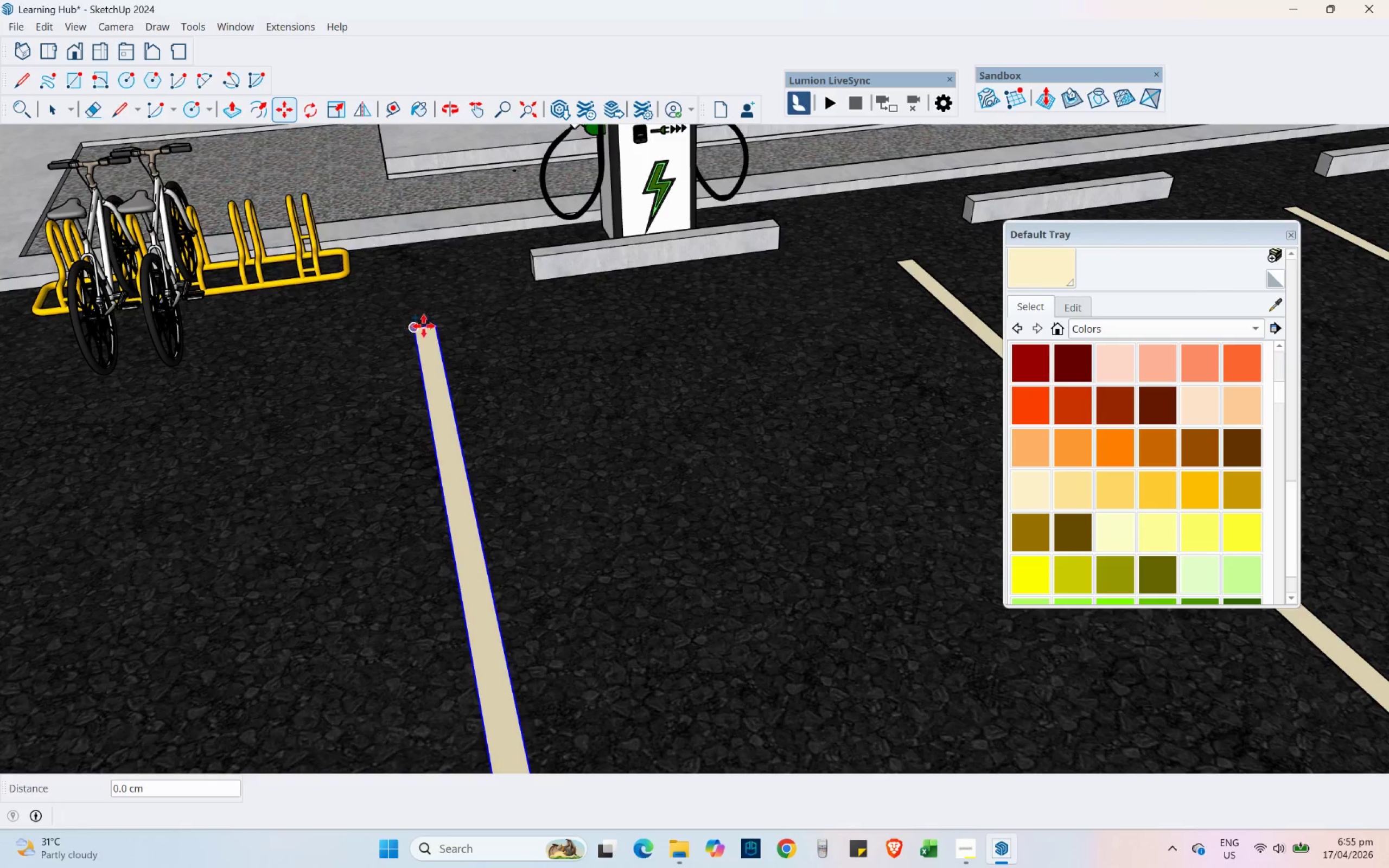 
hold_key(key=ShiftLeft, duration=1.19)
 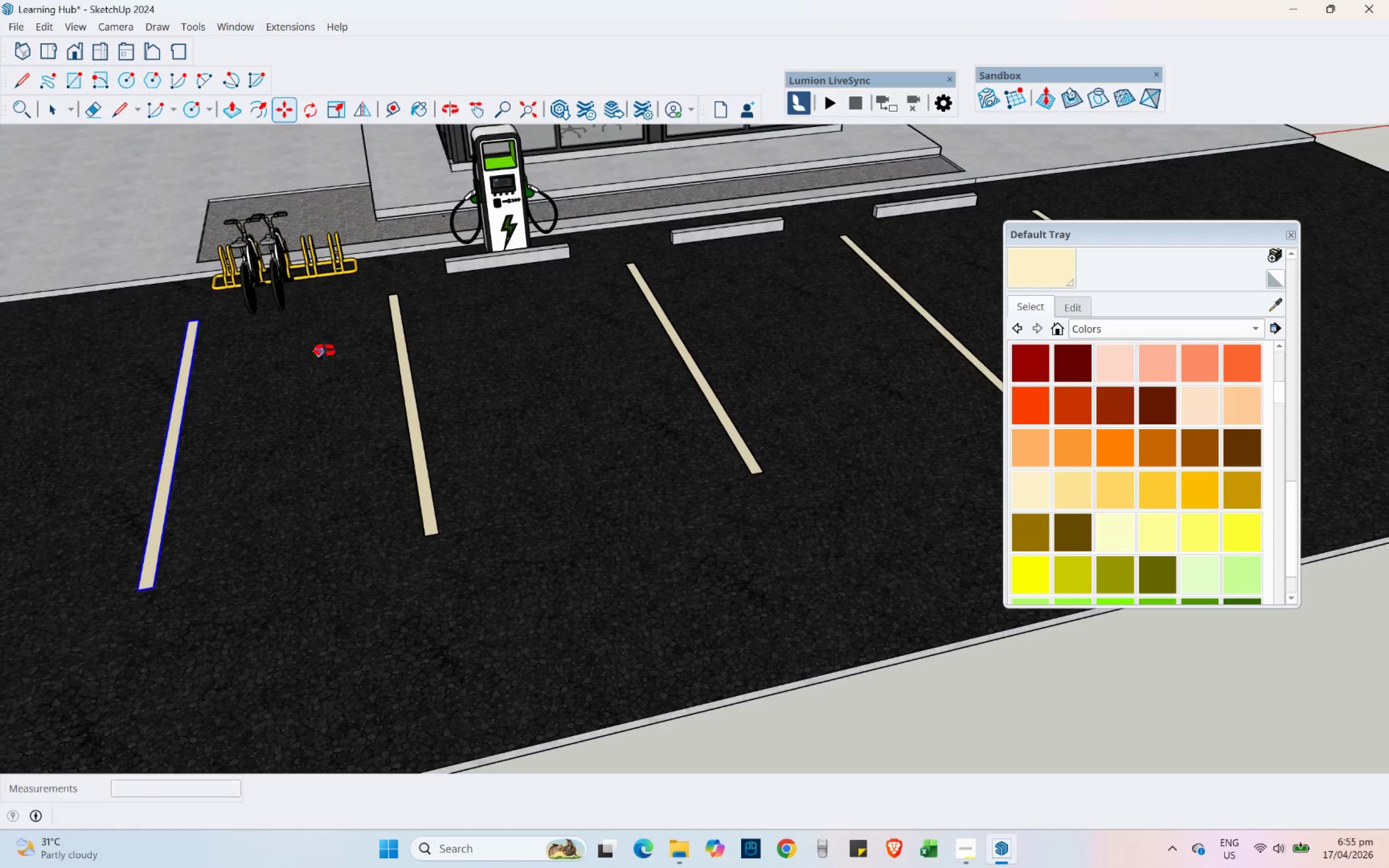 
scroll: coordinate [437, 326], scroll_direction: down, amount: 4.0
 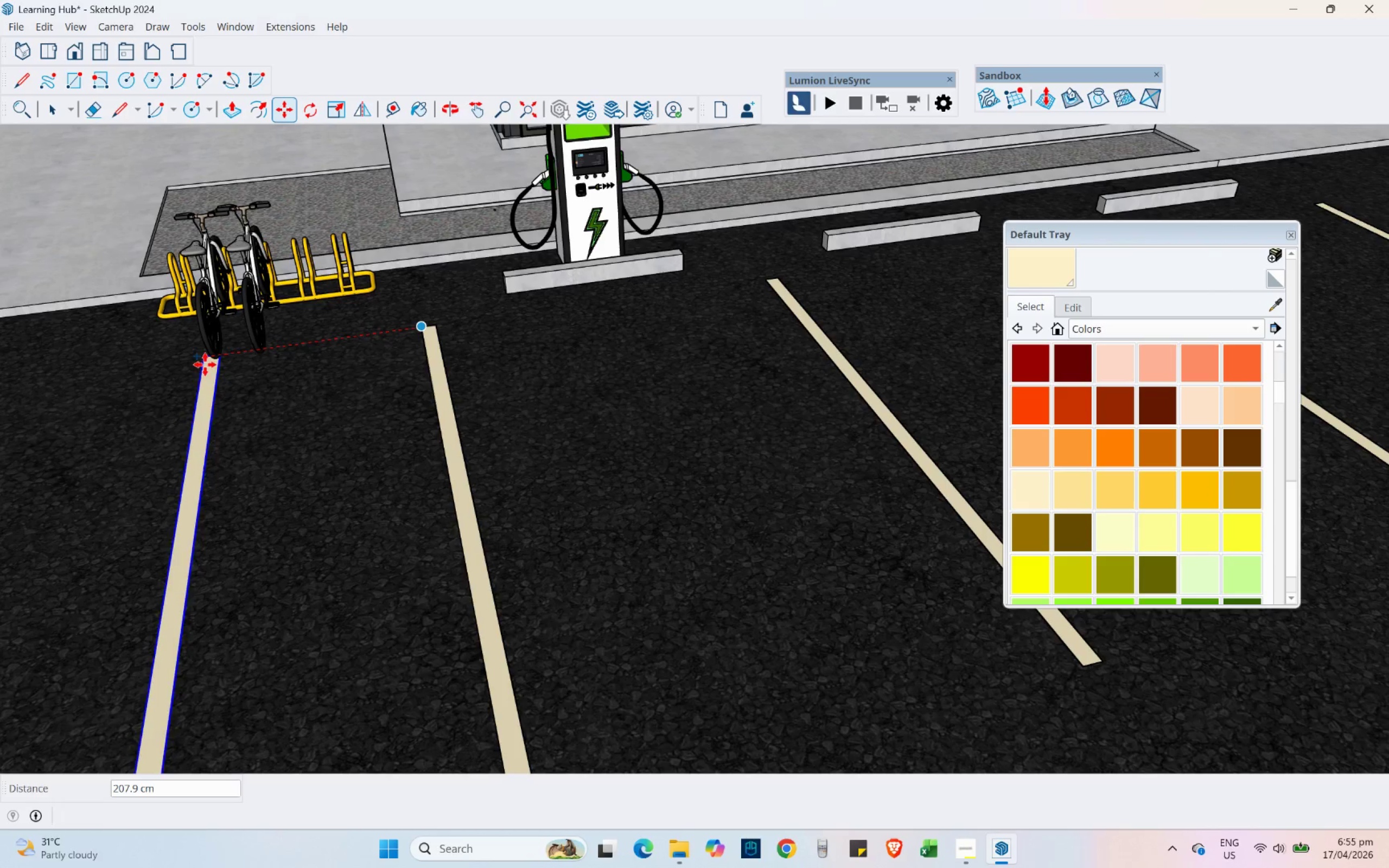 
left_click([143, 279])
 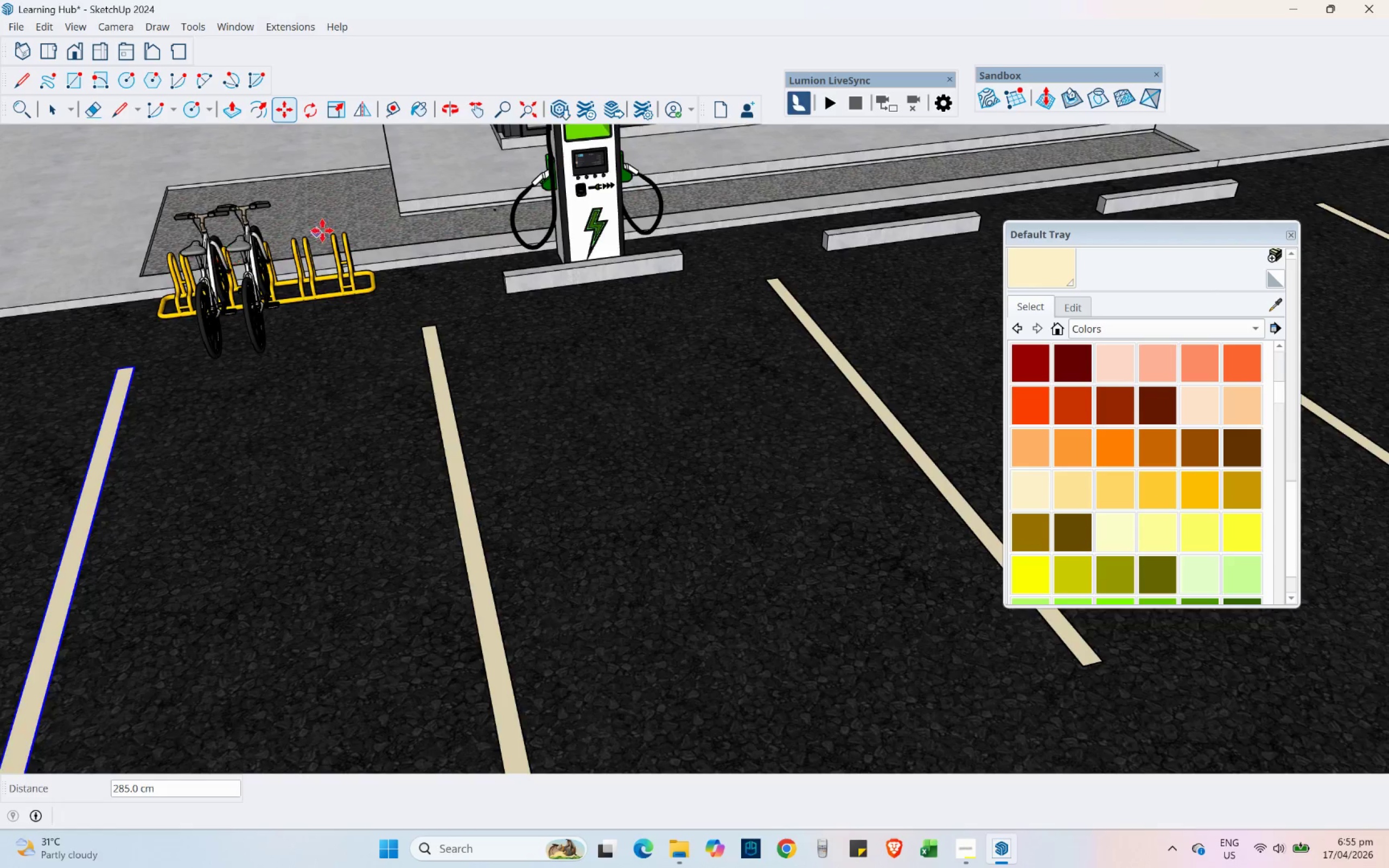 
scroll: coordinate [368, 326], scroll_direction: down, amount: 6.0
 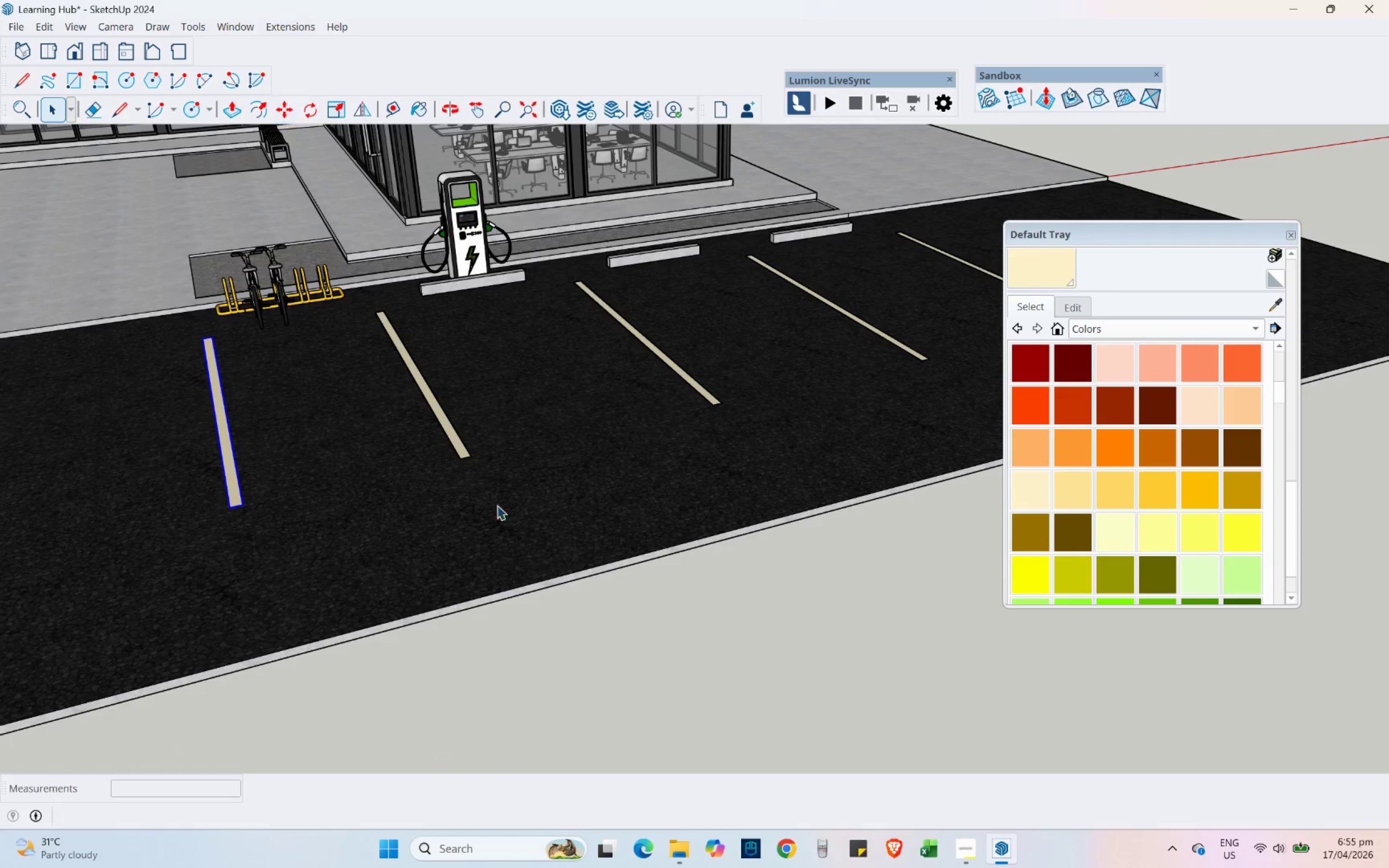 
hold_key(key=ShiftLeft, duration=0.56)
 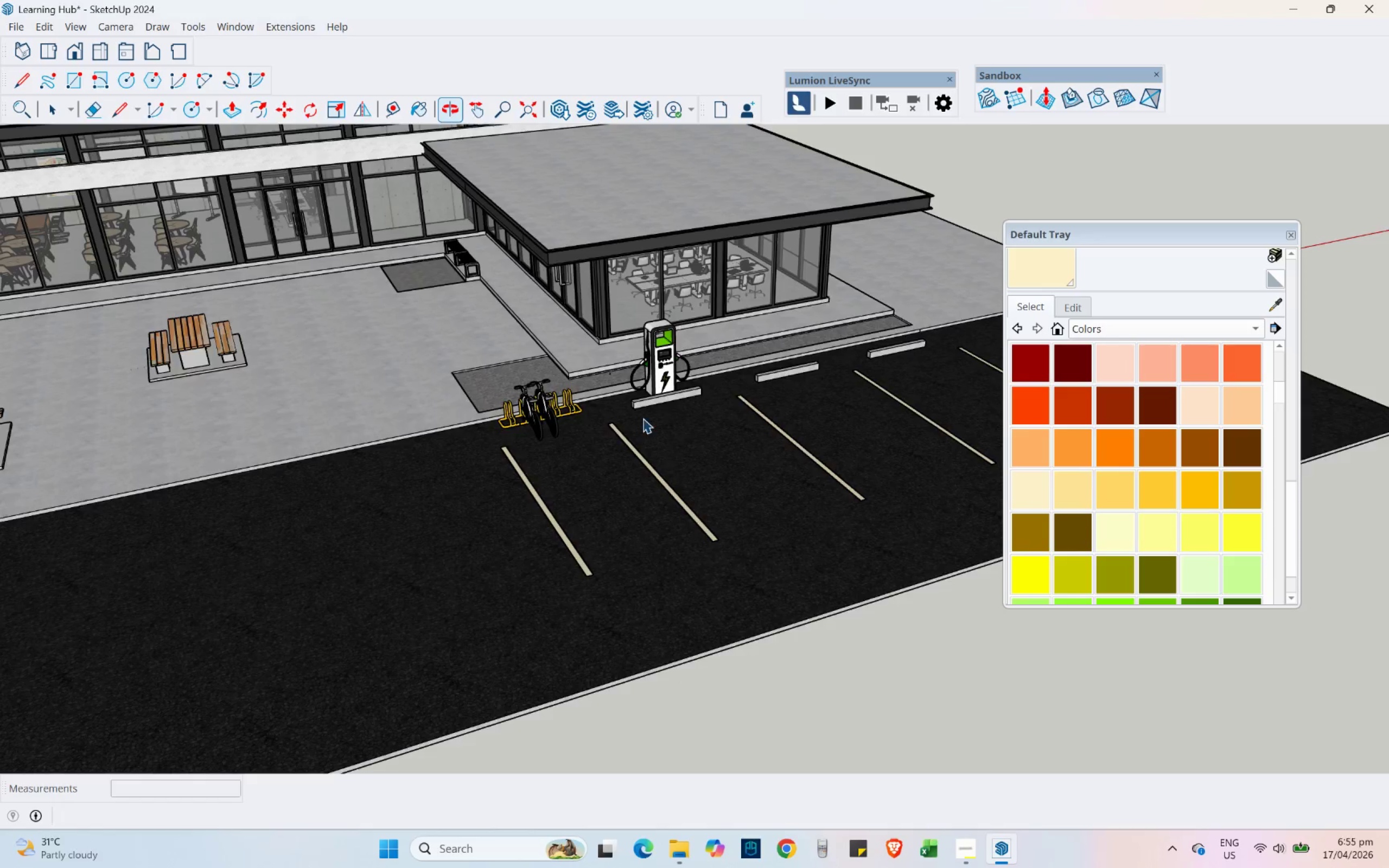 
scroll: coordinate [643, 419], scroll_direction: down, amount: 8.0
 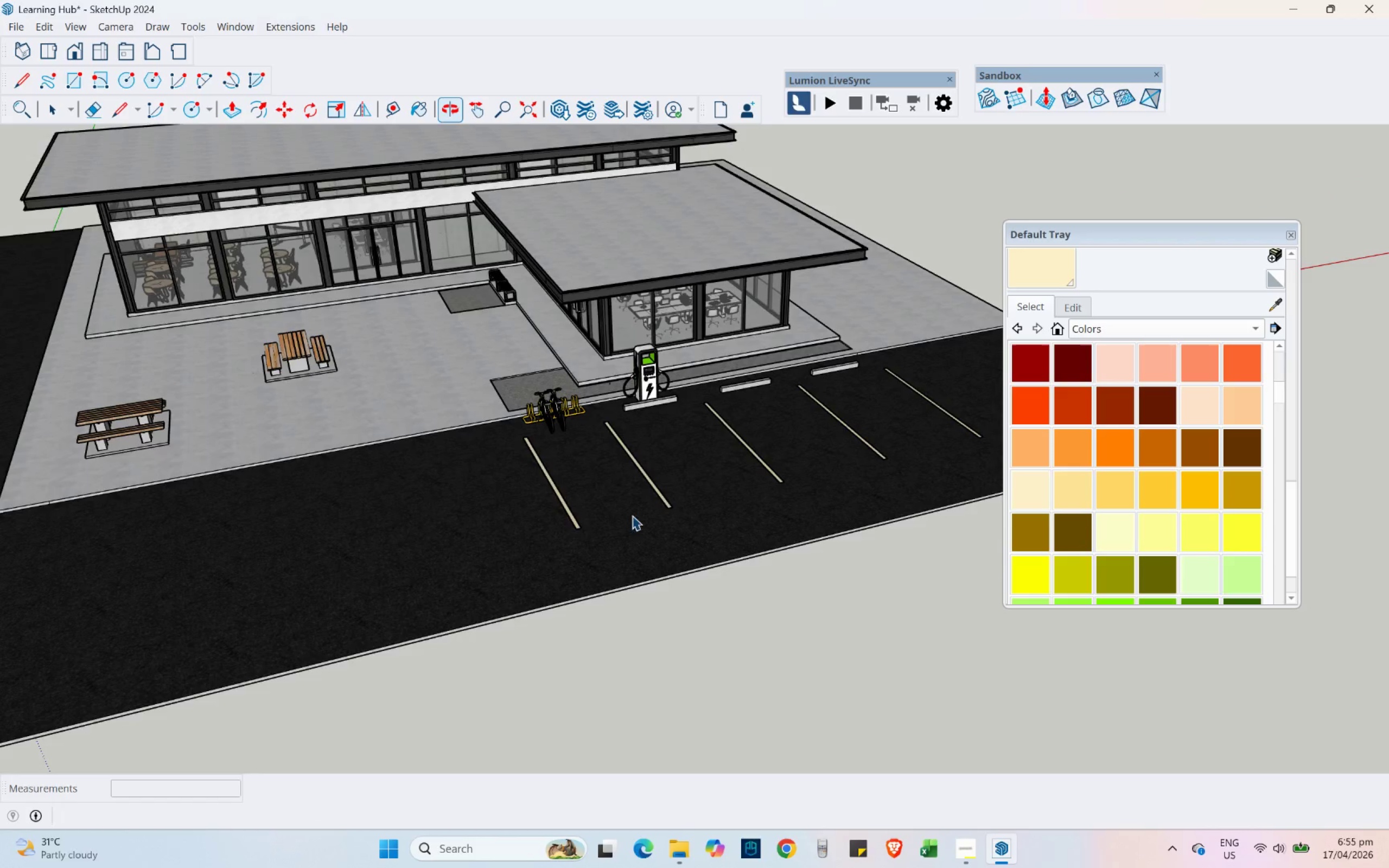 
double_click([639, 522])
 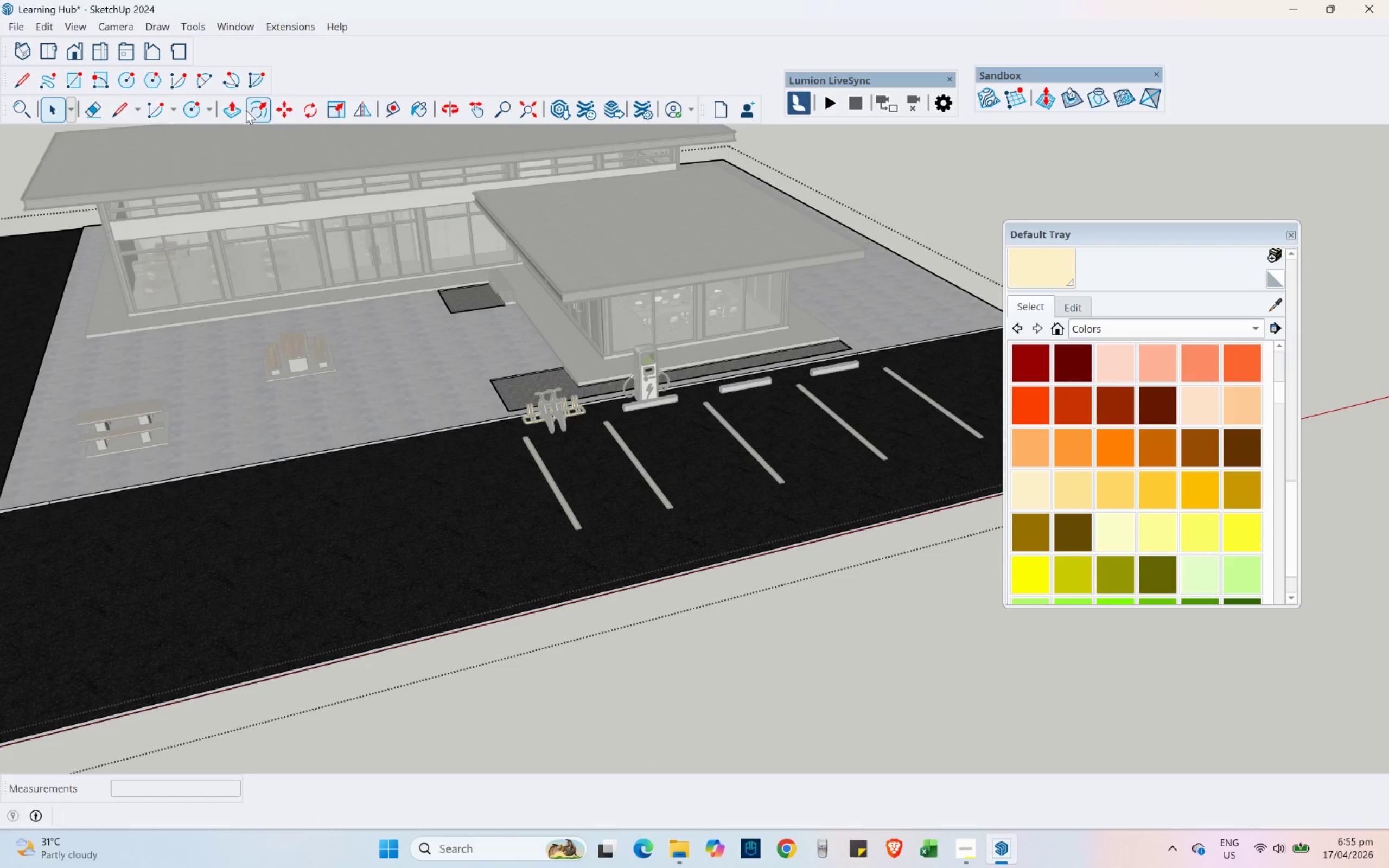 
left_click([238, 109])
 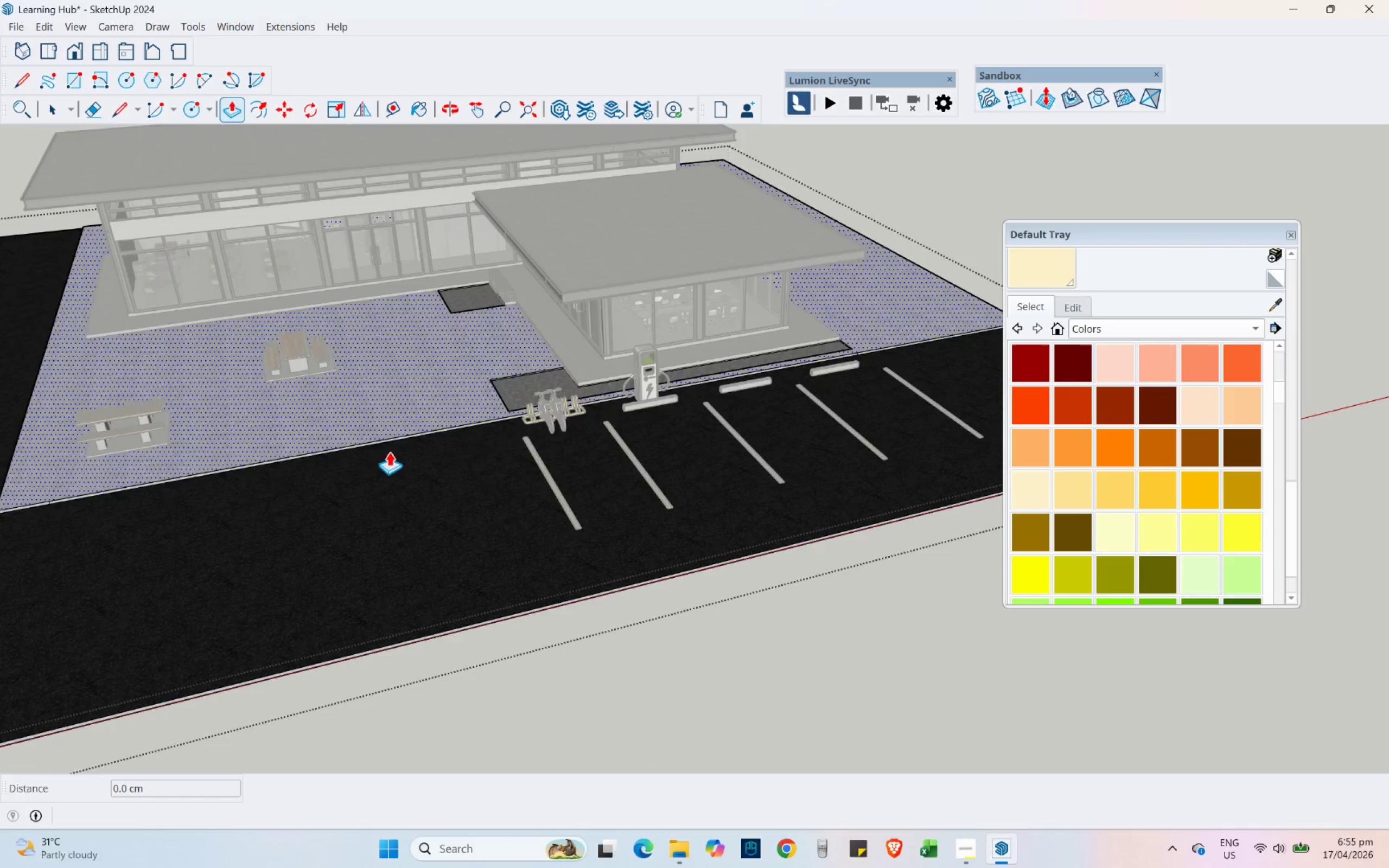 
scroll: coordinate [459, 641], scroll_direction: up, amount: 16.0
 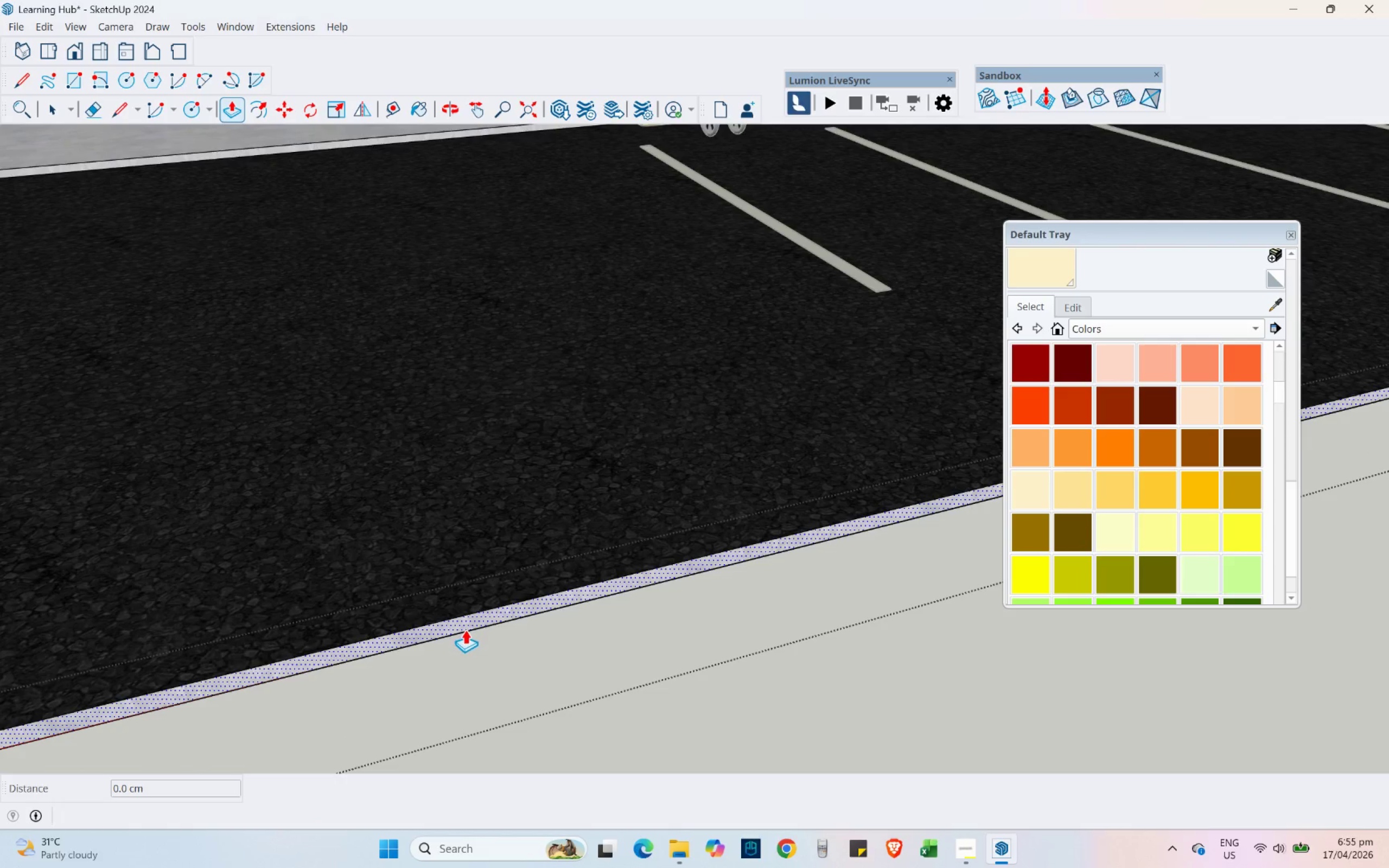 
scroll: coordinate [481, 646], scroll_direction: down, amount: 27.0
 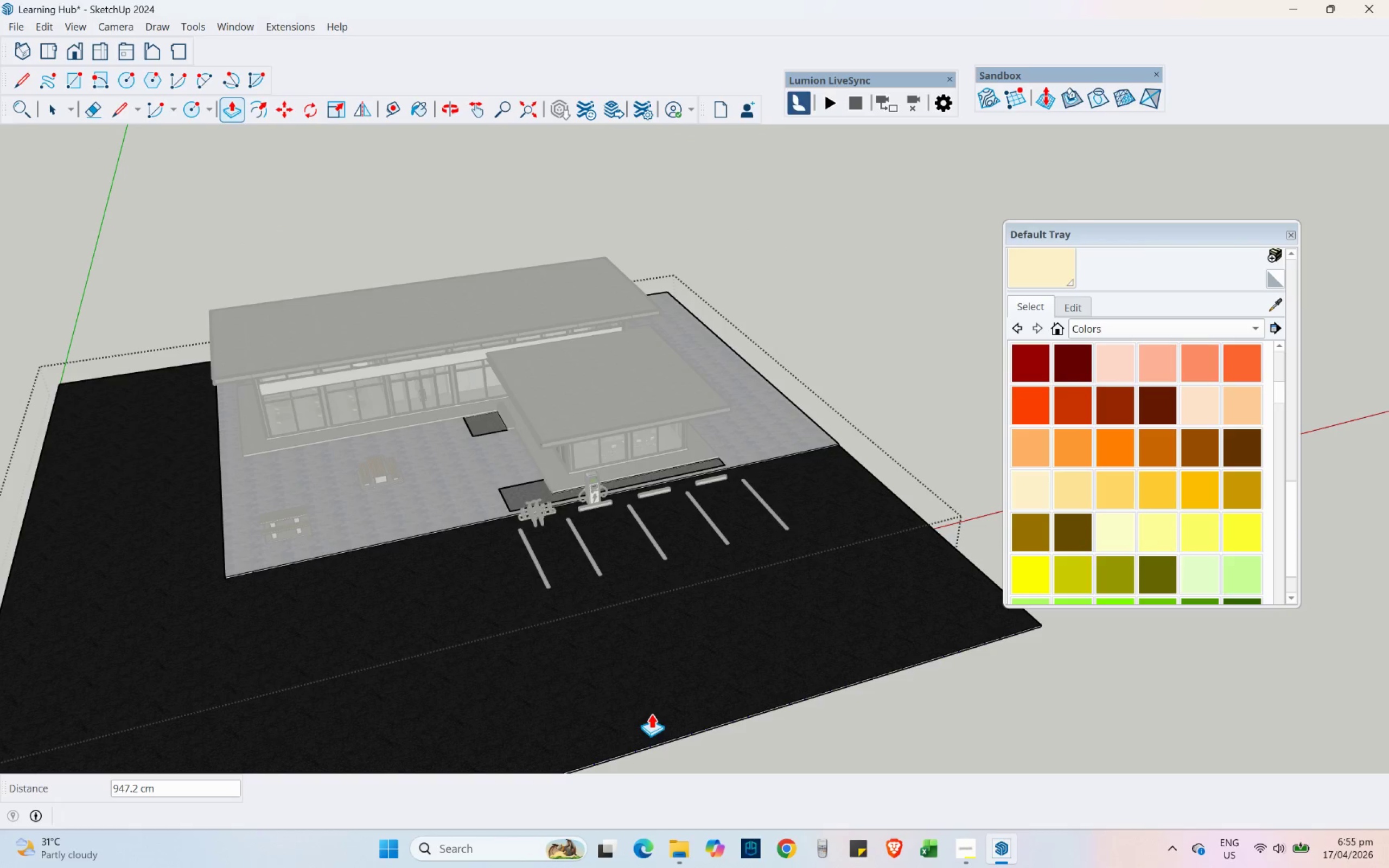 
key(Numpad5)
 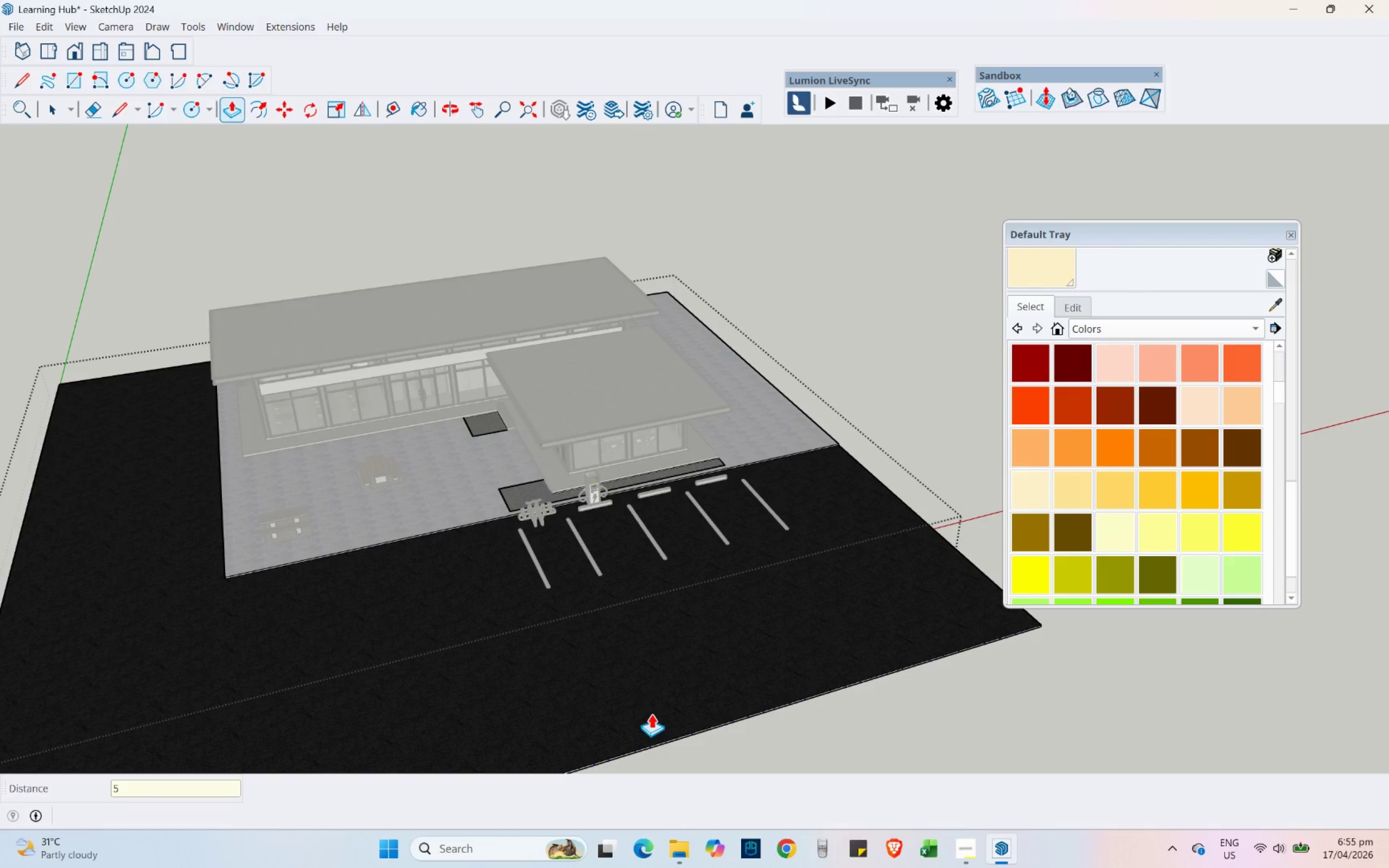 
key(Numpad0)
 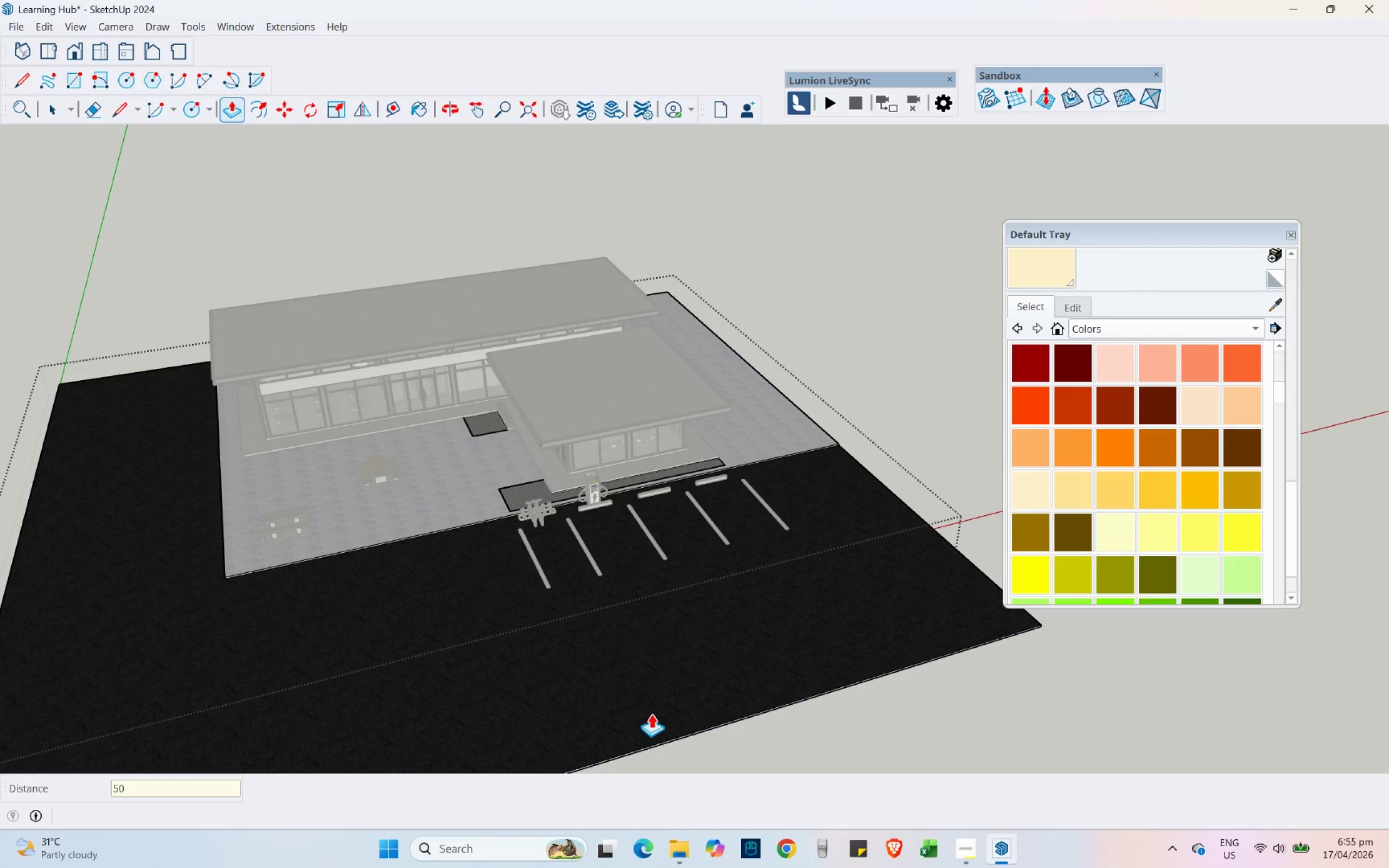 
key(Numpad0)
 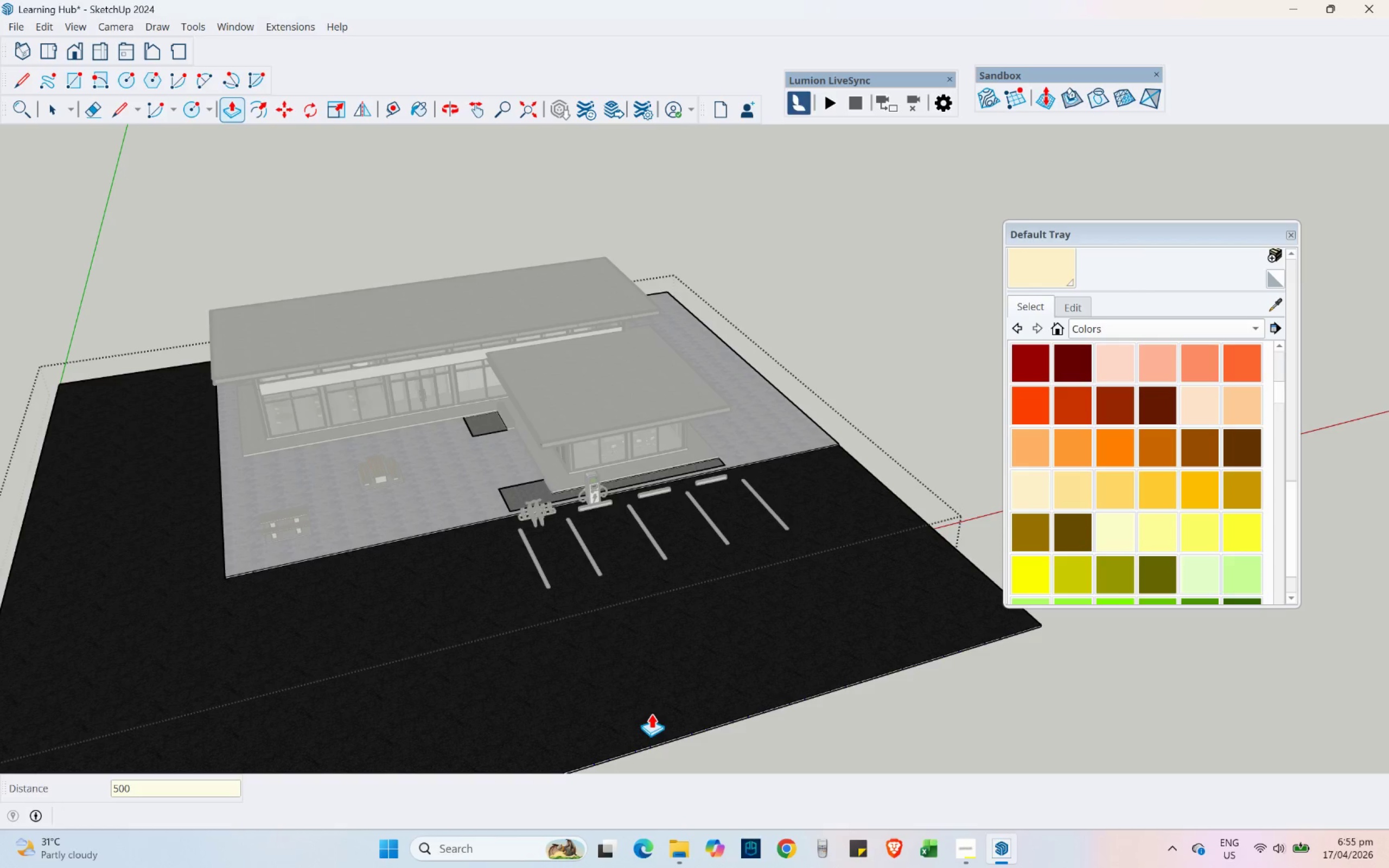 
key(NumpadEnter)
 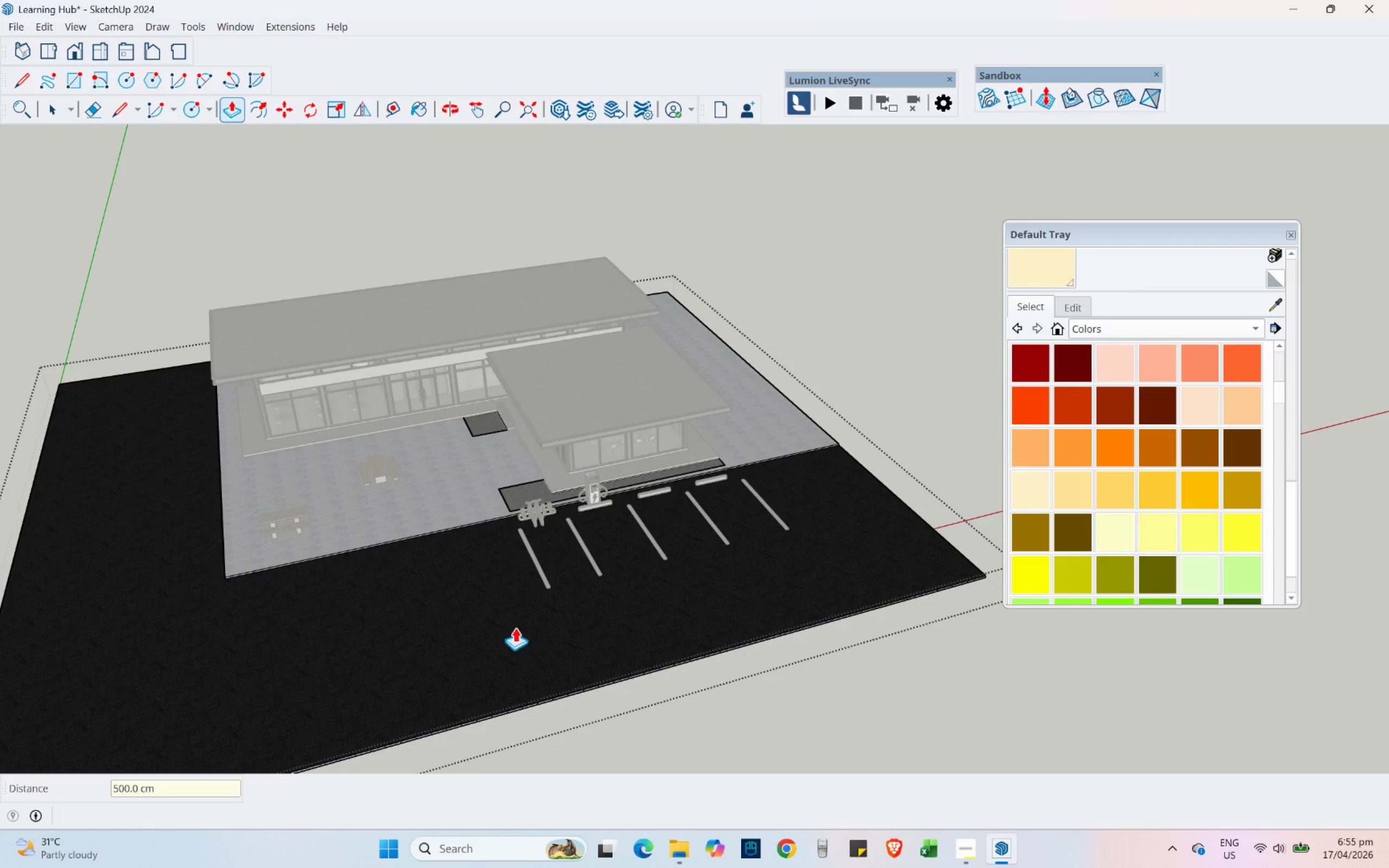 
hold_key(key=ShiftLeft, duration=0.5)
 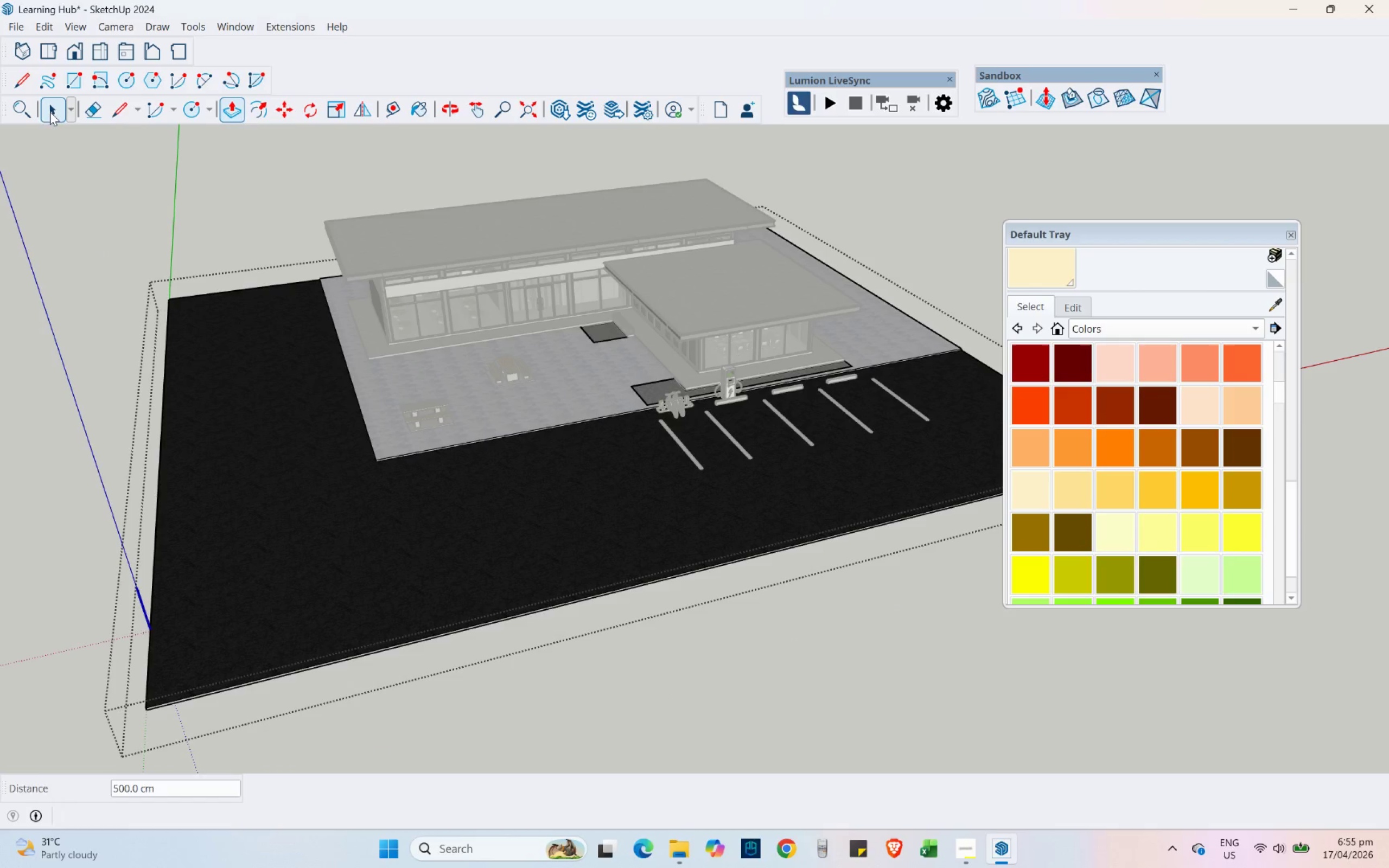 
double_click([31, 338])
 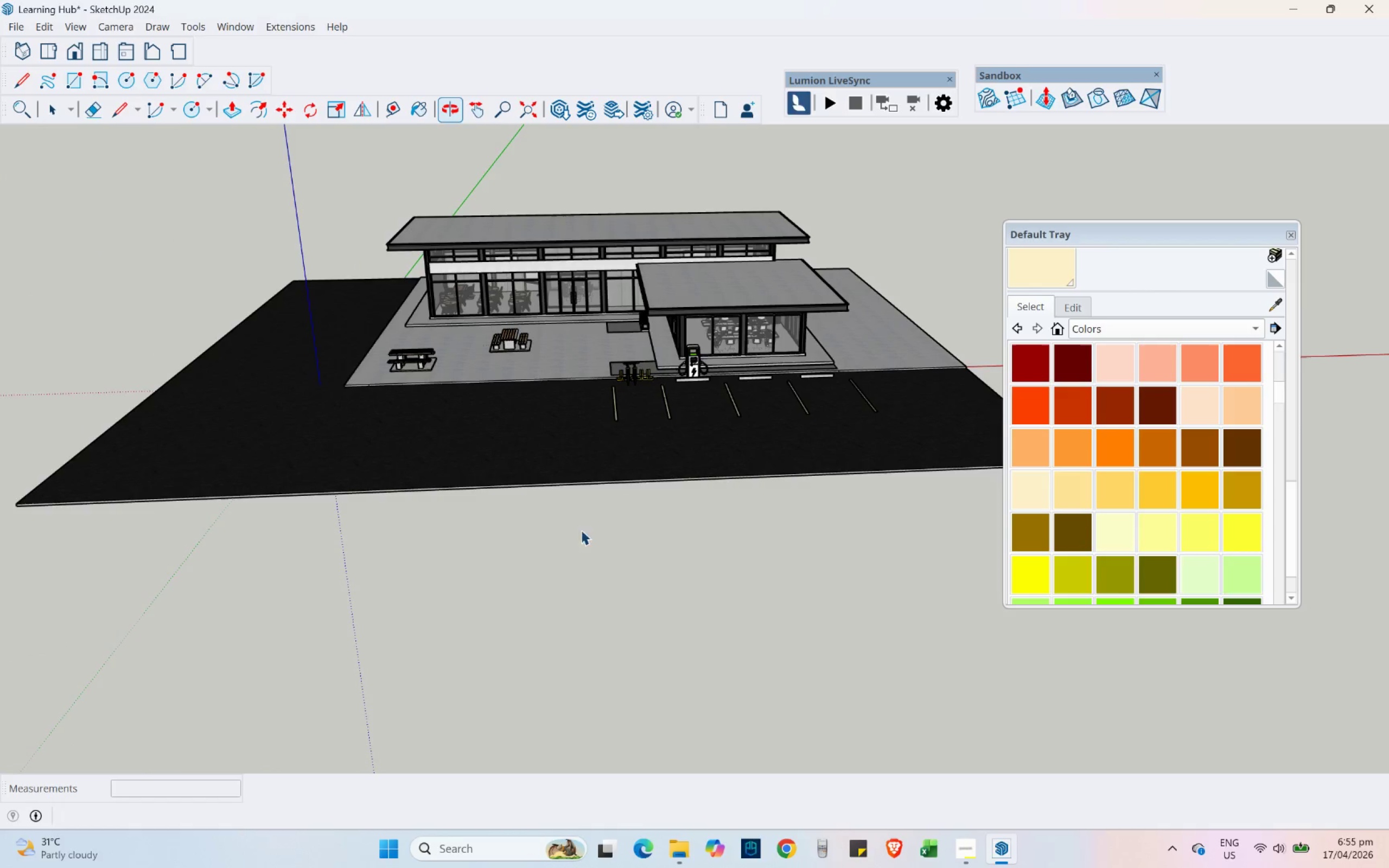 
key(Shift+ShiftLeft)
 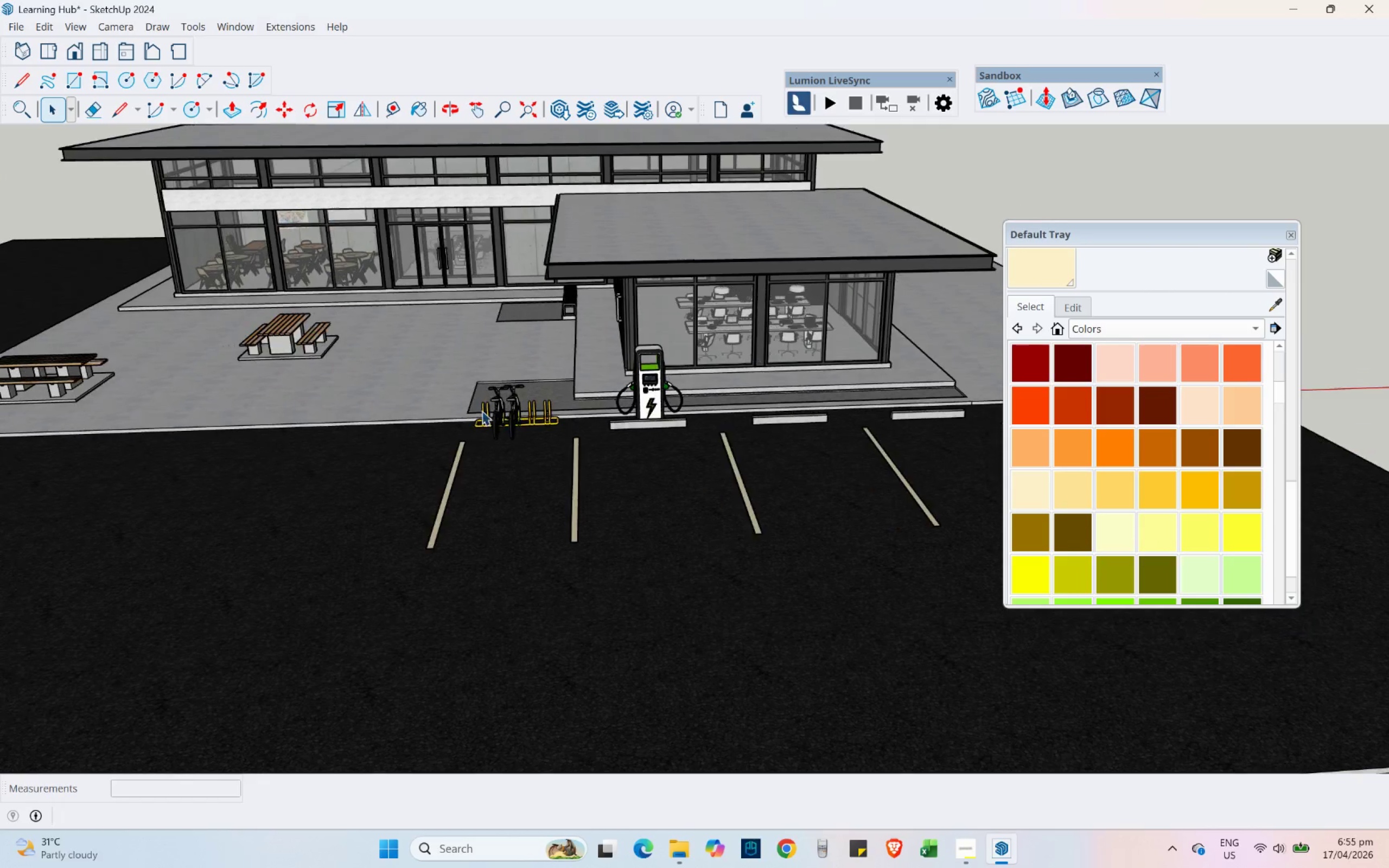 
scroll: coordinate [638, 366], scroll_direction: up, amount: 8.0
 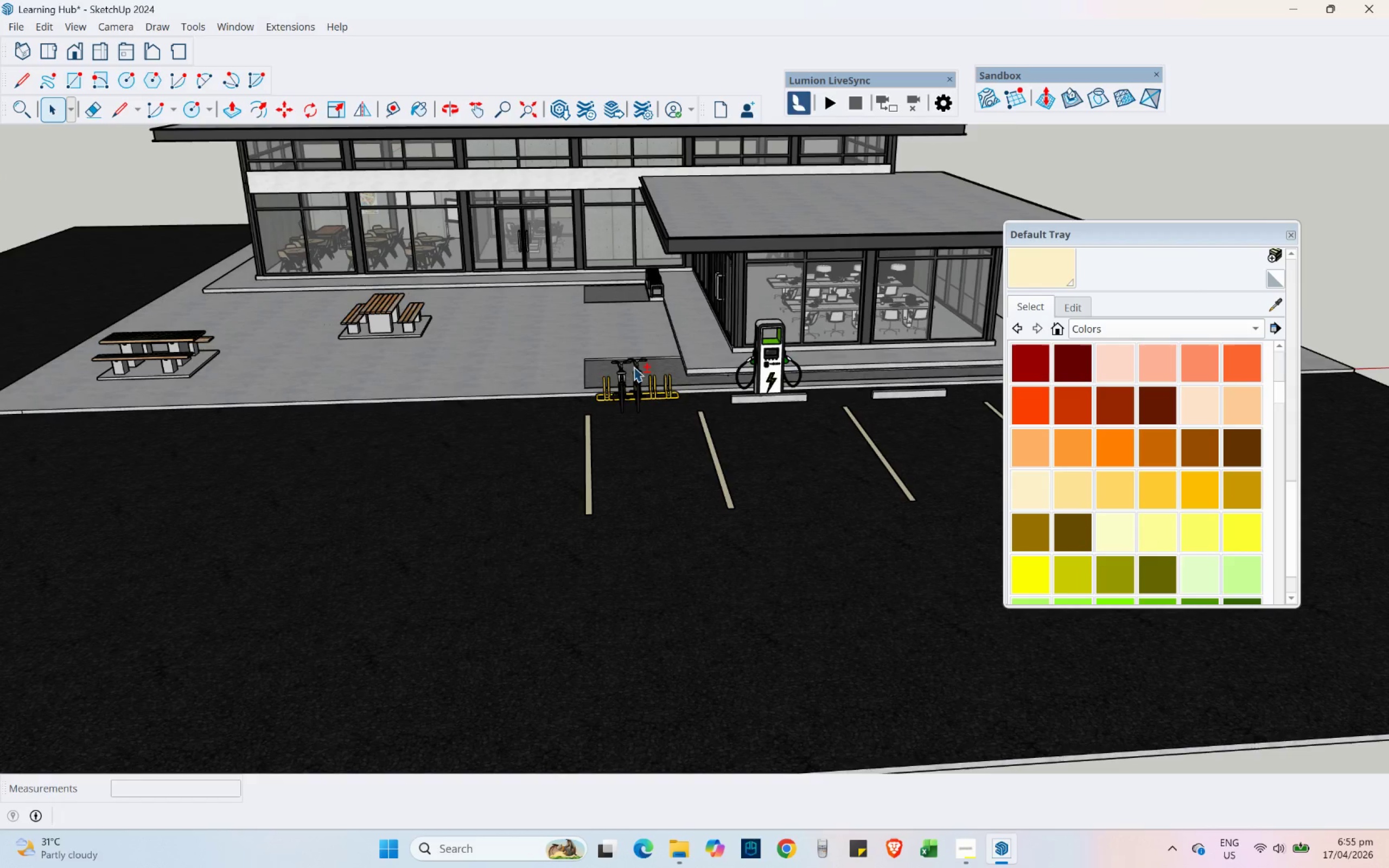 
key(Control+ControlLeft)
 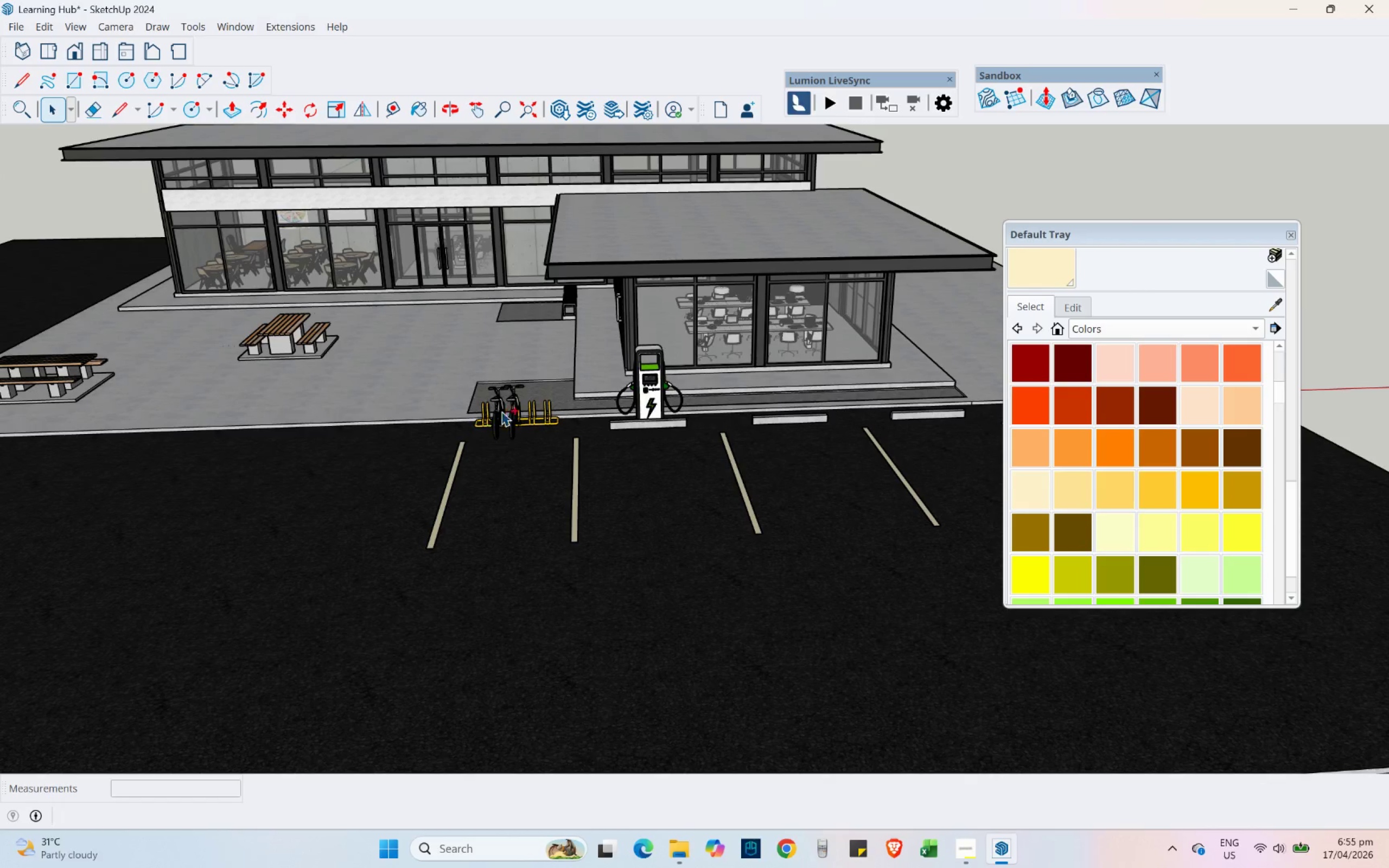 
key(Control+S)
 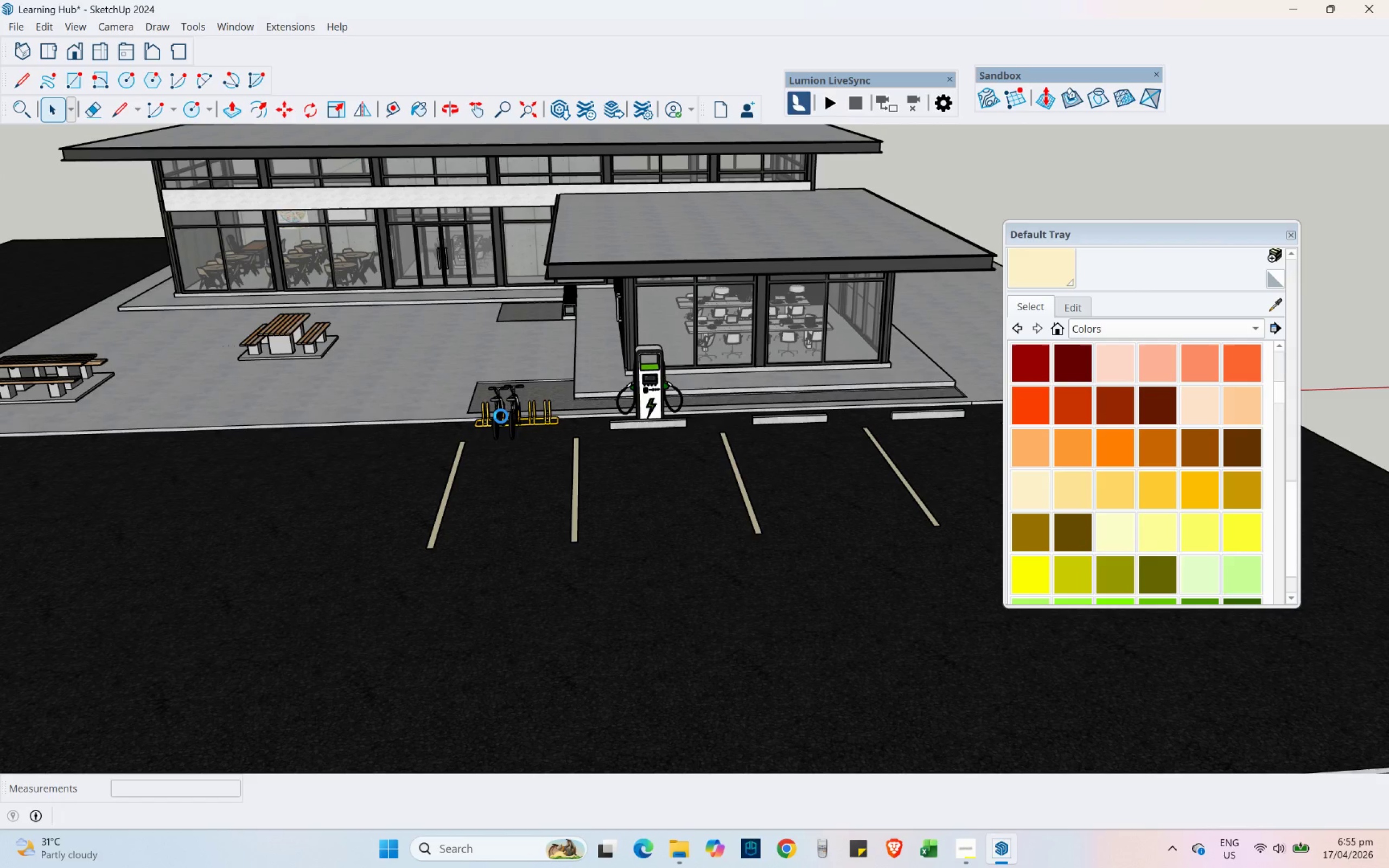 
scroll: coordinate [453, 452], scroll_direction: down, amount: 3.0
 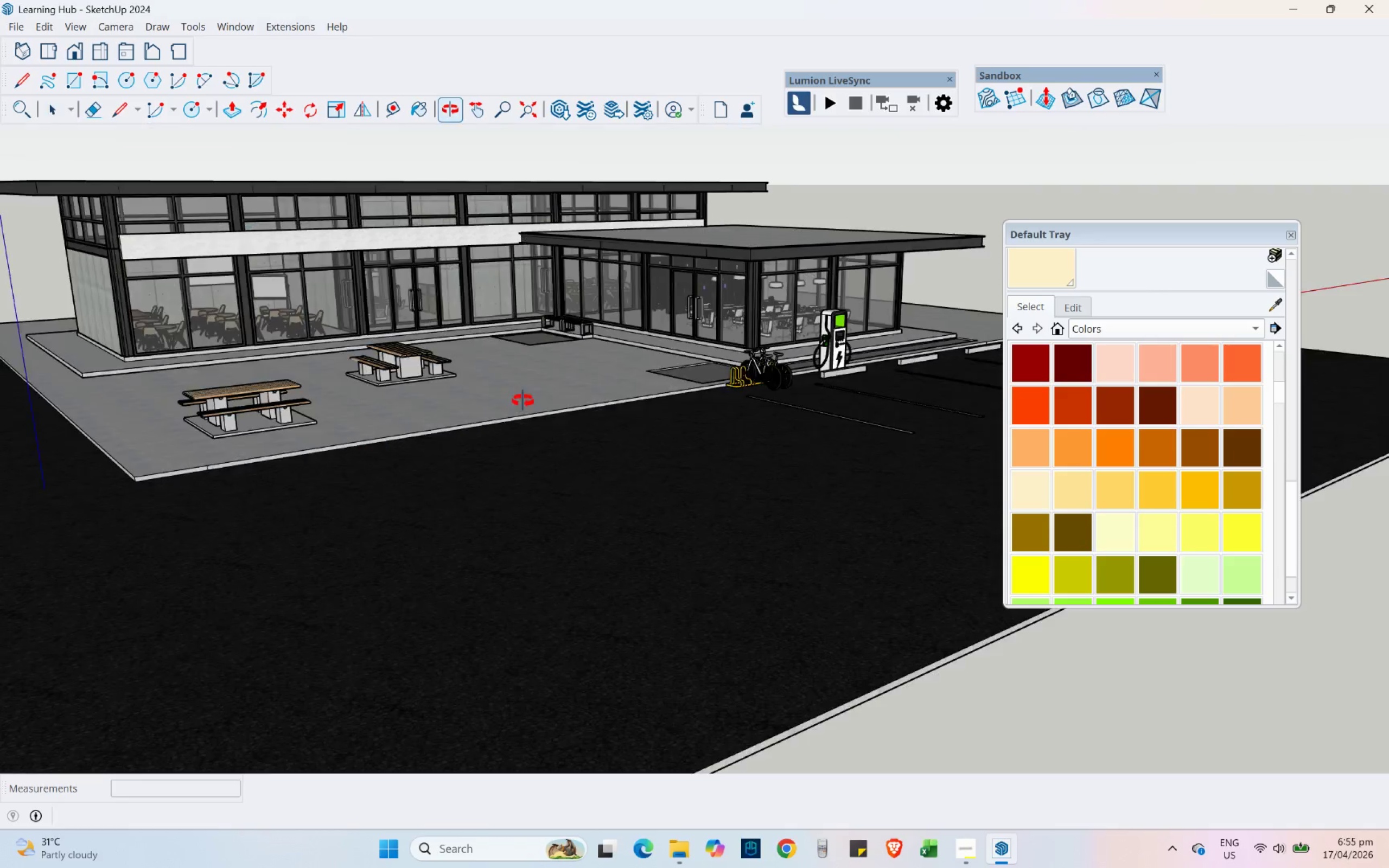 
hold_key(key=ShiftLeft, duration=0.97)
 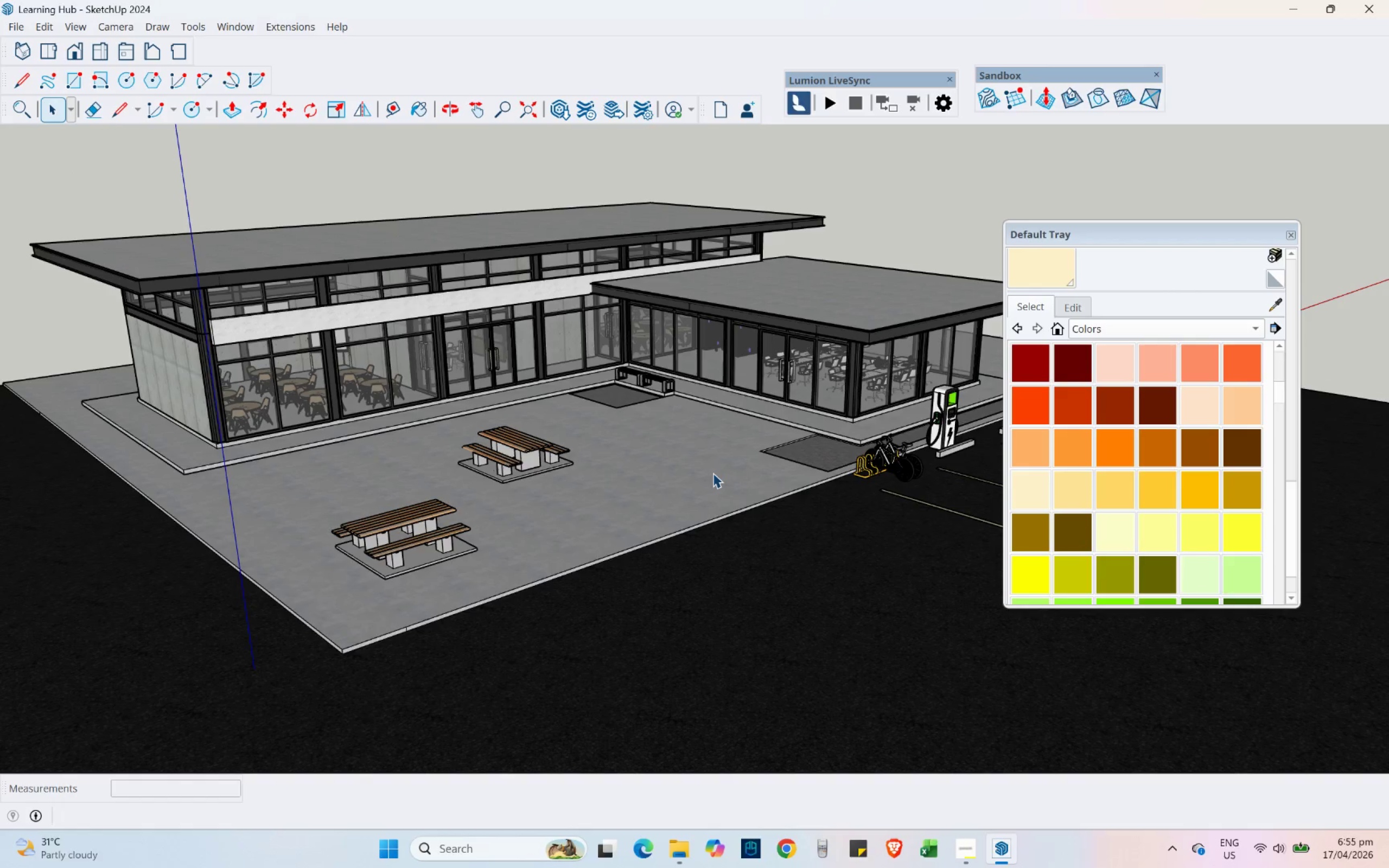 
wait(8.5)
 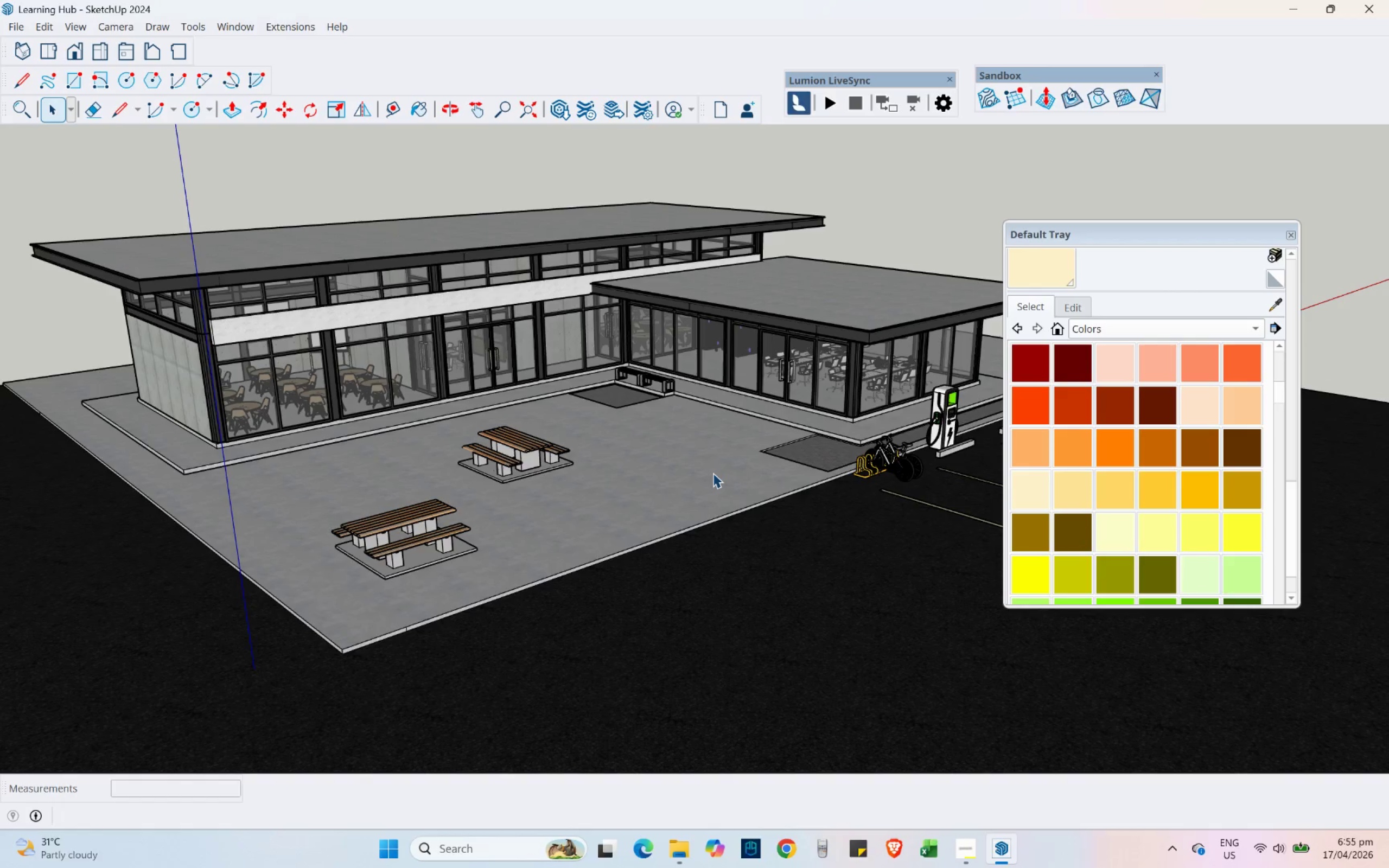 
scroll: coordinate [698, 469], scroll_direction: up, amount: 2.0
 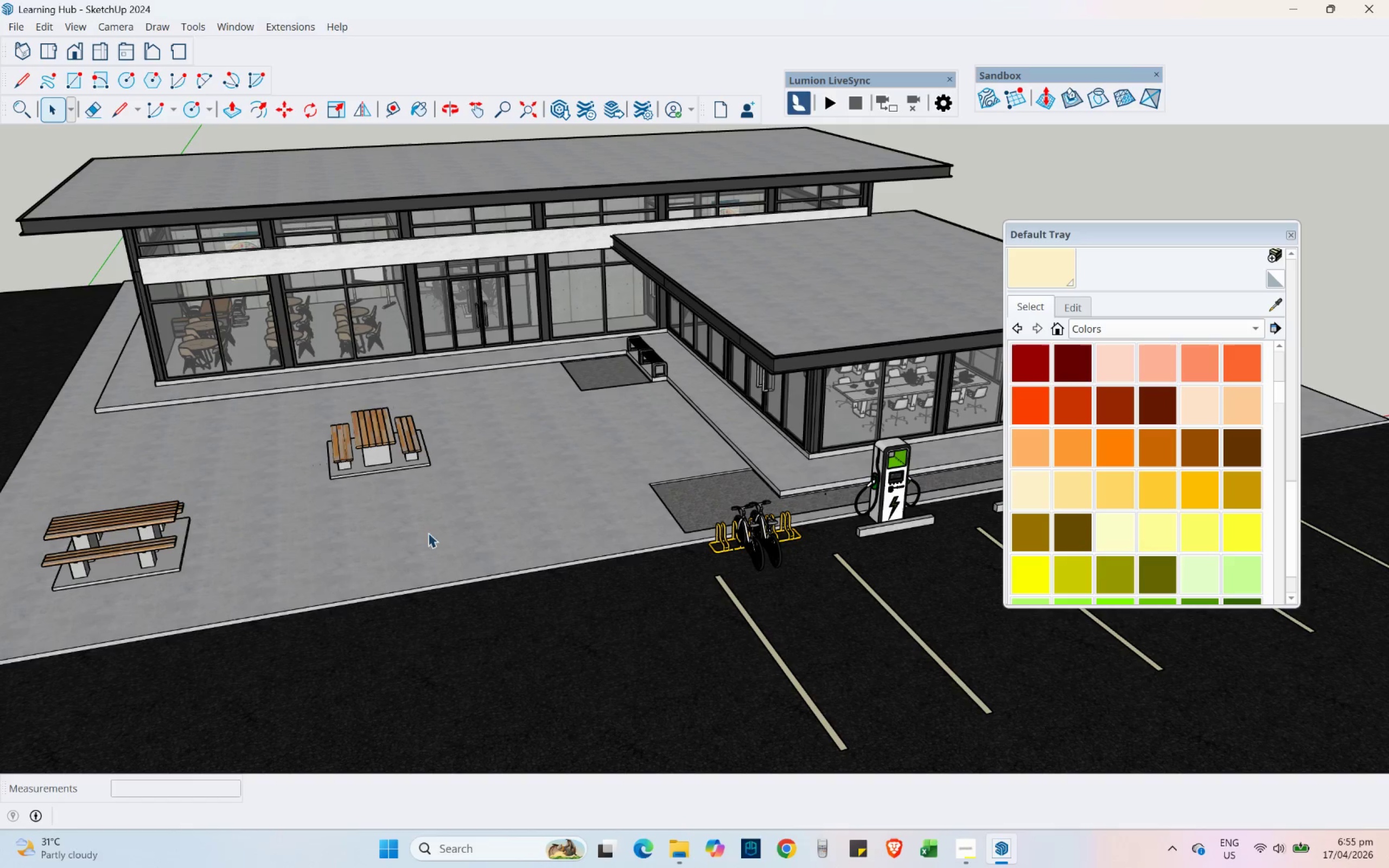 
left_click([148, 543])
 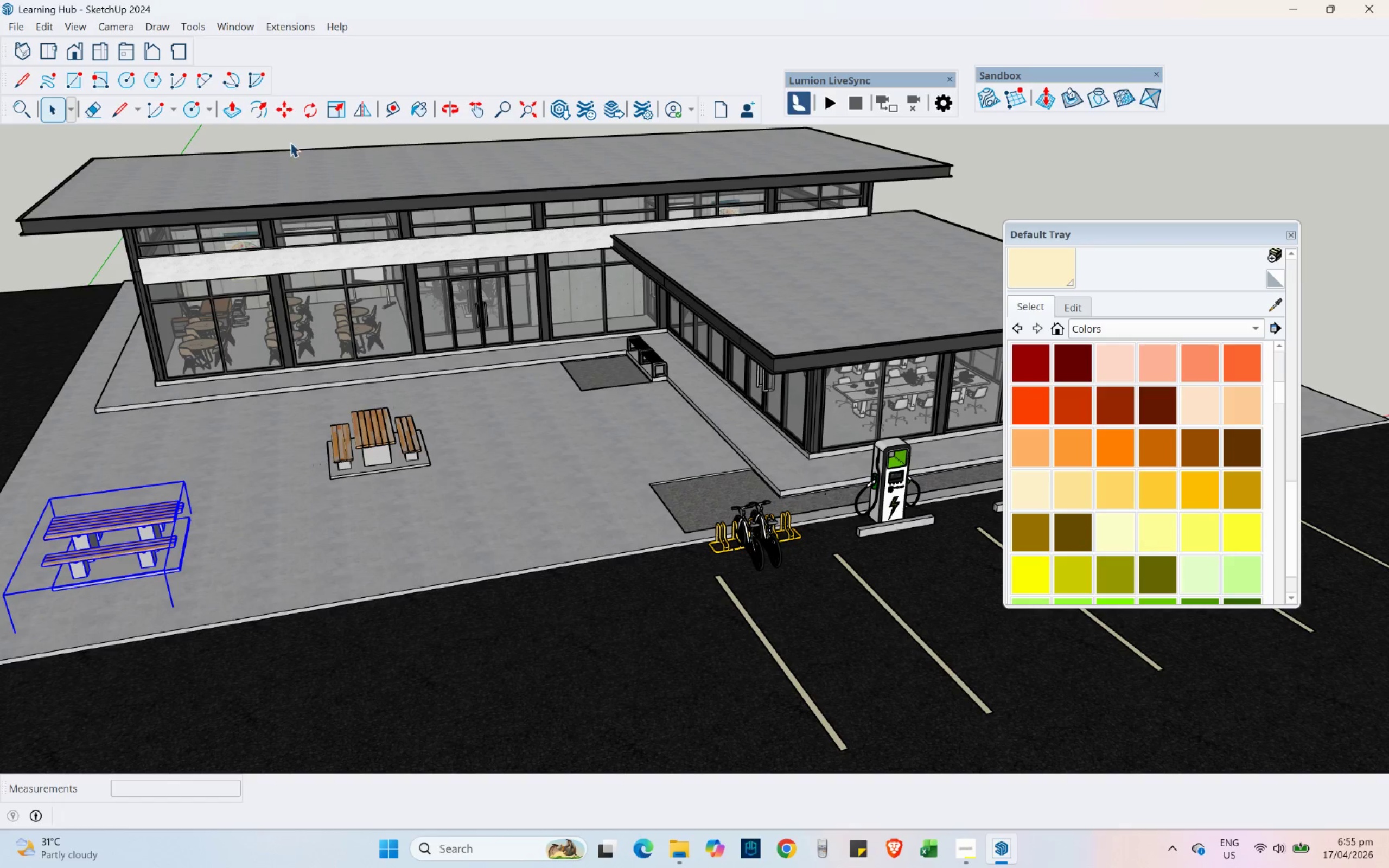 
left_click([286, 114])
 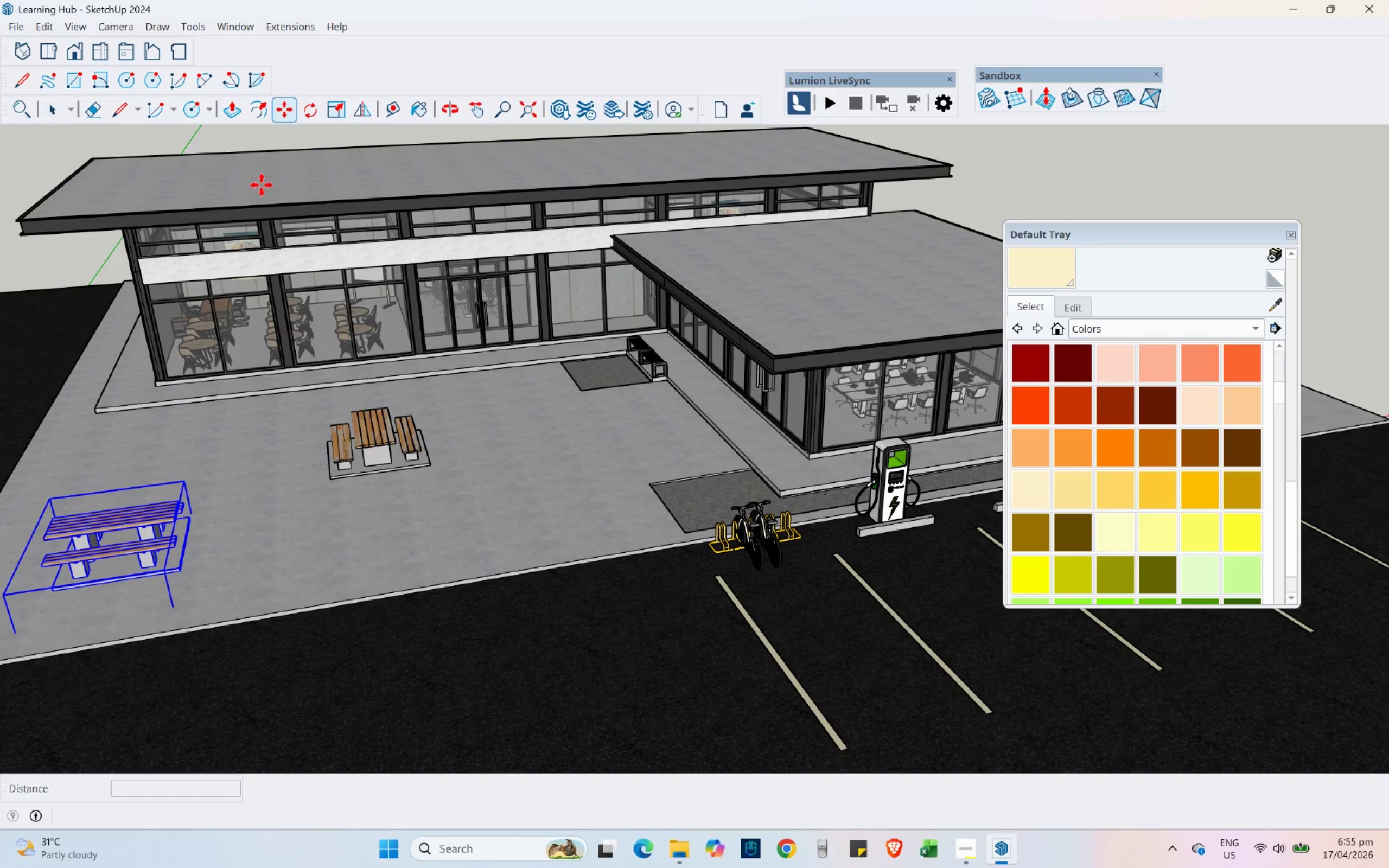 
scroll: coordinate [221, 515], scroll_direction: up, amount: 3.0
 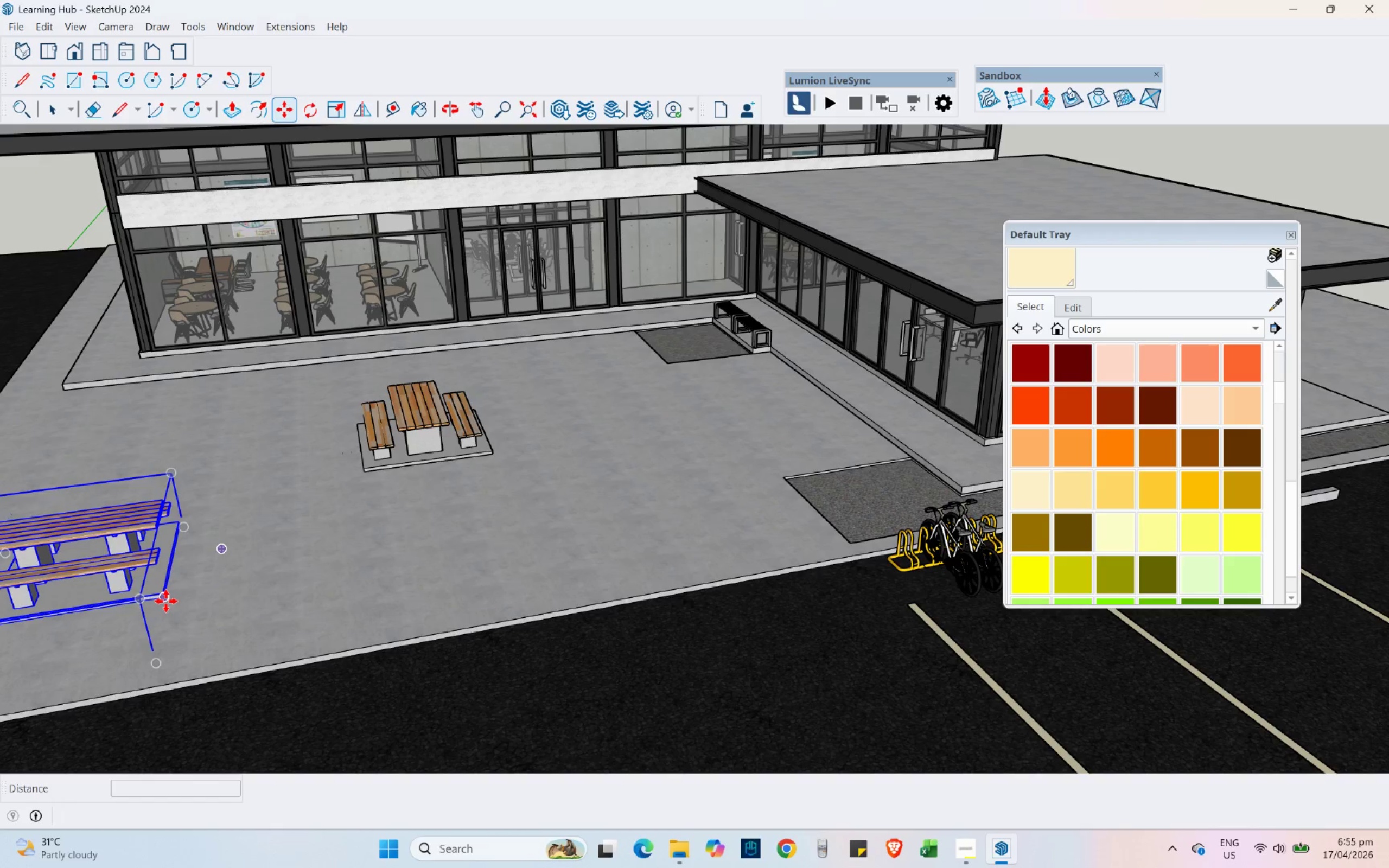 
left_click([166, 601])
 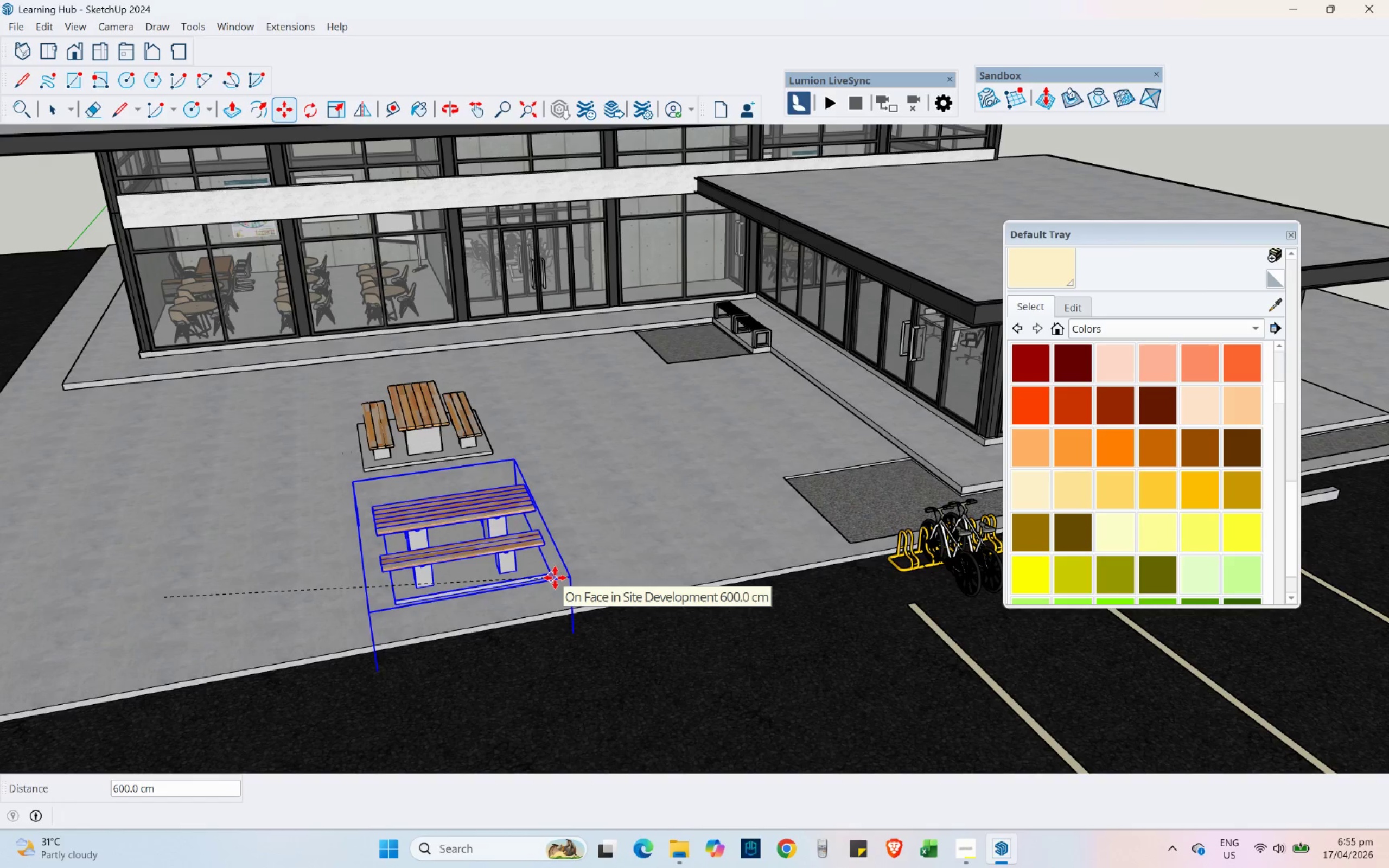 
left_click([555, 578])
 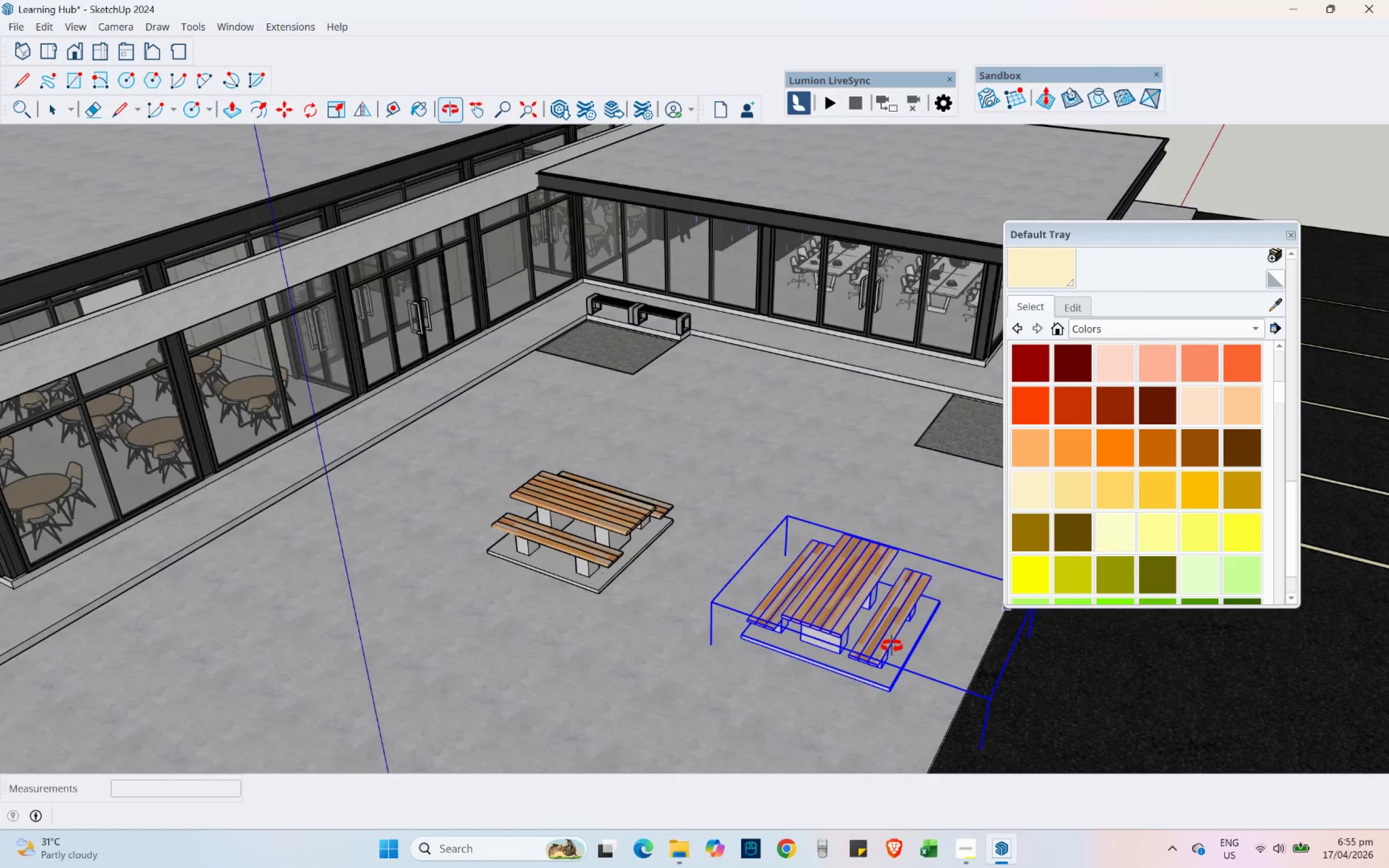 
hold_key(key=ShiftLeft, duration=0.69)
 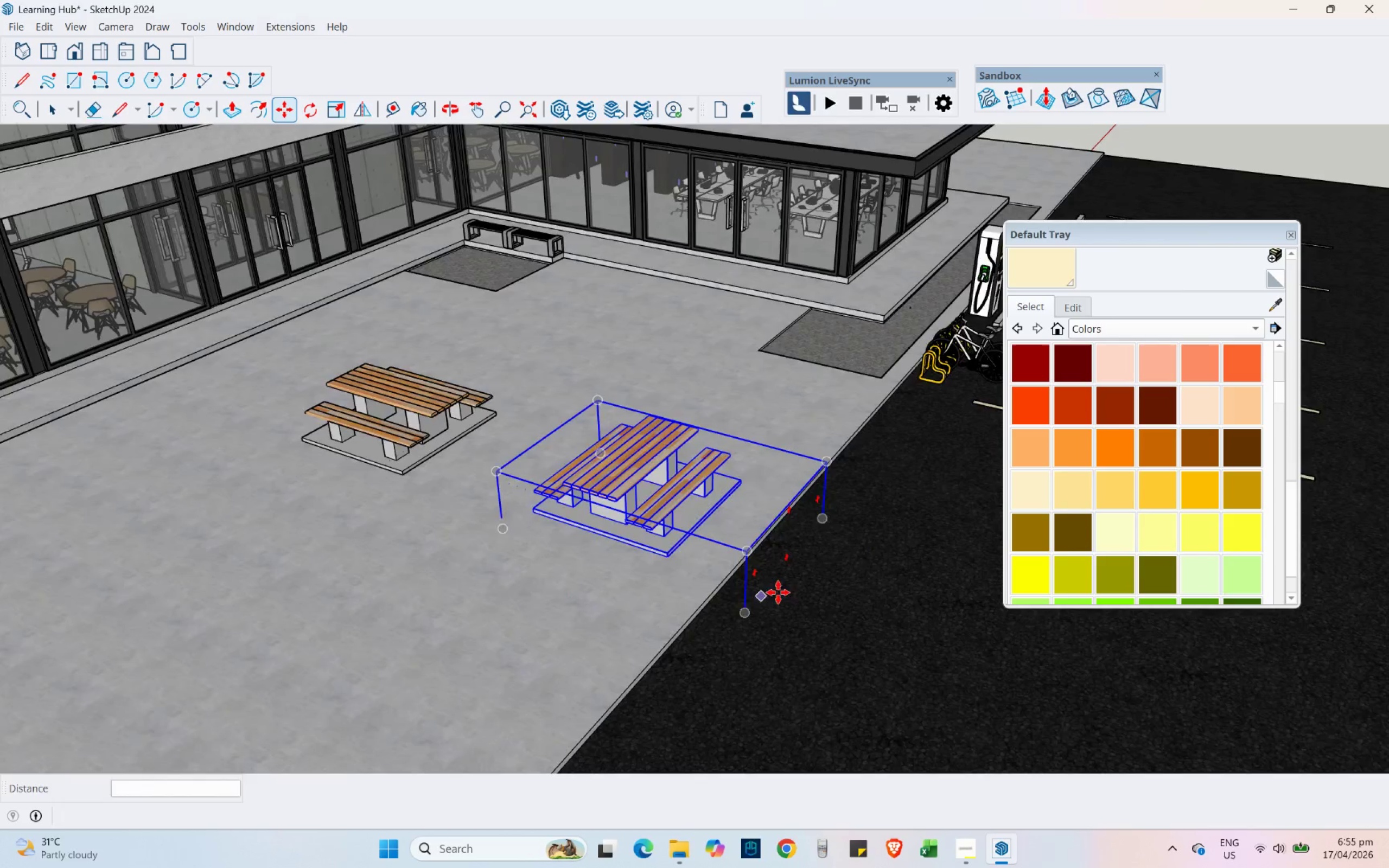 
scroll: coordinate [824, 501], scroll_direction: down, amount: 3.0
 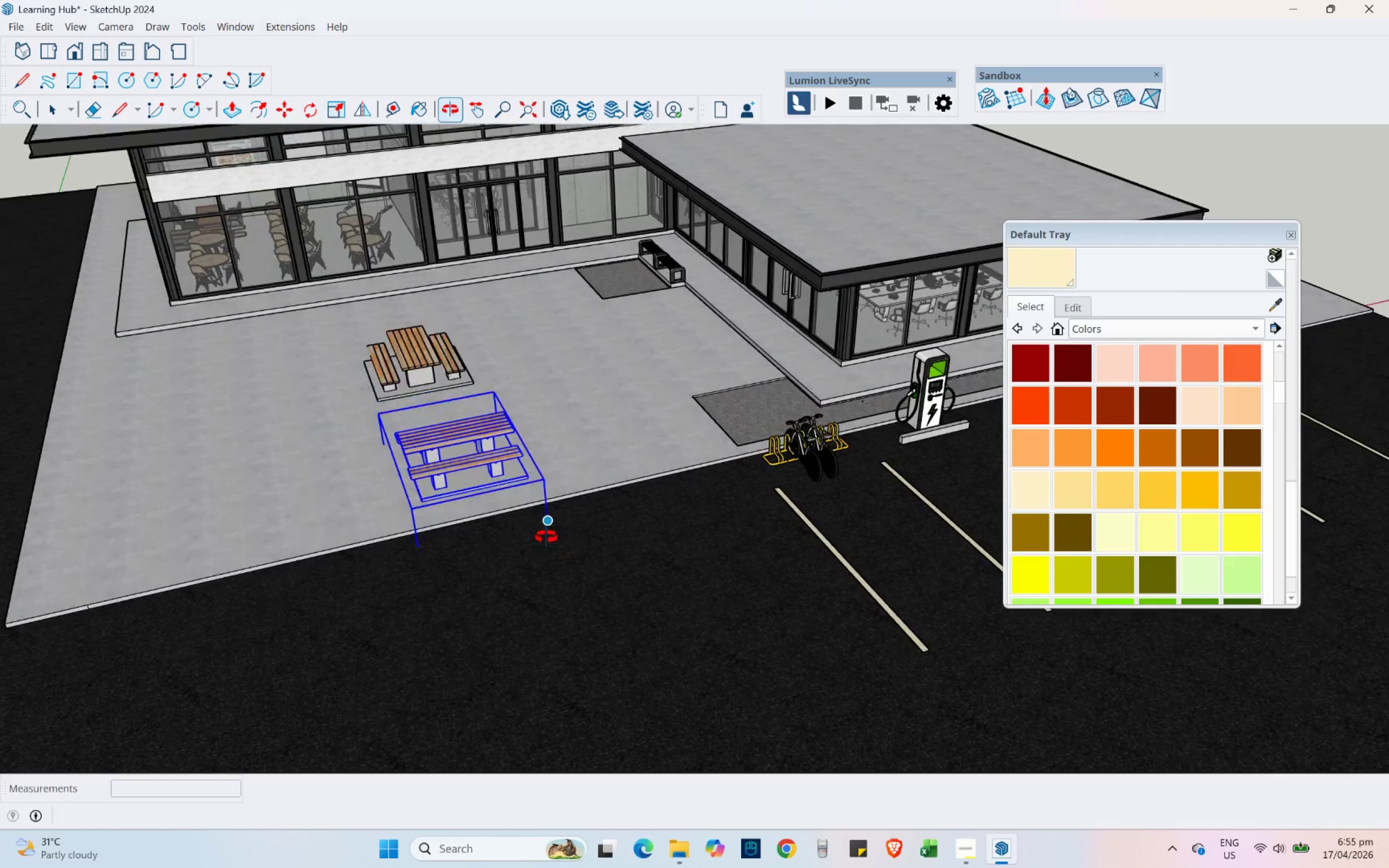 
mouse_move([473, 665])
 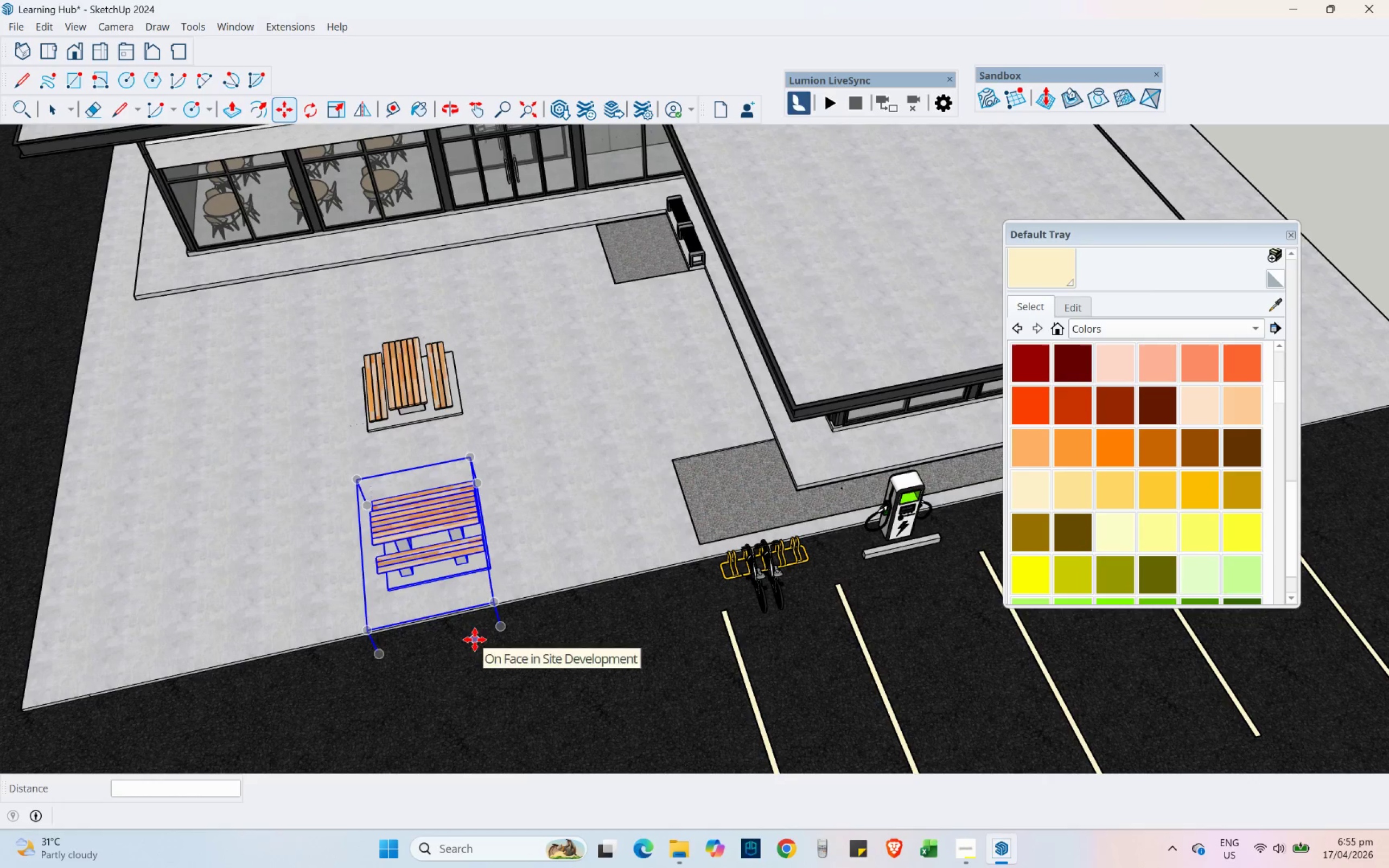 
hold_key(key=ShiftLeft, duration=0.47)
 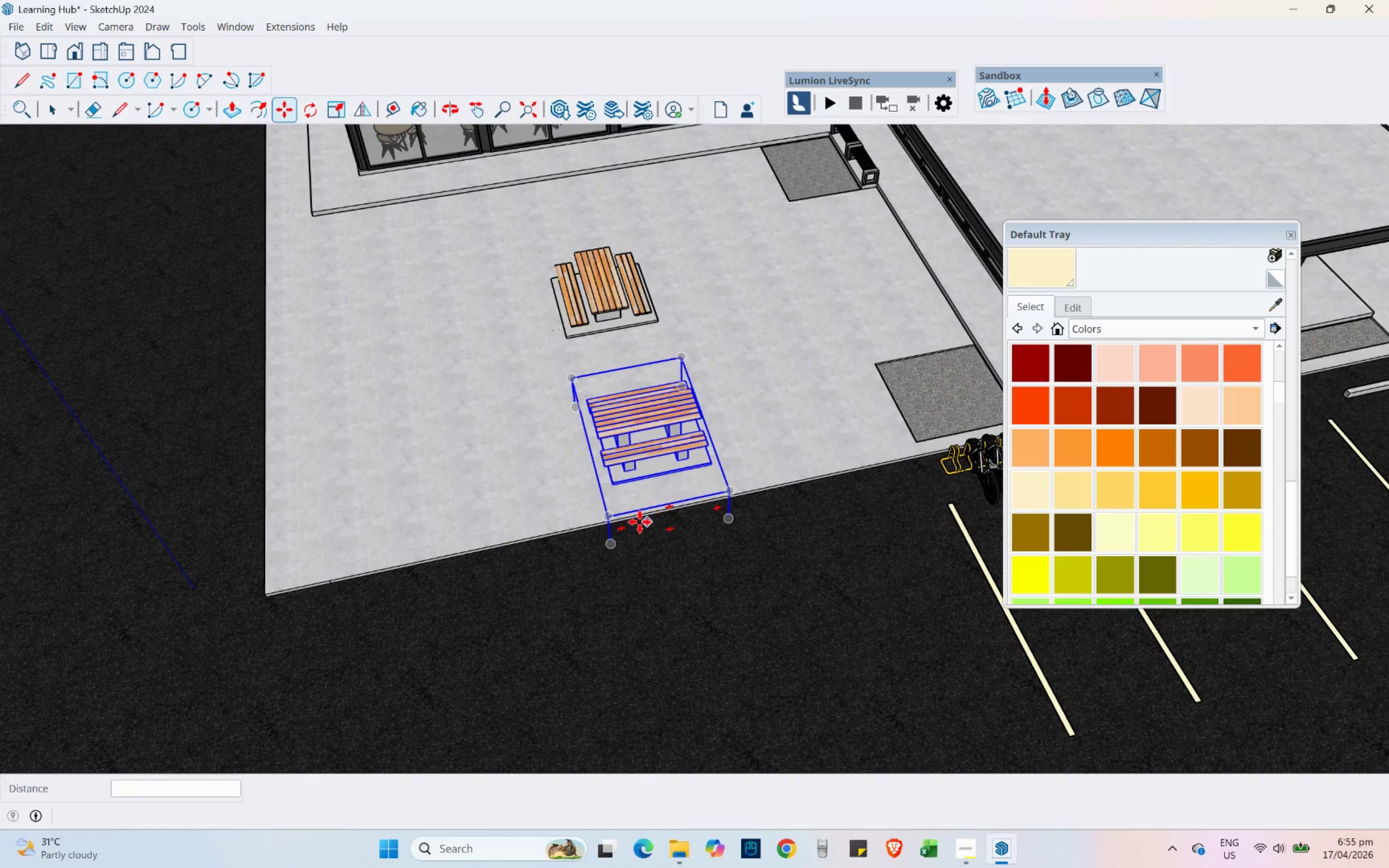 
mouse_move([564, 505])
 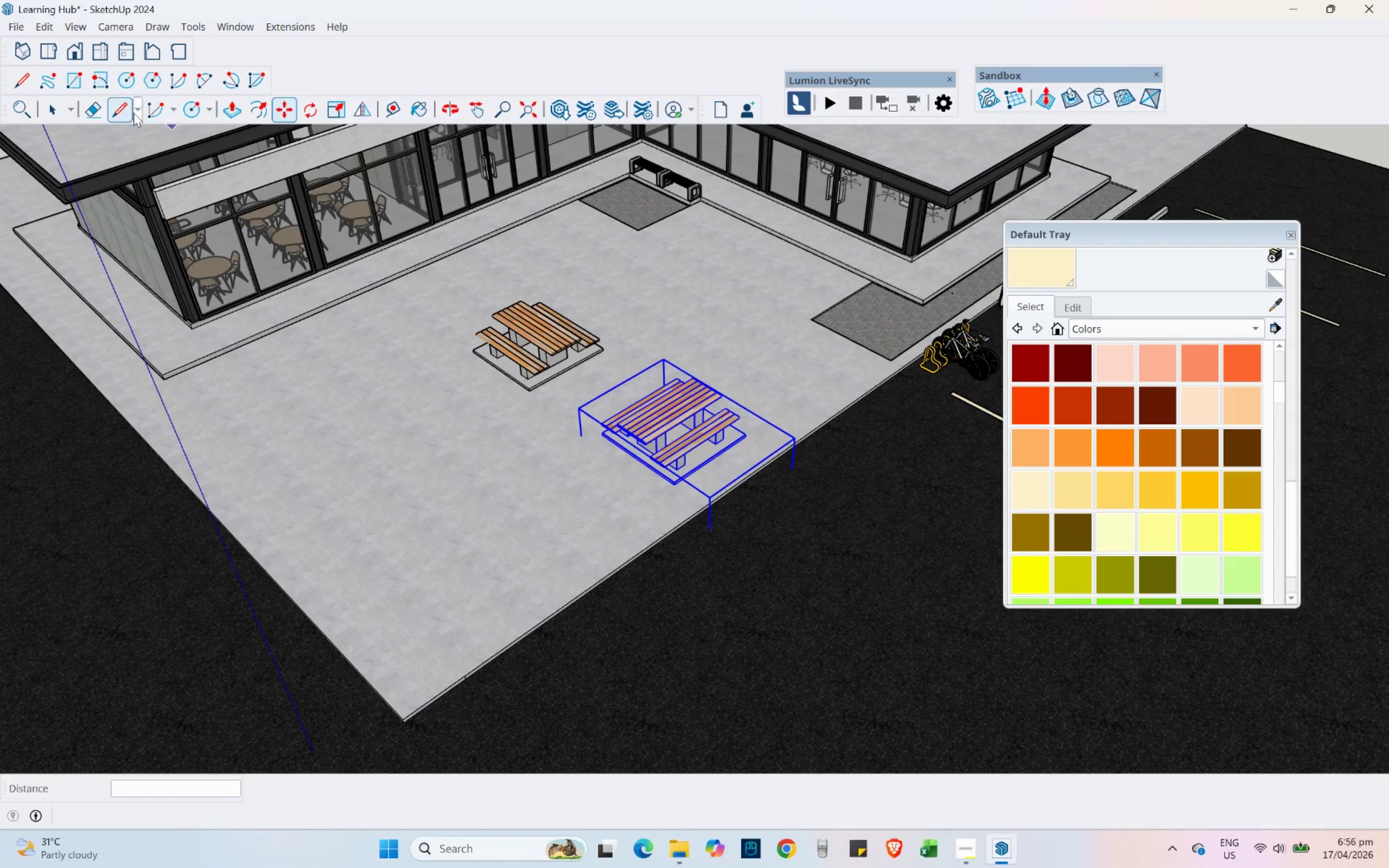 
wait(7.73)
 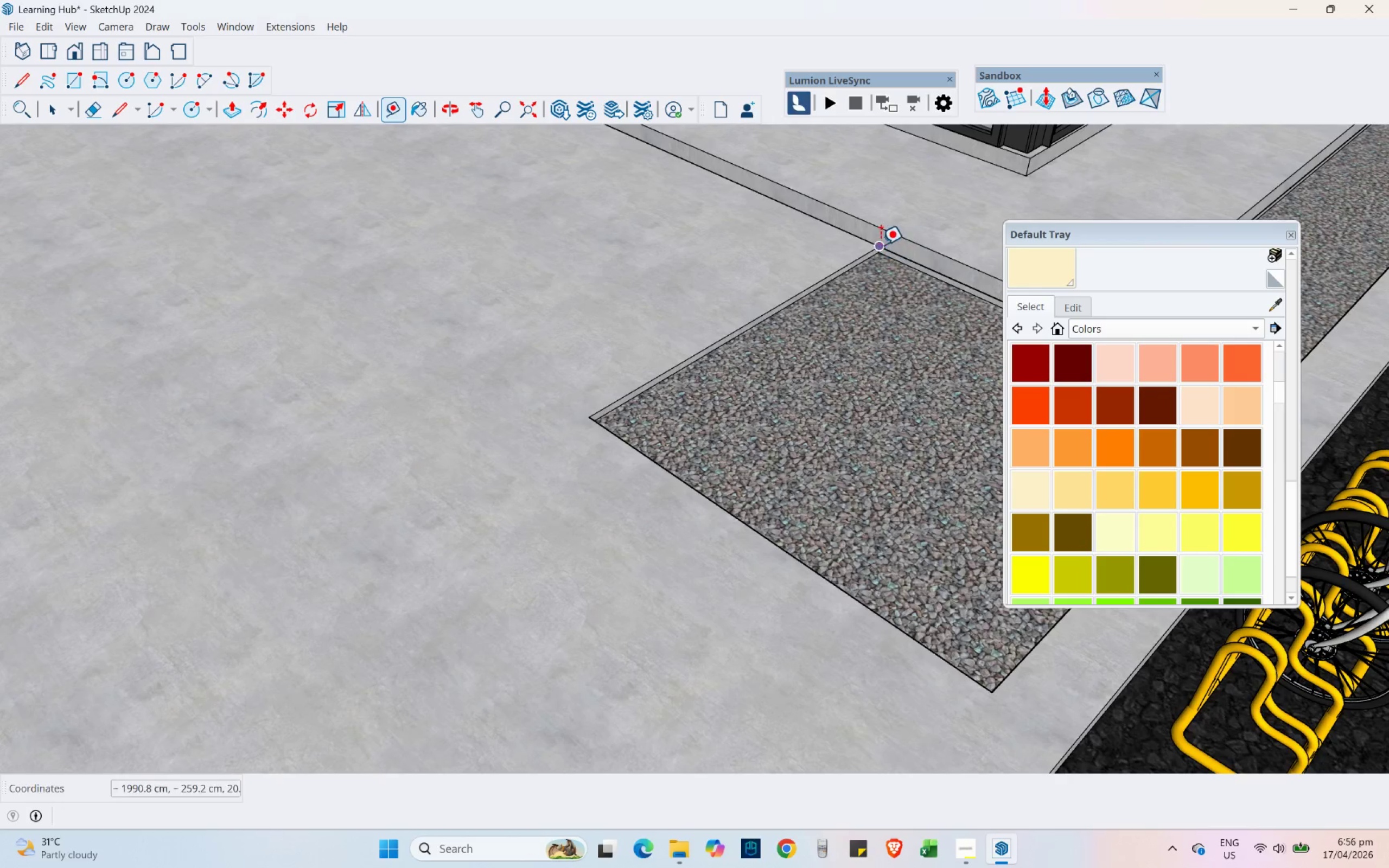 
left_click([881, 245])
 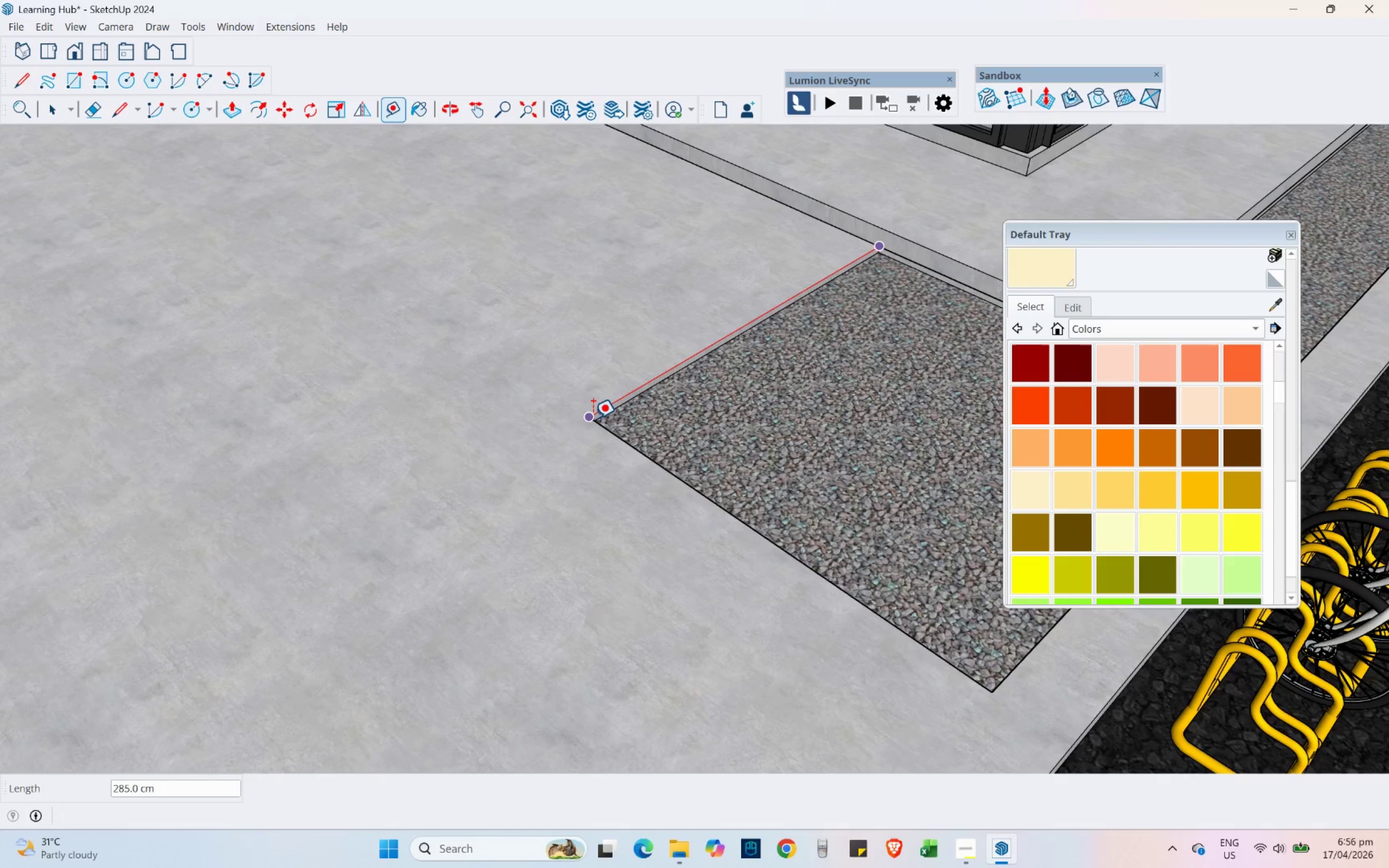 
scroll: coordinate [887, 265], scroll_direction: up, amount: 14.0
 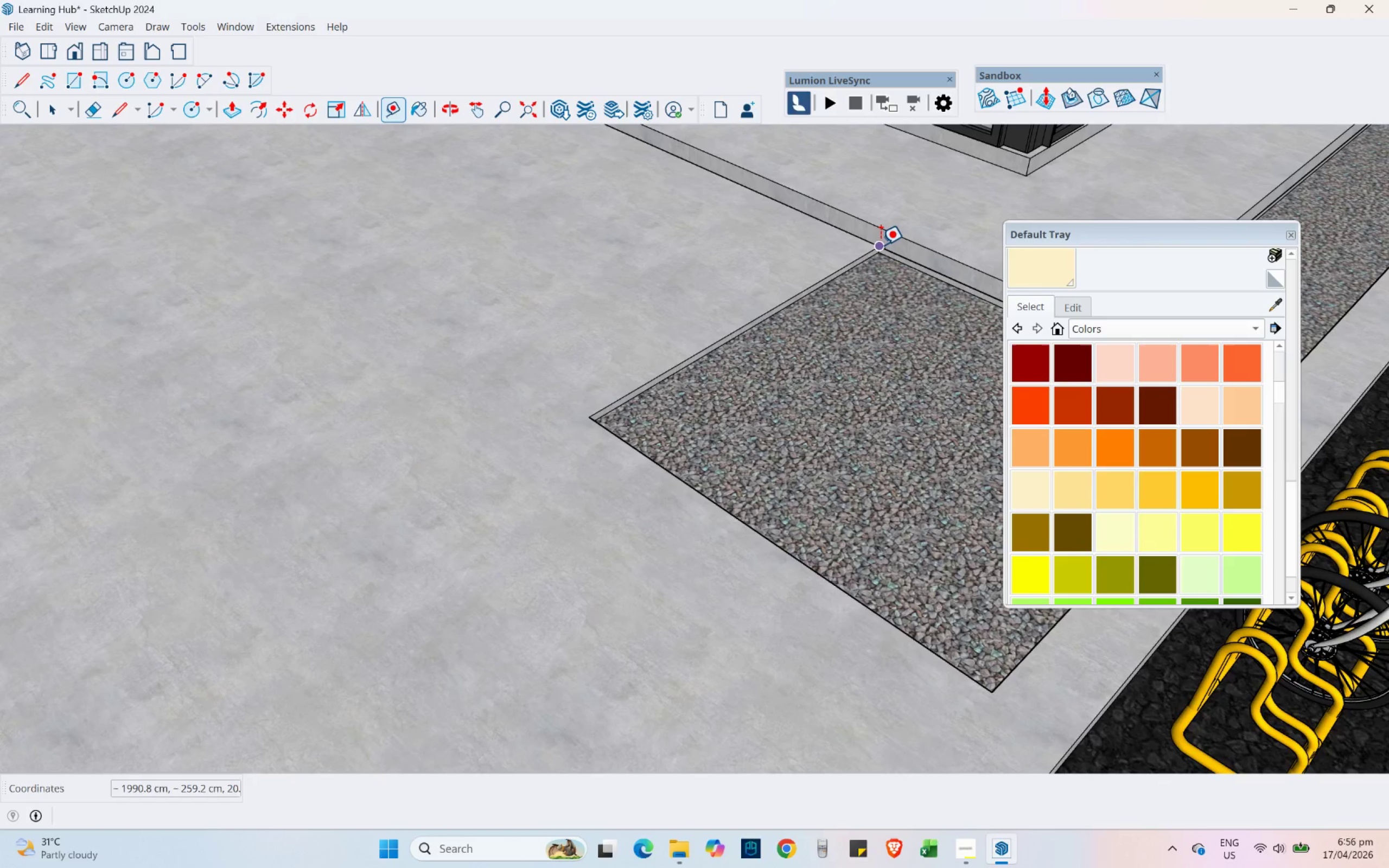 
key(Escape)
 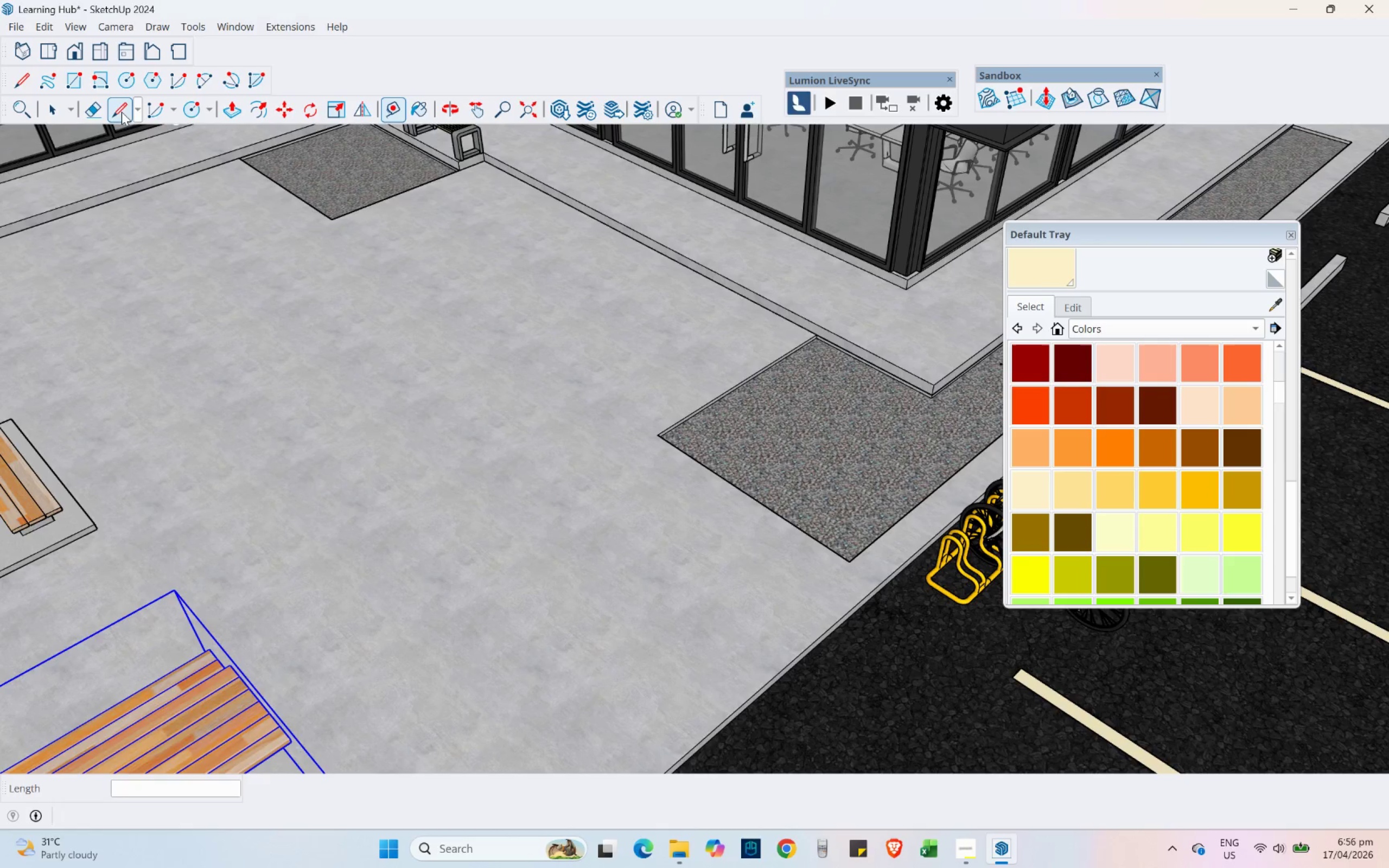 
scroll: coordinate [520, 334], scroll_direction: down, amount: 11.0
 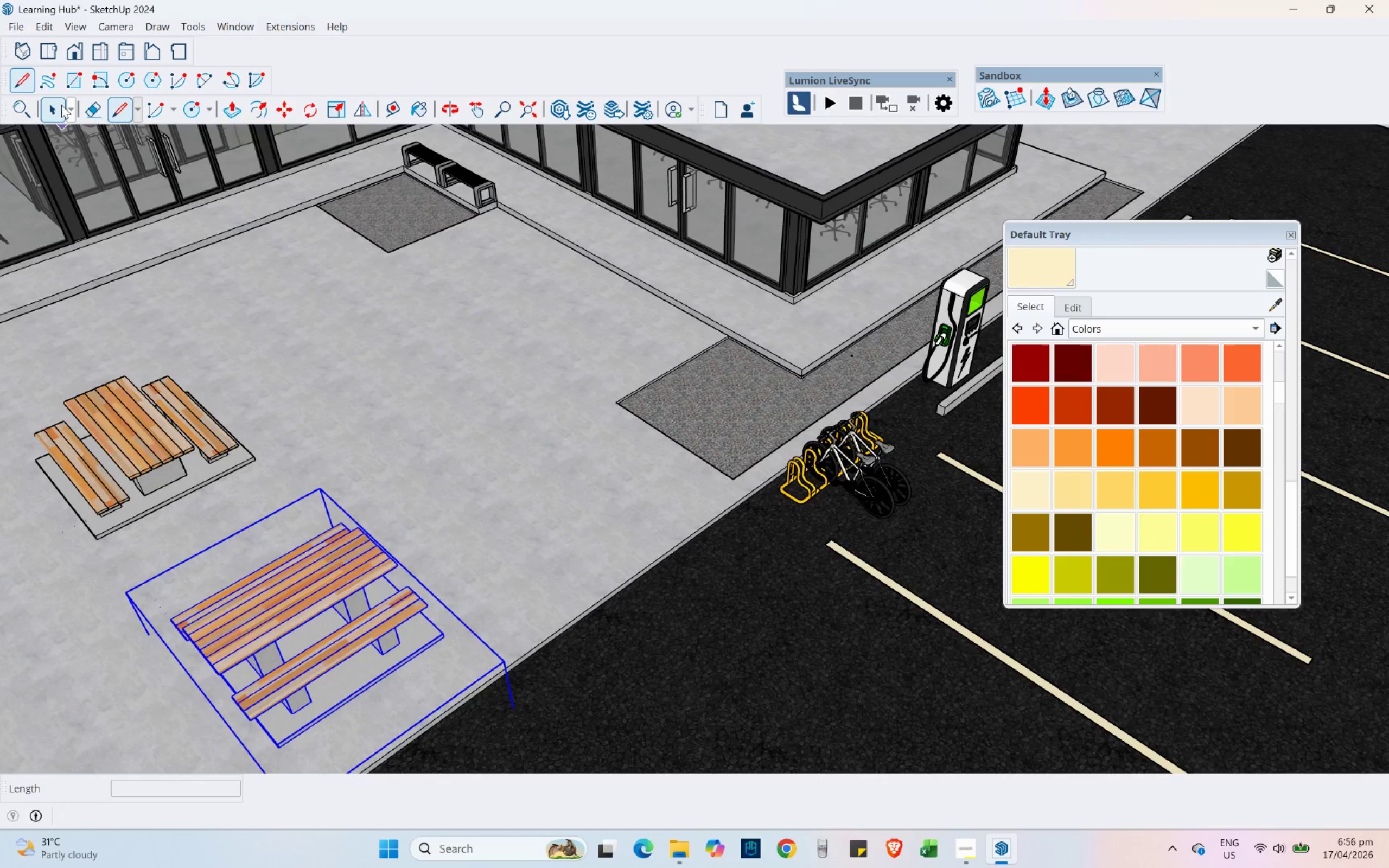 
left_click([60, 105])
 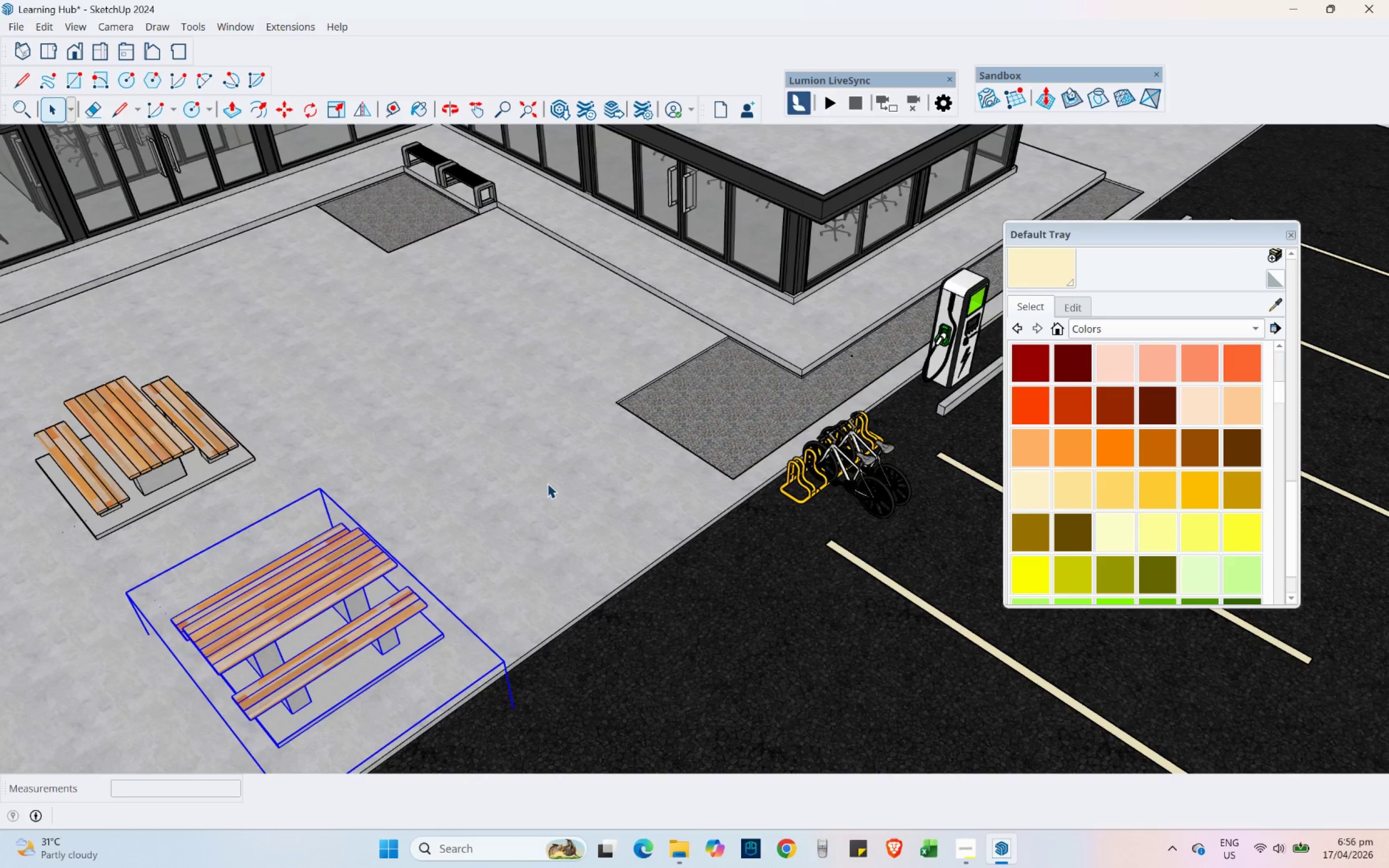 
triple_click([544, 481])
 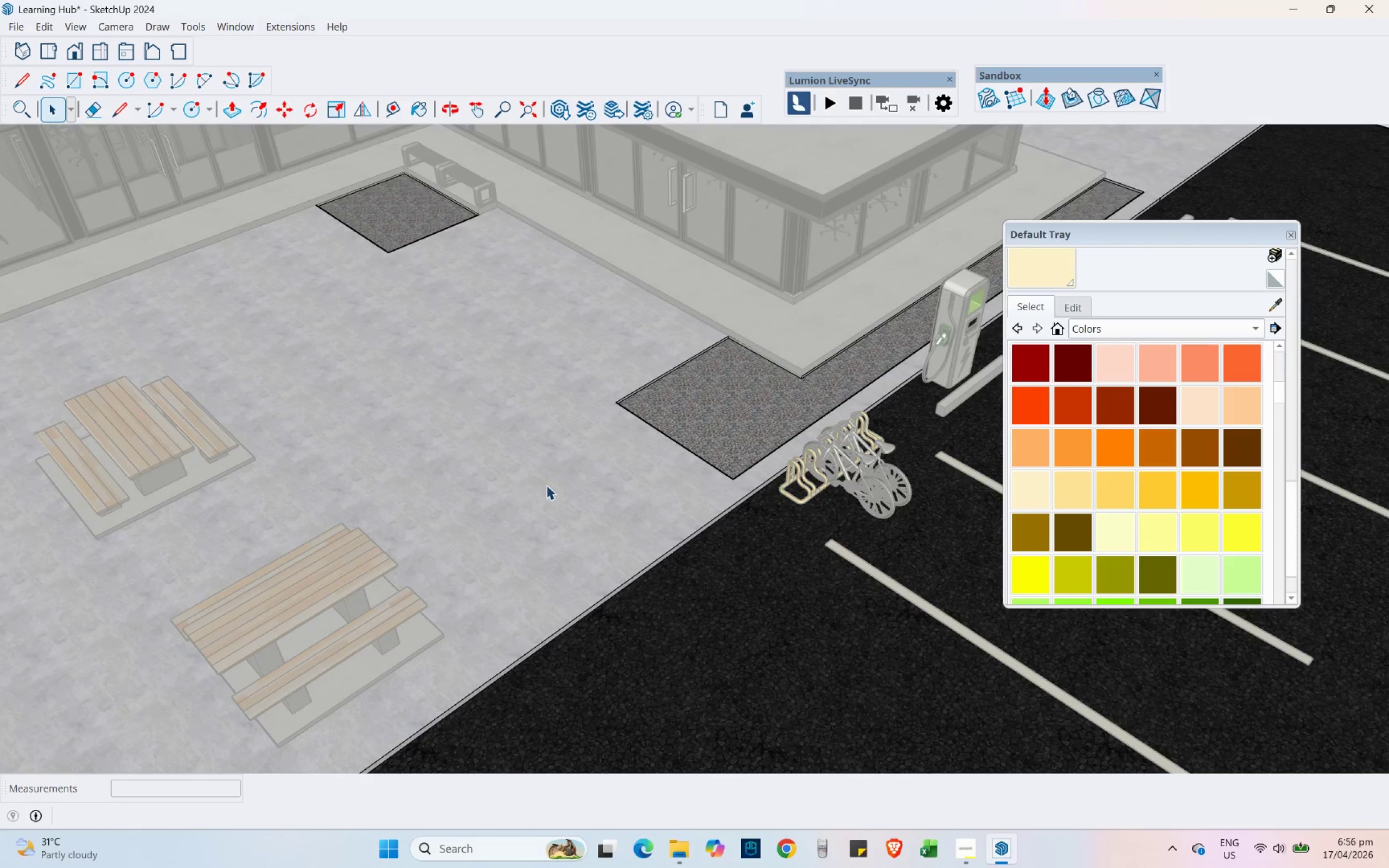 
scroll: coordinate [773, 475], scroll_direction: down, amount: 5.0
 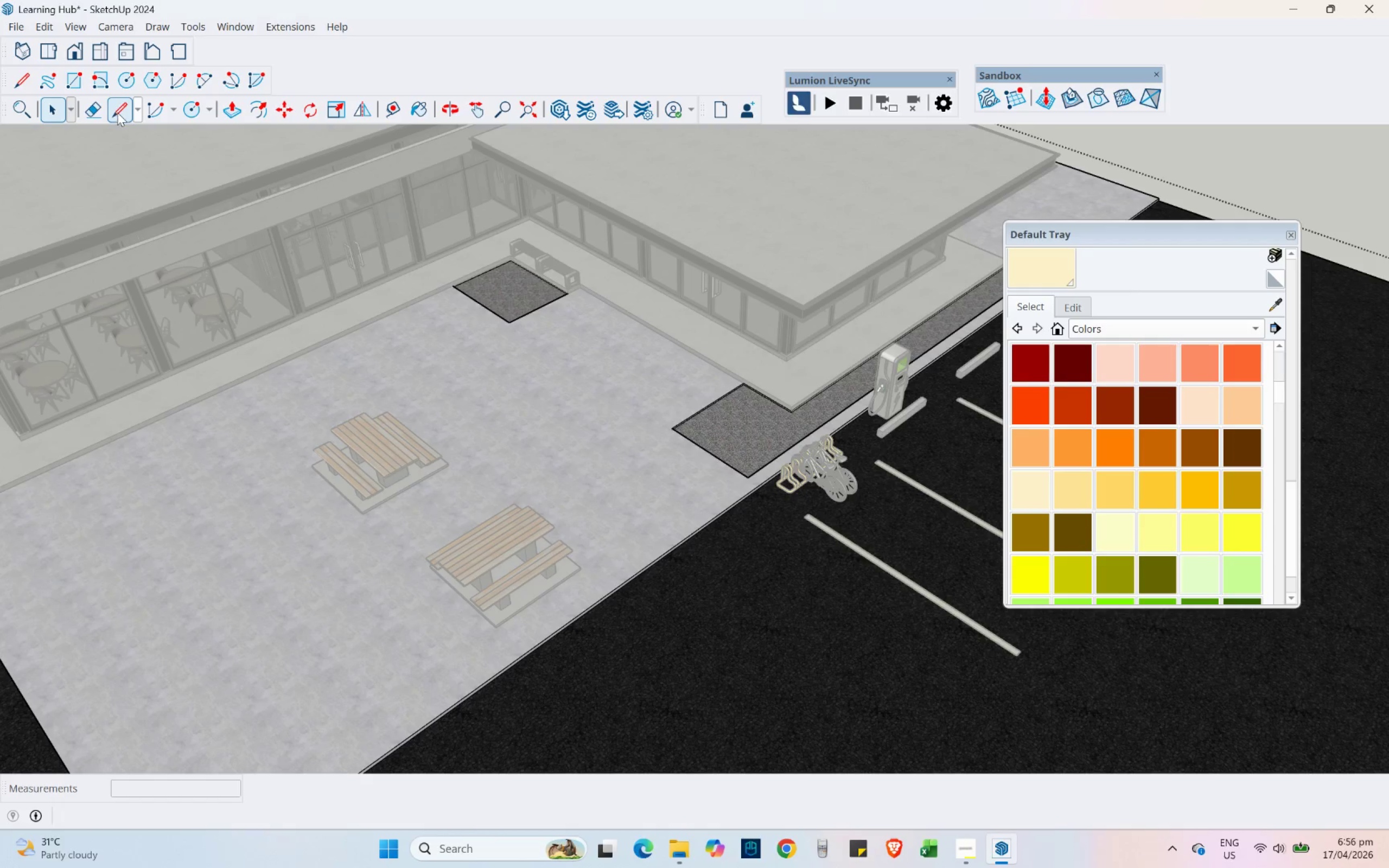 
left_click([123, 114])
 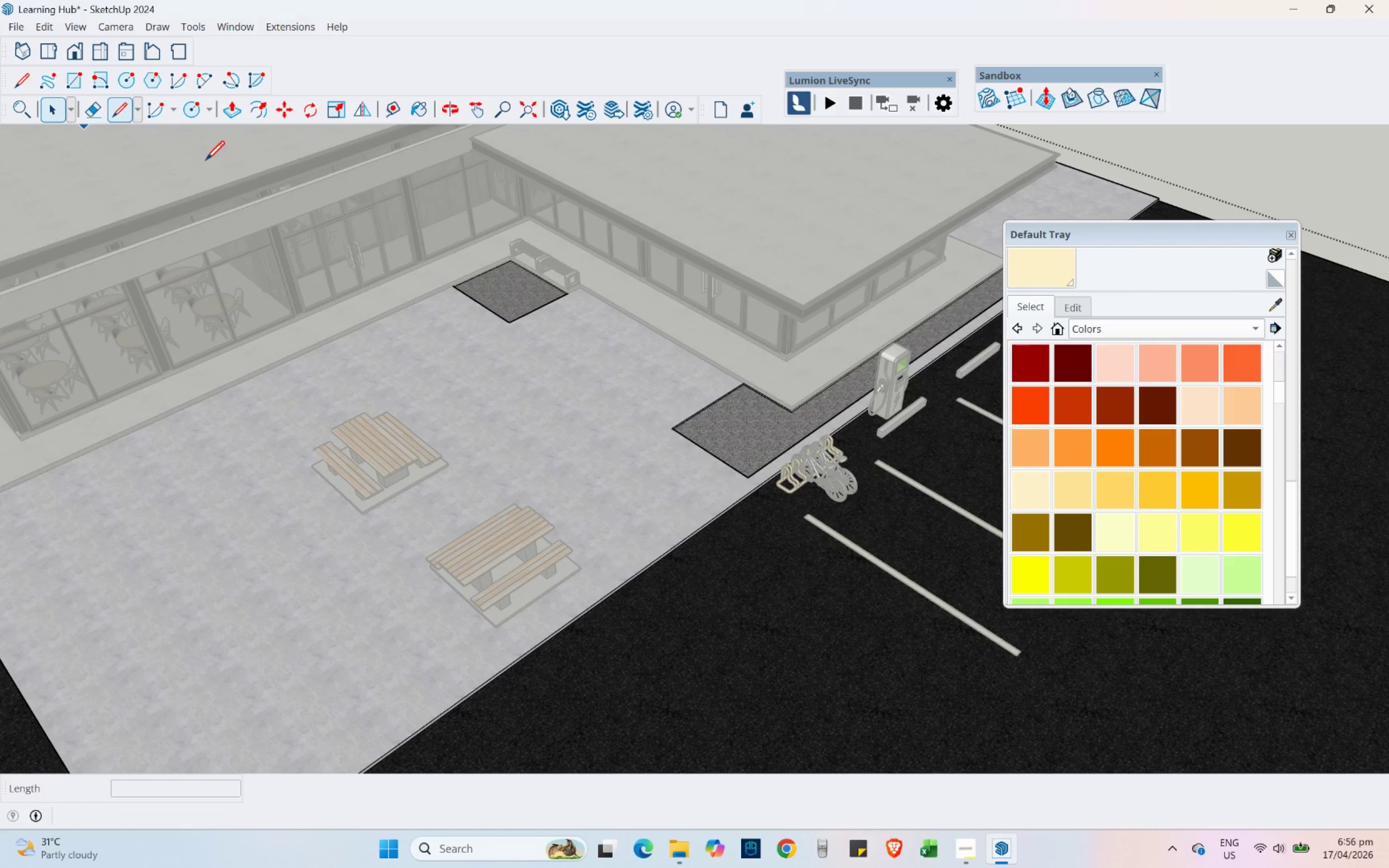 
scroll: coordinate [653, 340], scroll_direction: down, amount: 2.0
 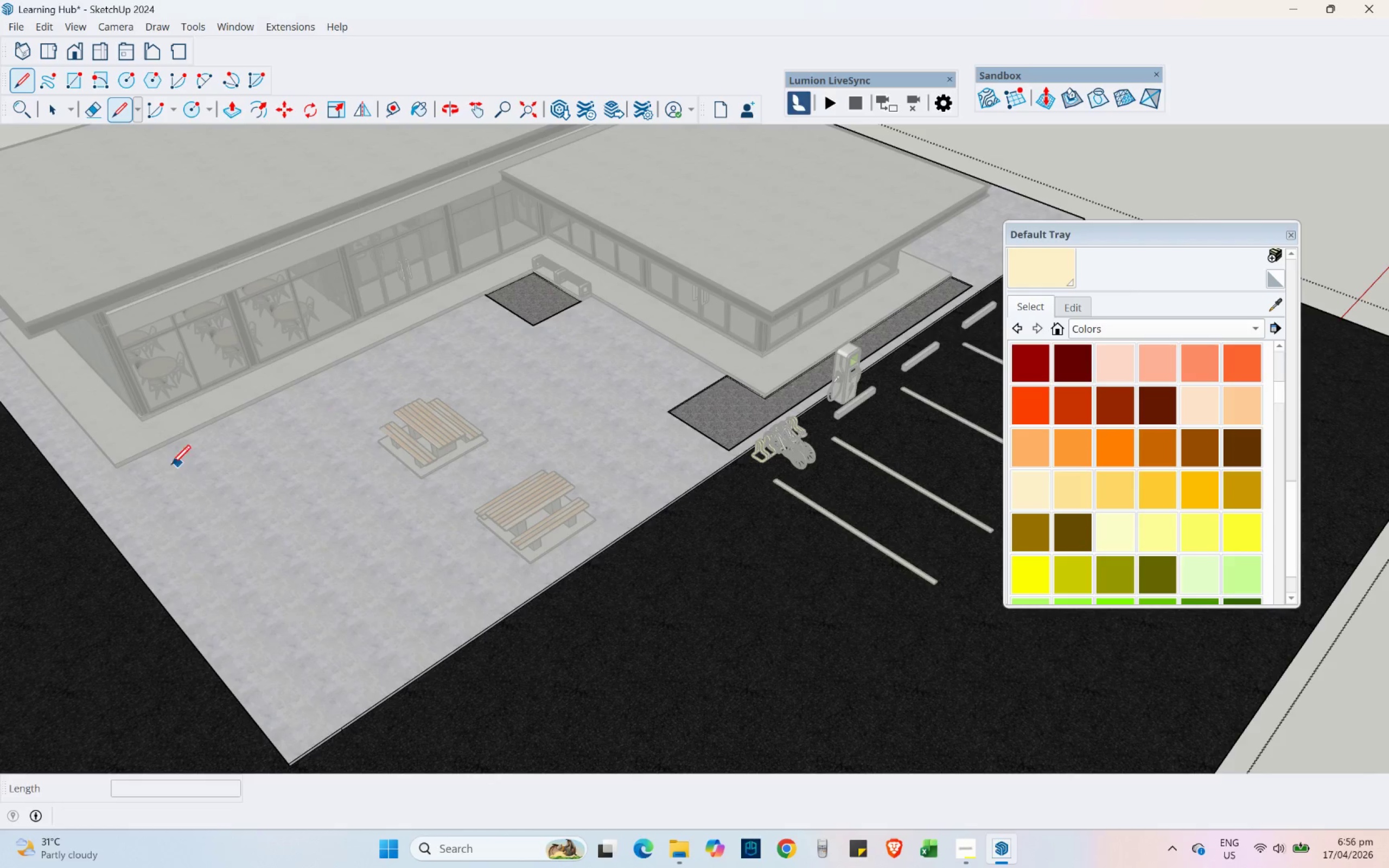 
scroll: coordinate [103, 467], scroll_direction: up, amount: 13.0
 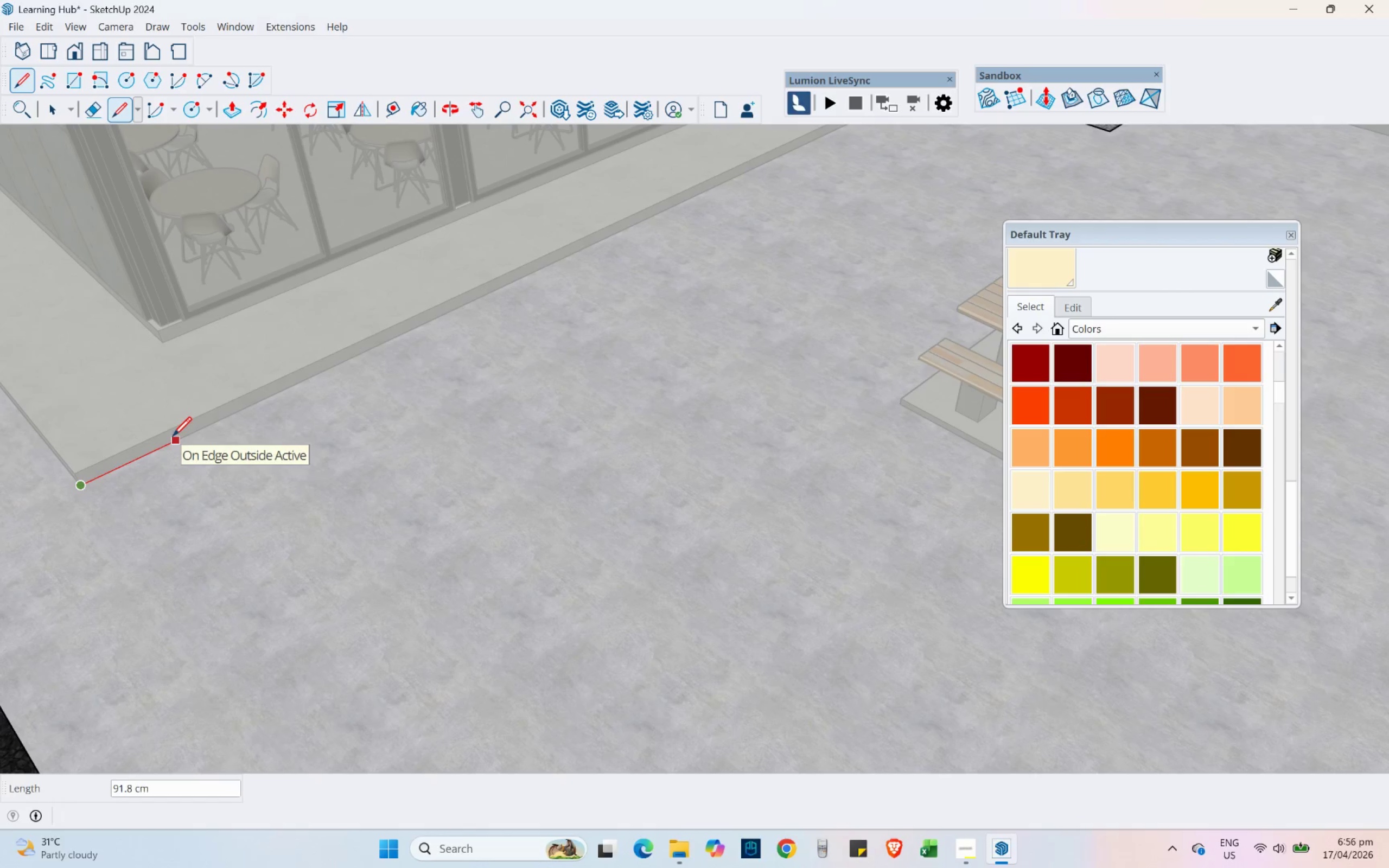 
key(Numpad2)
 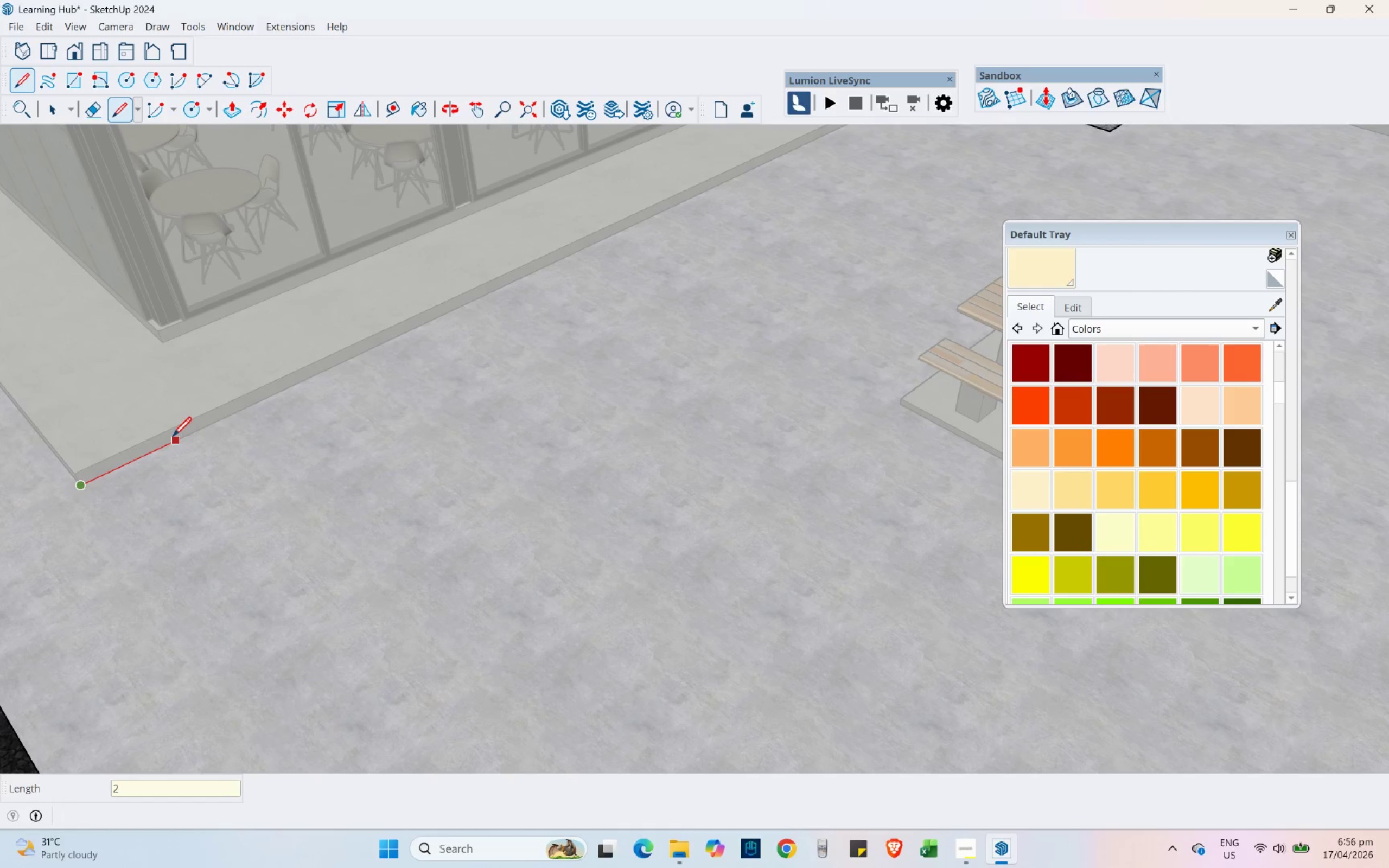 
key(Numpad8)
 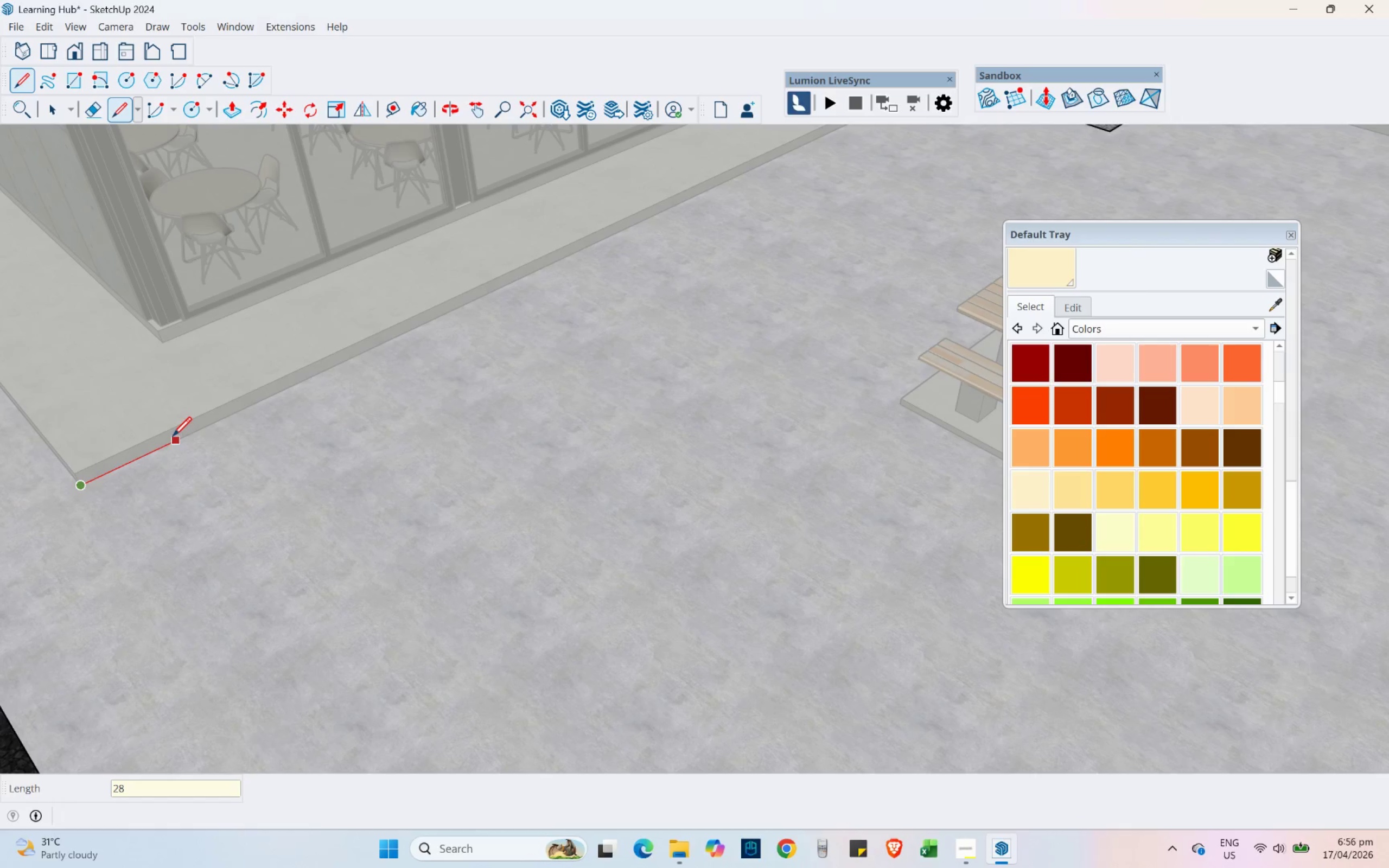 
key(Numpad5)
 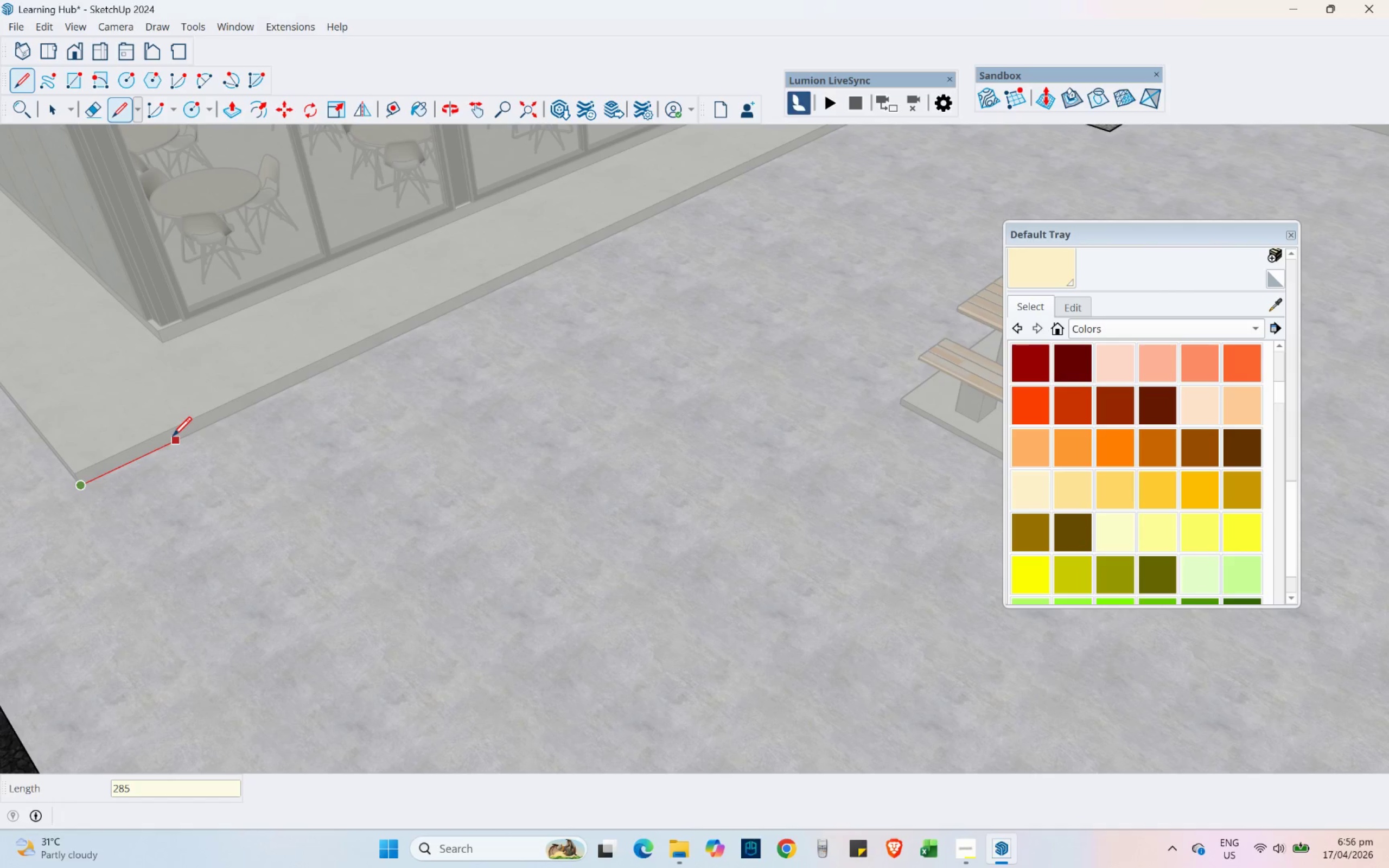 
key(NumpadEnter)
 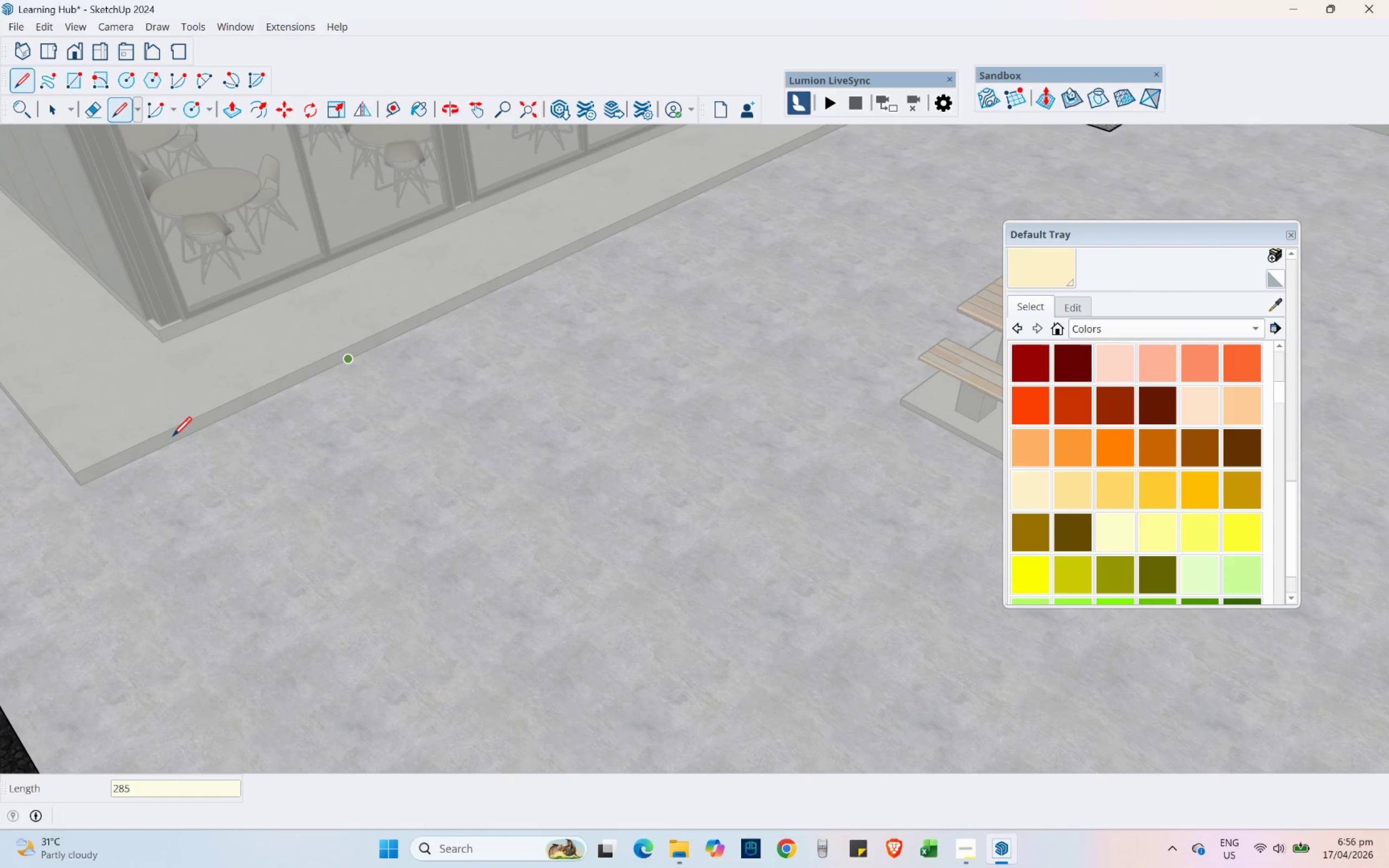 
scroll: coordinate [193, 422], scroll_direction: down, amount: 4.0
 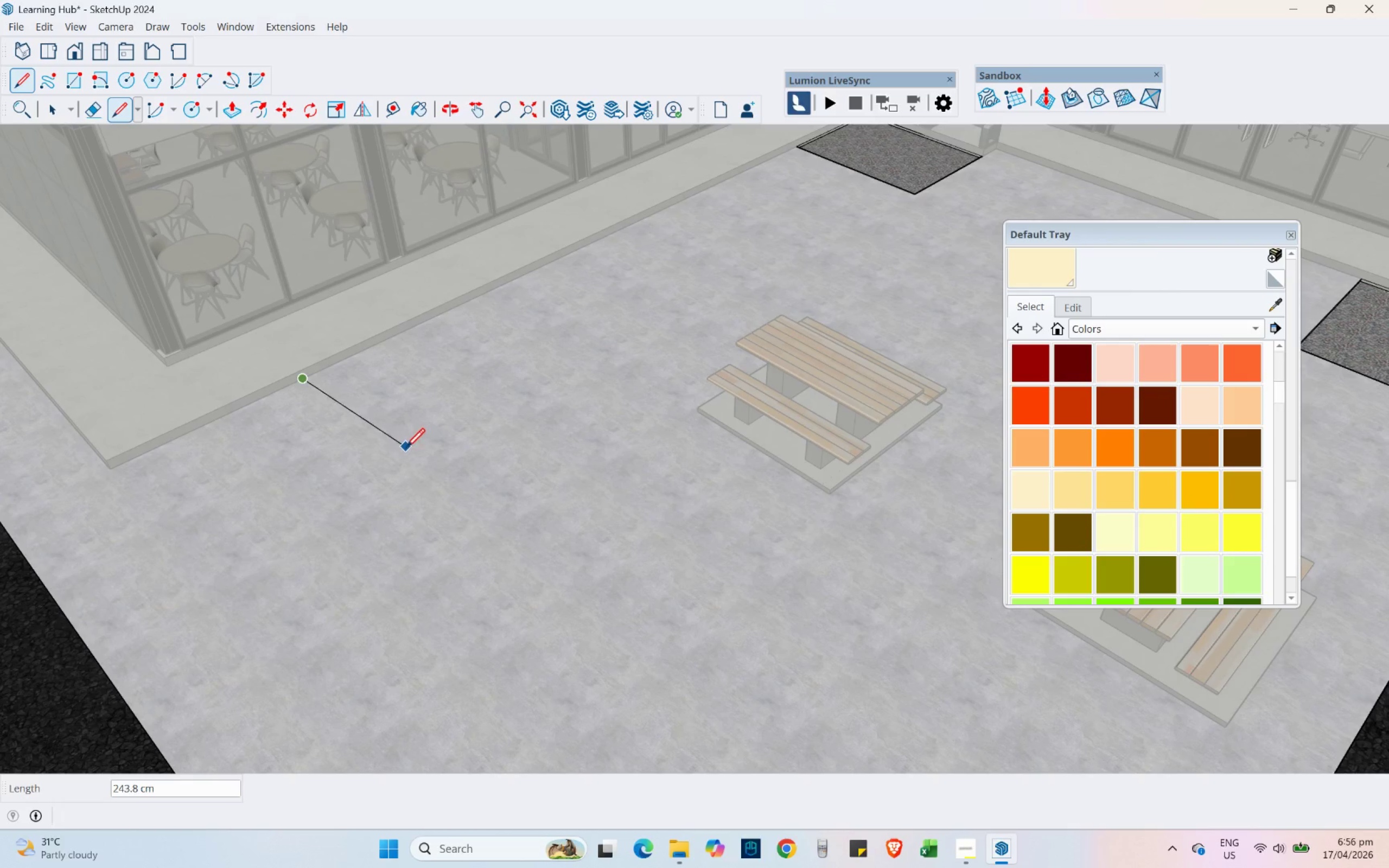 
hold_key(key=ShiftLeft, duration=1.5)
 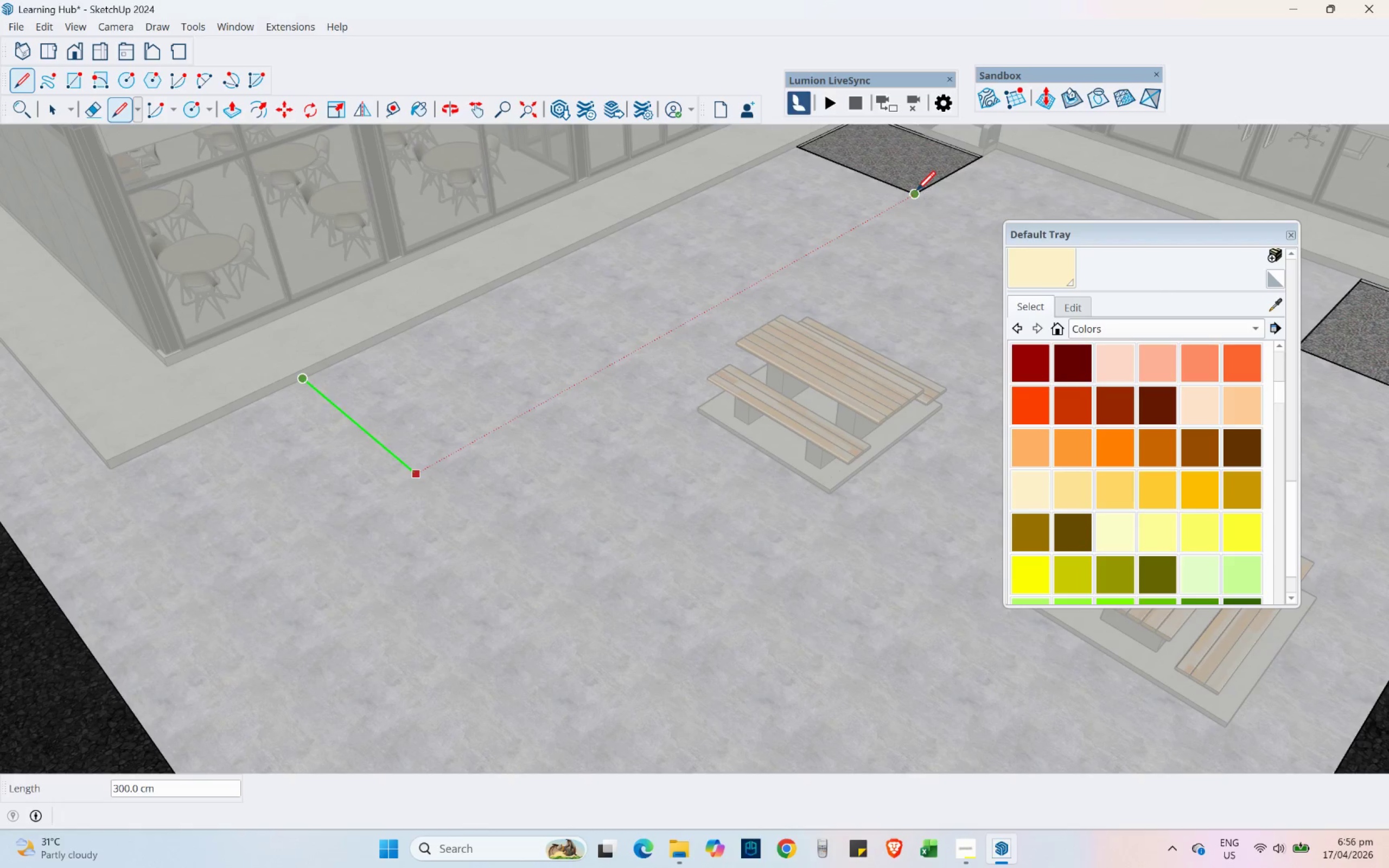 
key(Shift+ShiftLeft)
 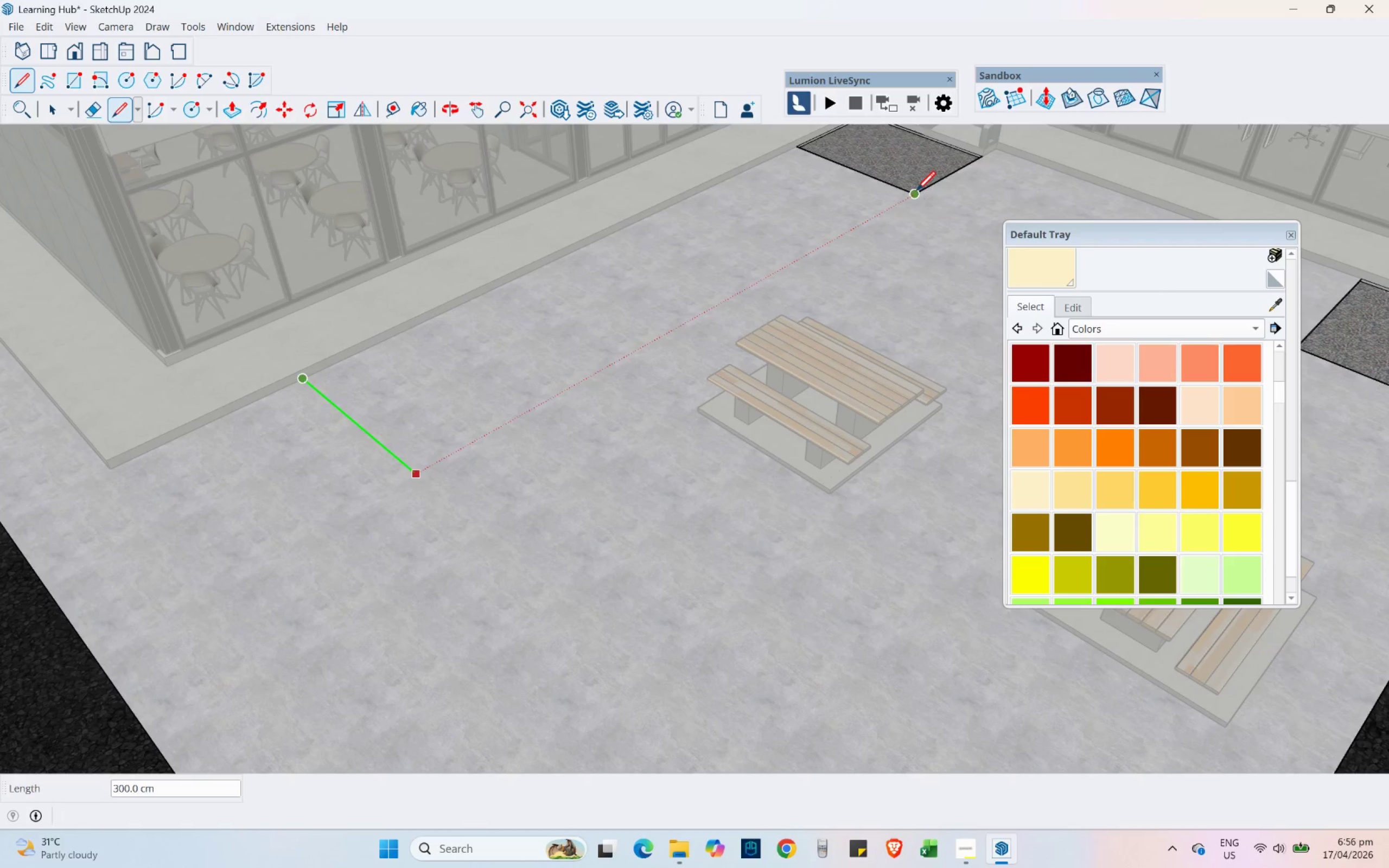 
key(Shift+ShiftLeft)
 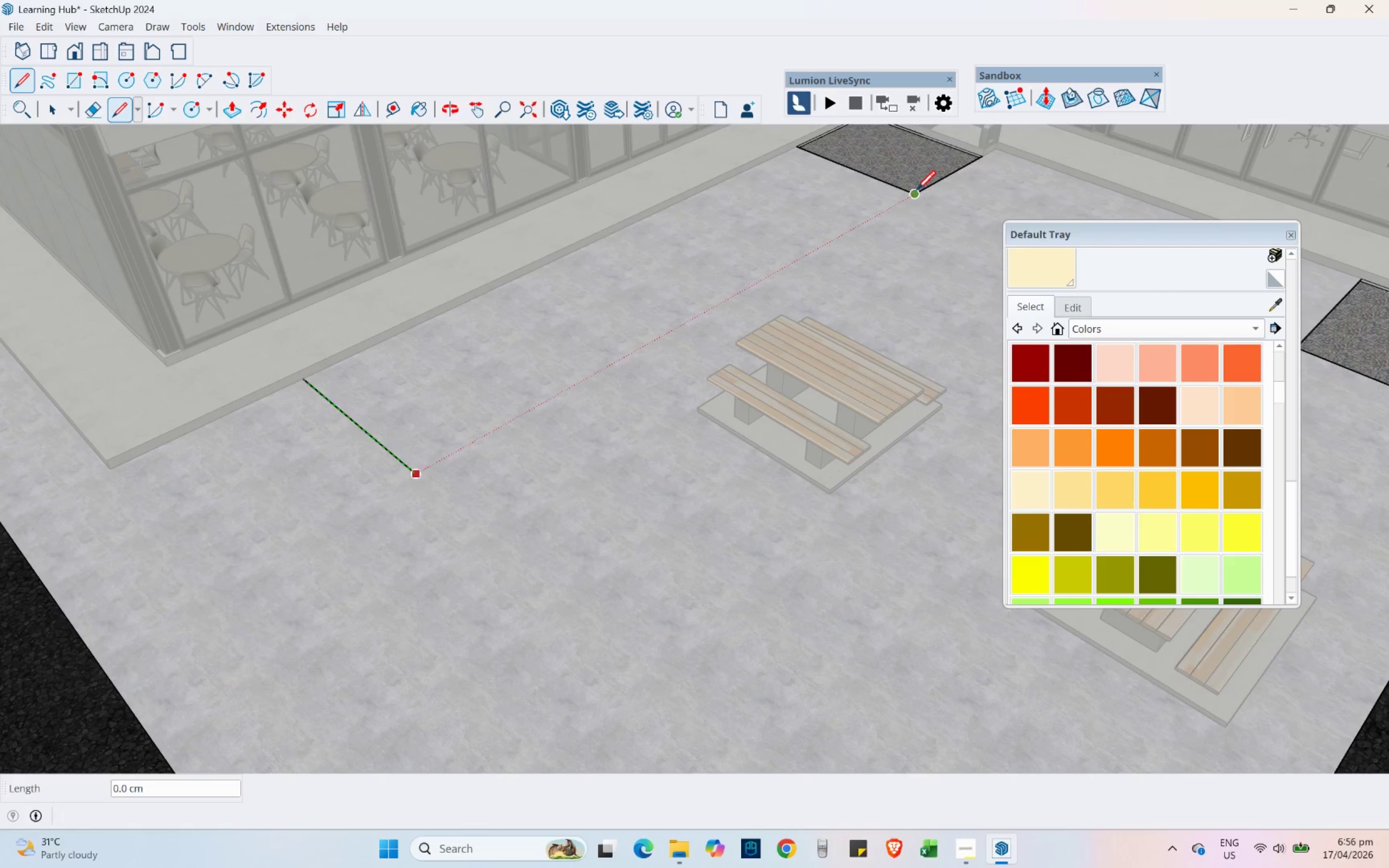 
key(Shift+ShiftLeft)
 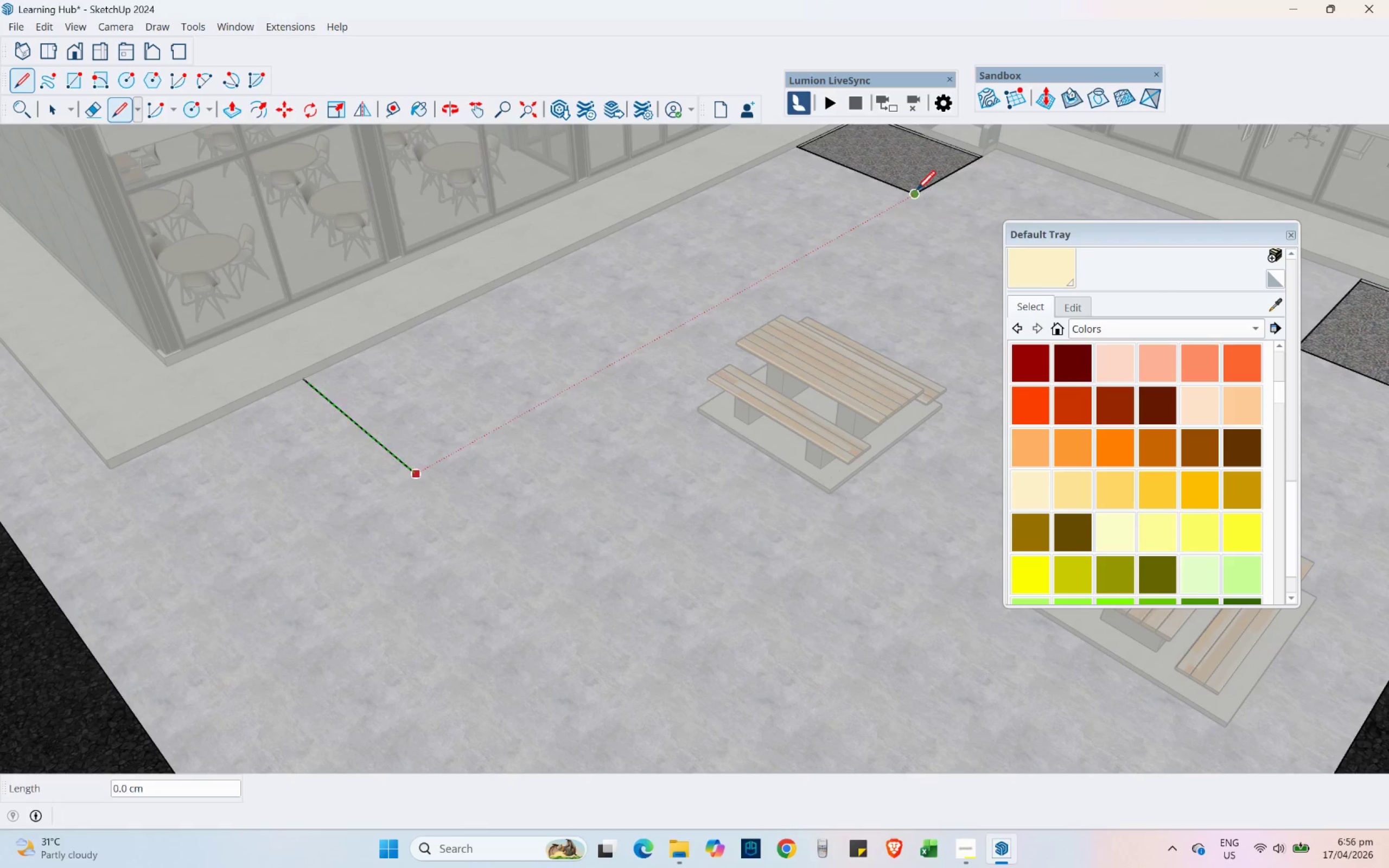 
key(Shift+ShiftLeft)
 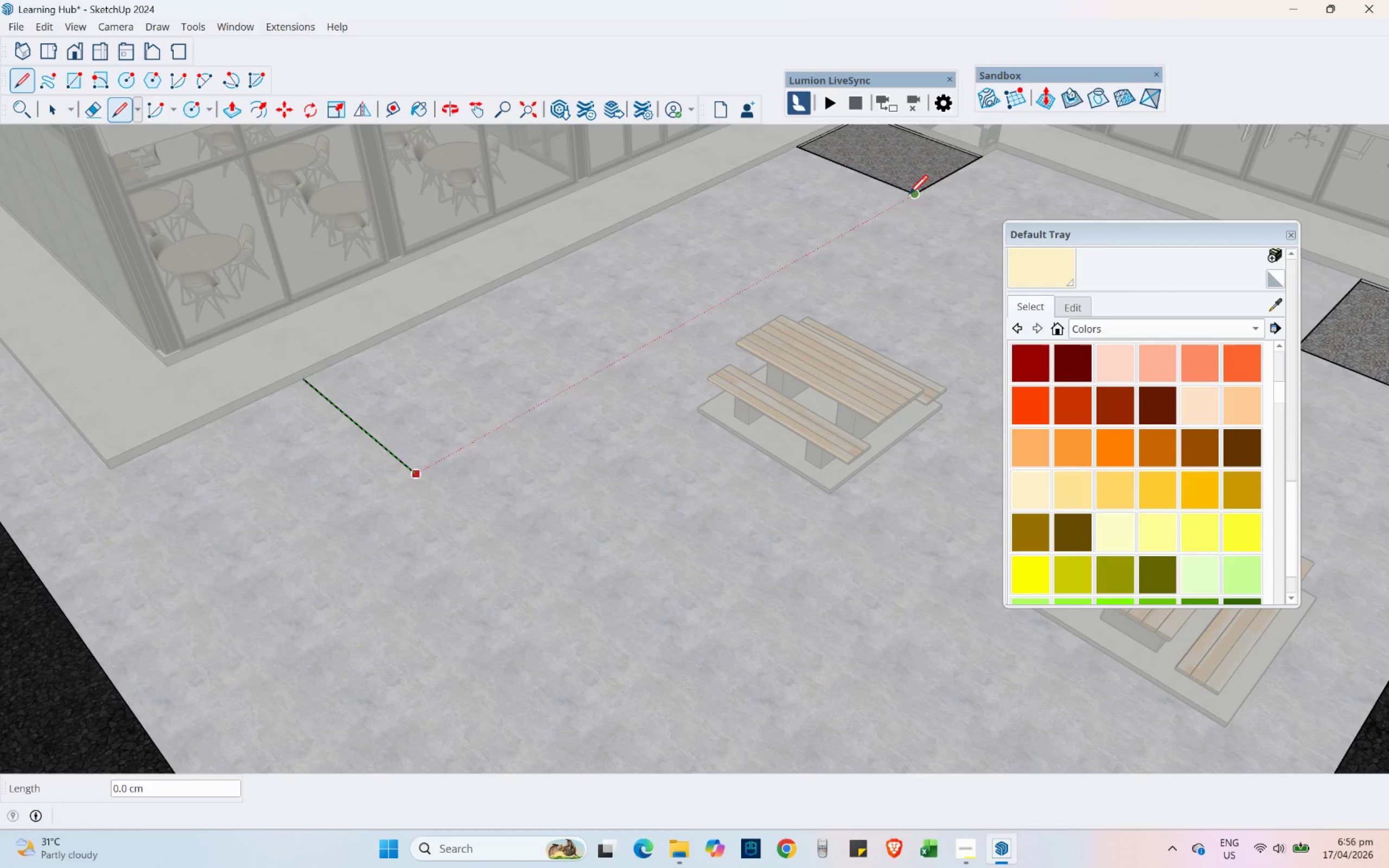 
key(Shift+ShiftLeft)
 